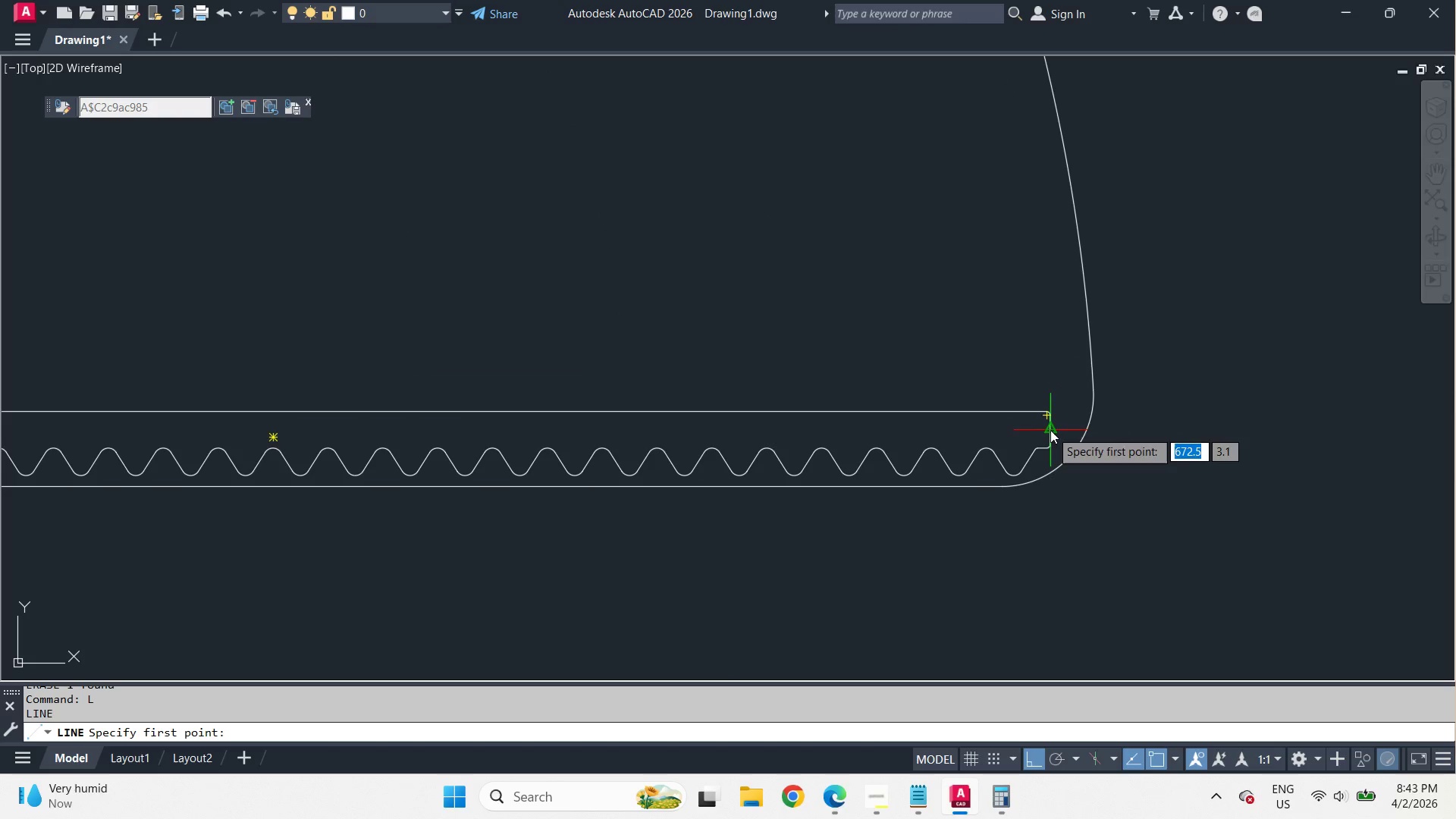 
key(Space)
 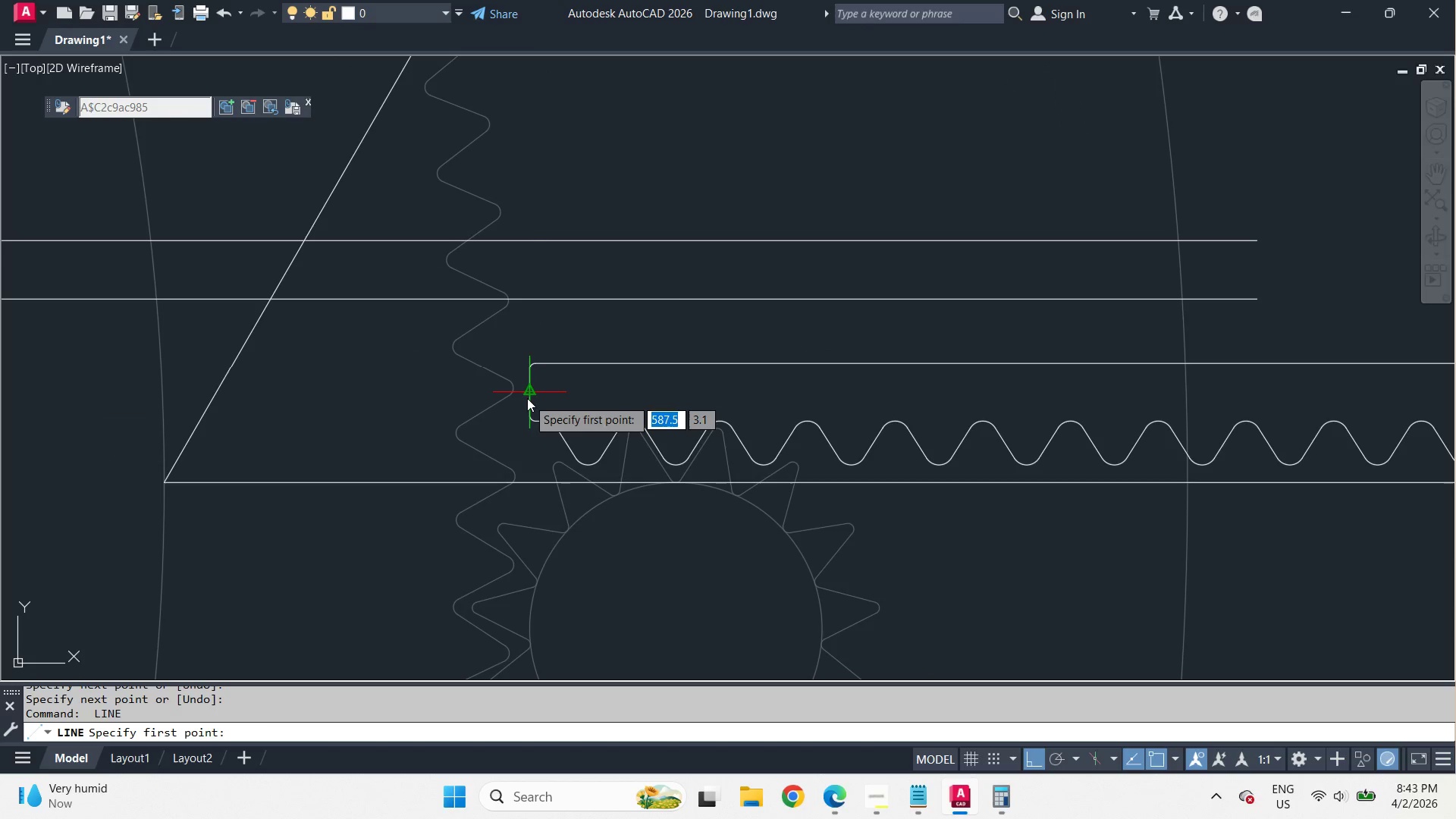 
left_click_drag(start_coordinate=[527, 398], to_coordinate=[527, 369])
 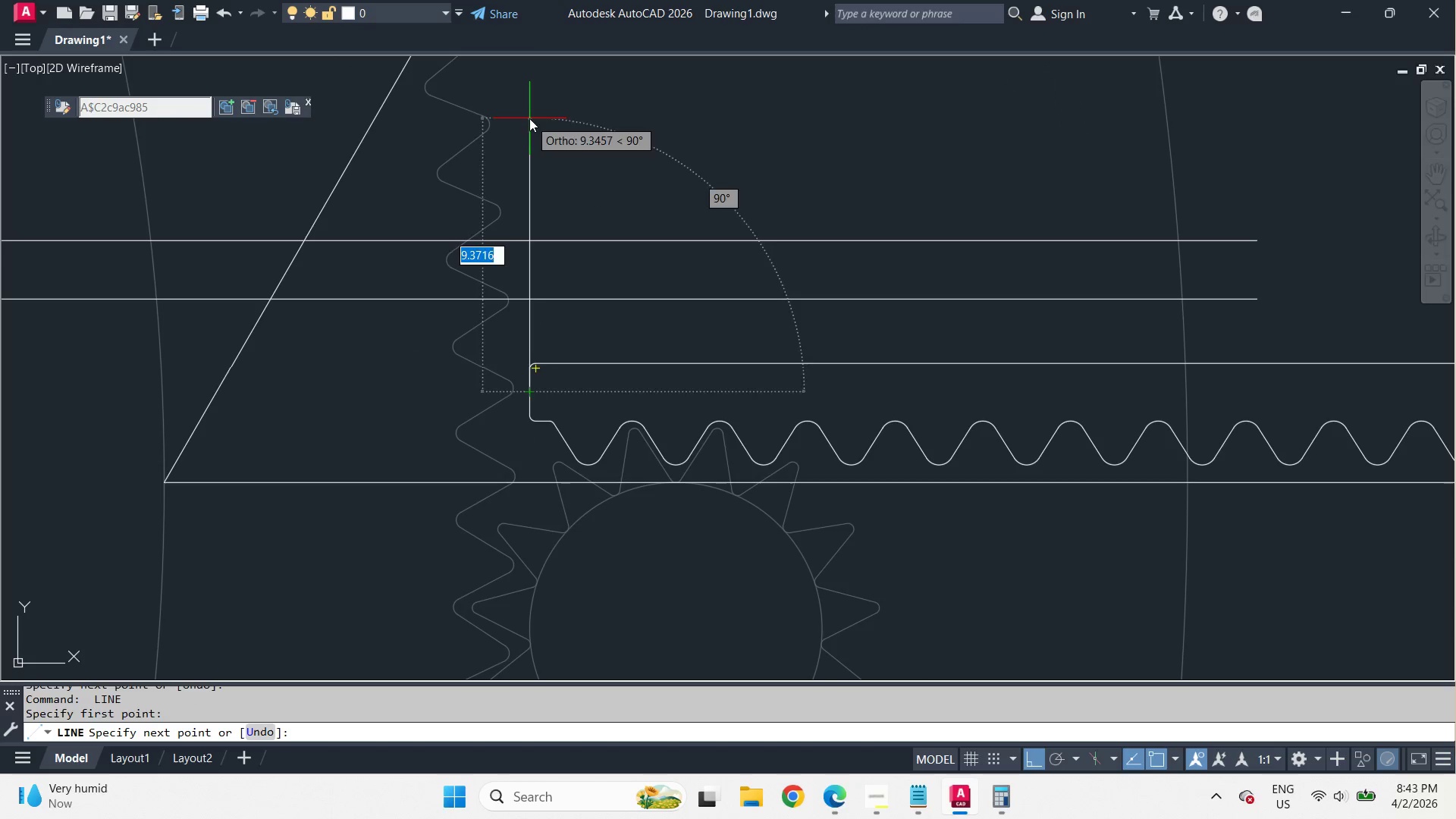 
double_click([529, 118])
 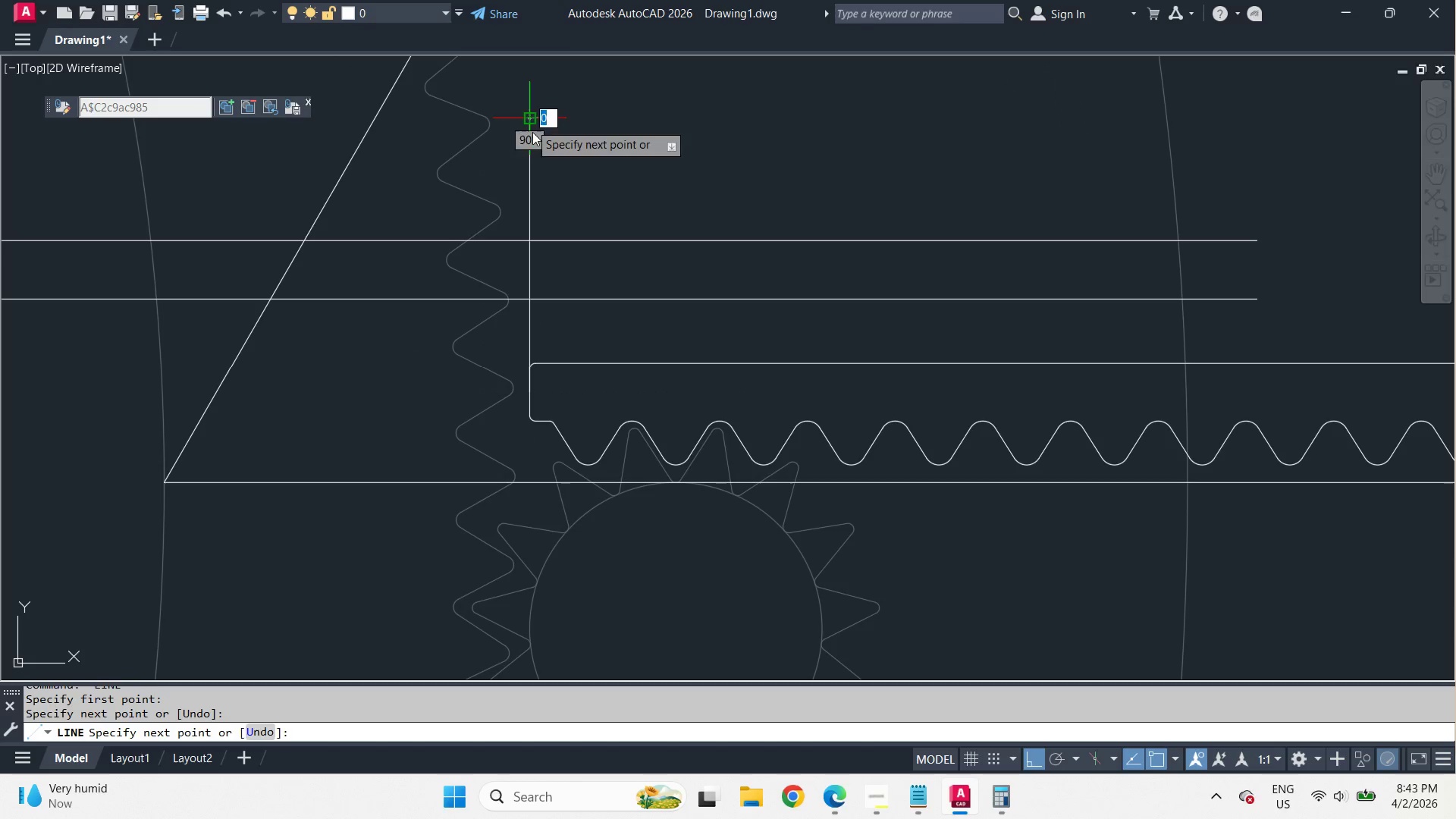 
key(Space)
 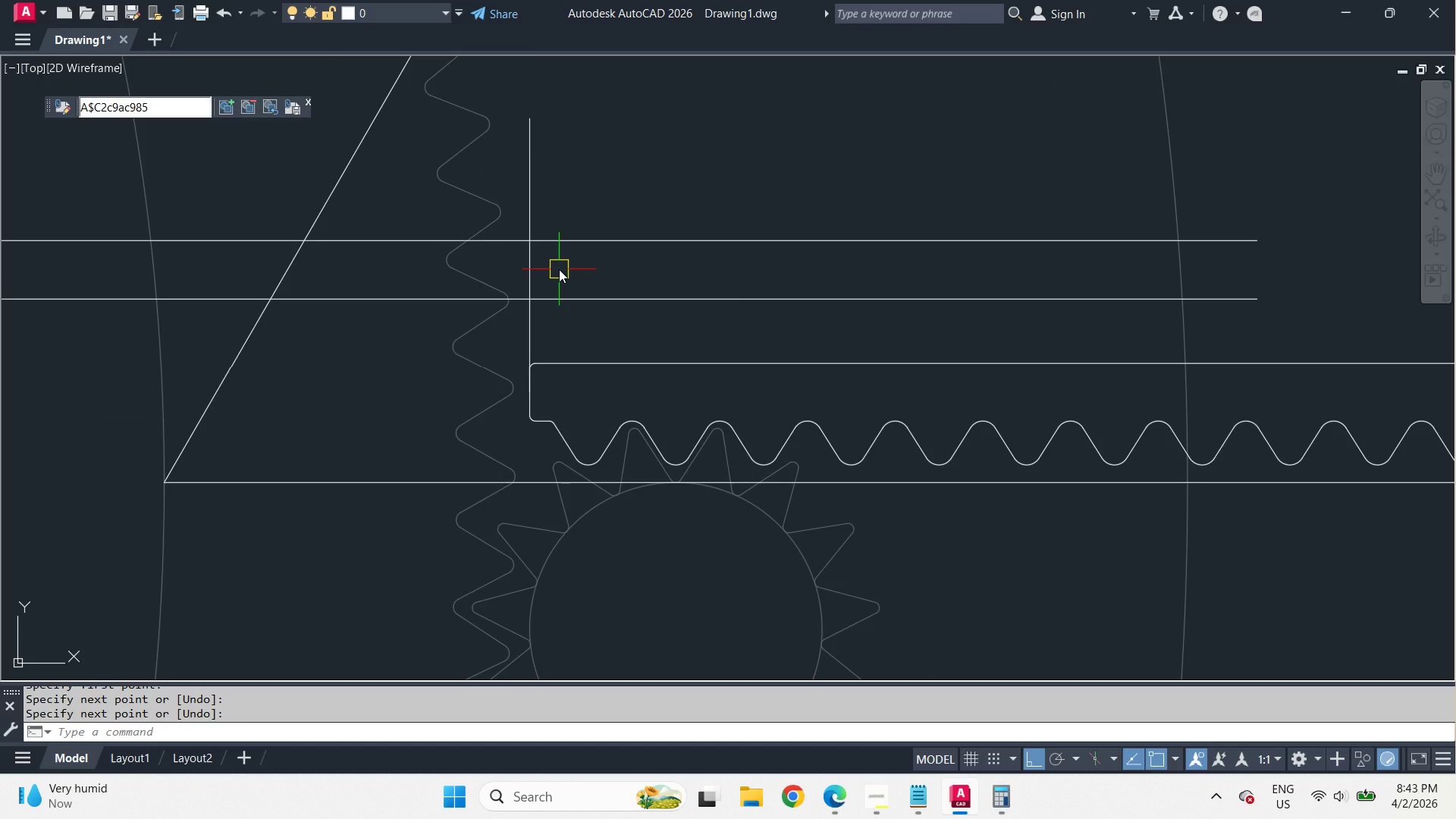 
scroll: coordinate [1208, 303], scroll_direction: down, amount: 2.0
 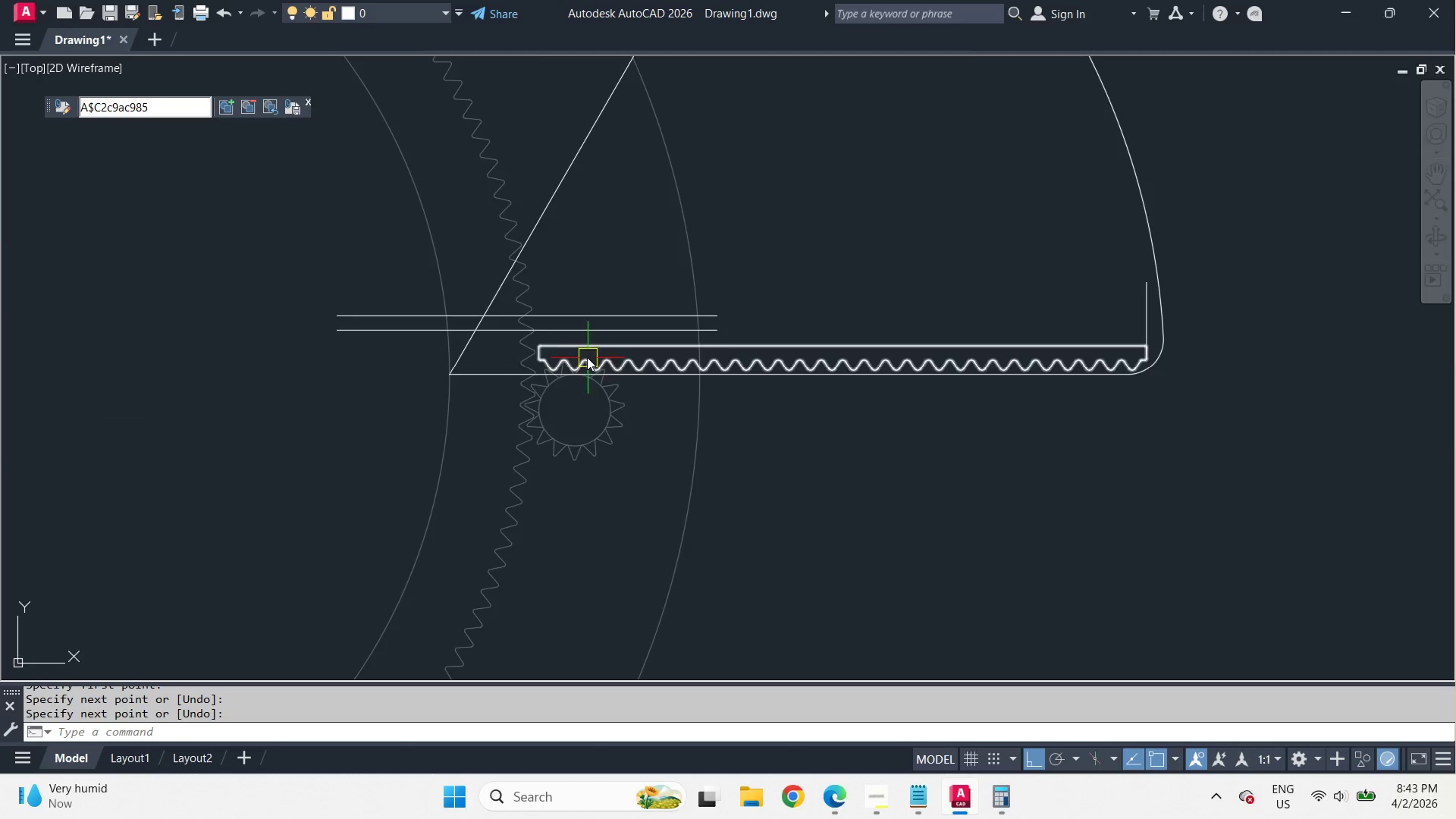 
scroll: coordinate [538, 339], scroll_direction: up, amount: 3.0
 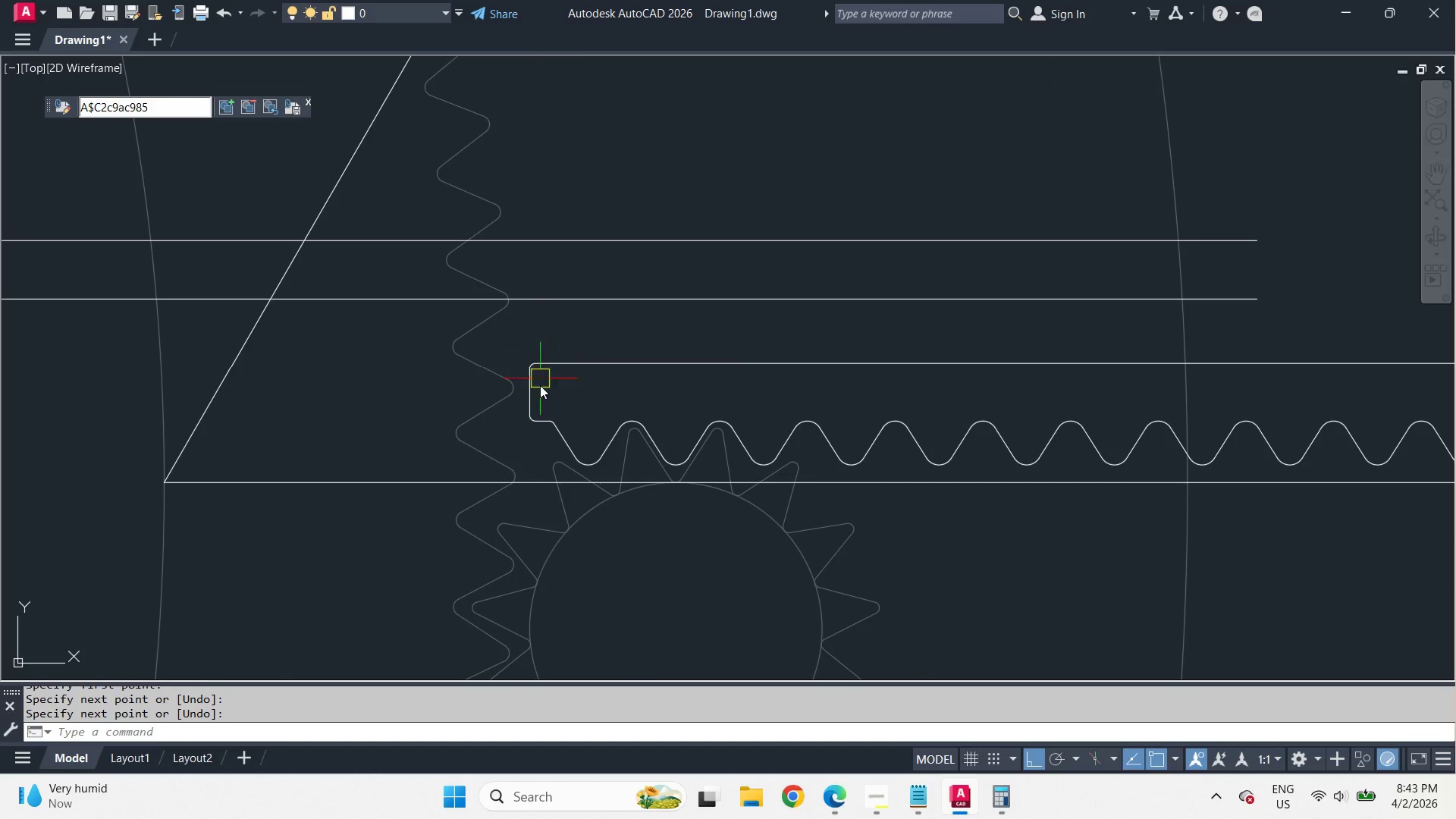 
key(F)
 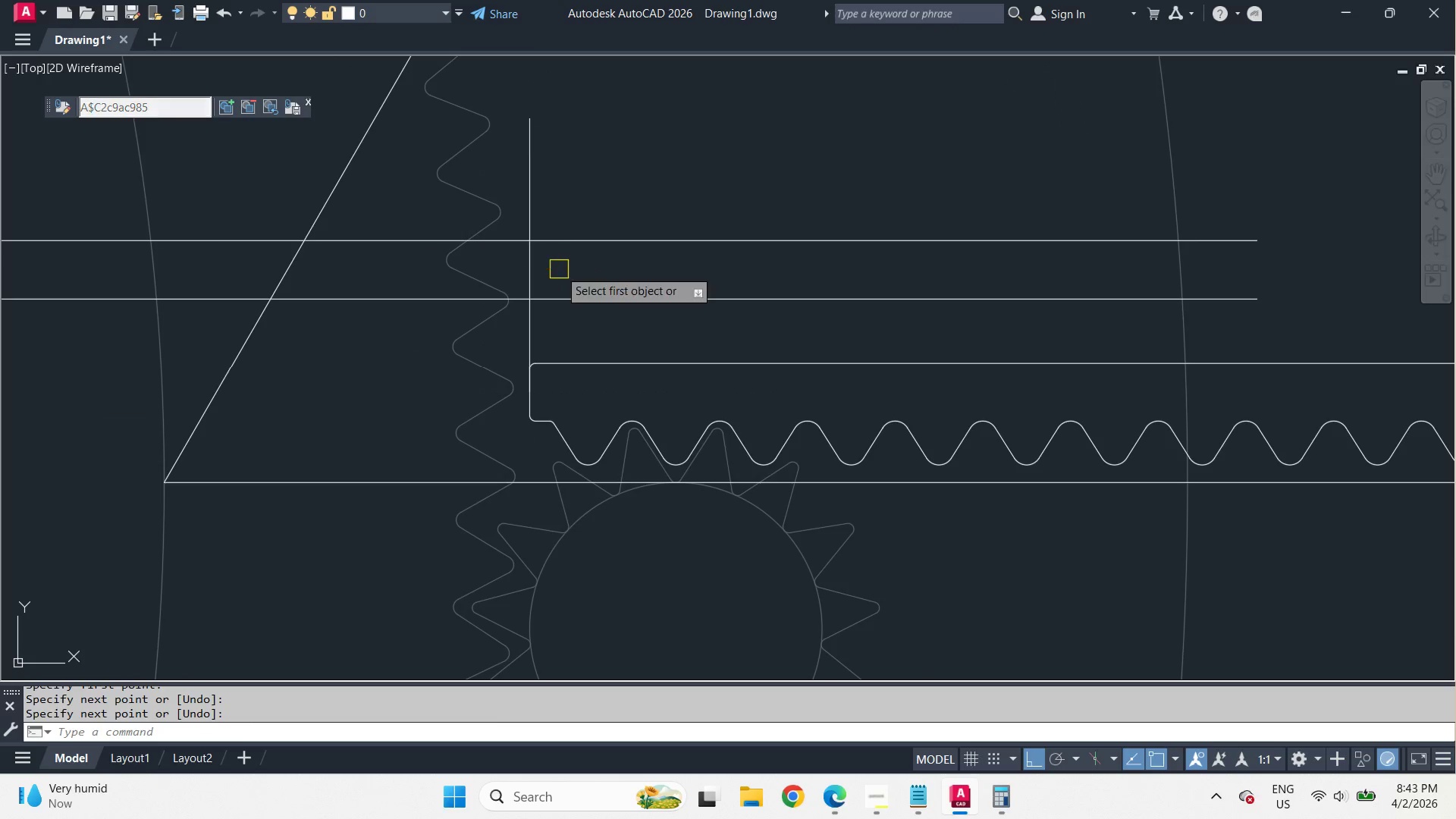 
key(Space)
 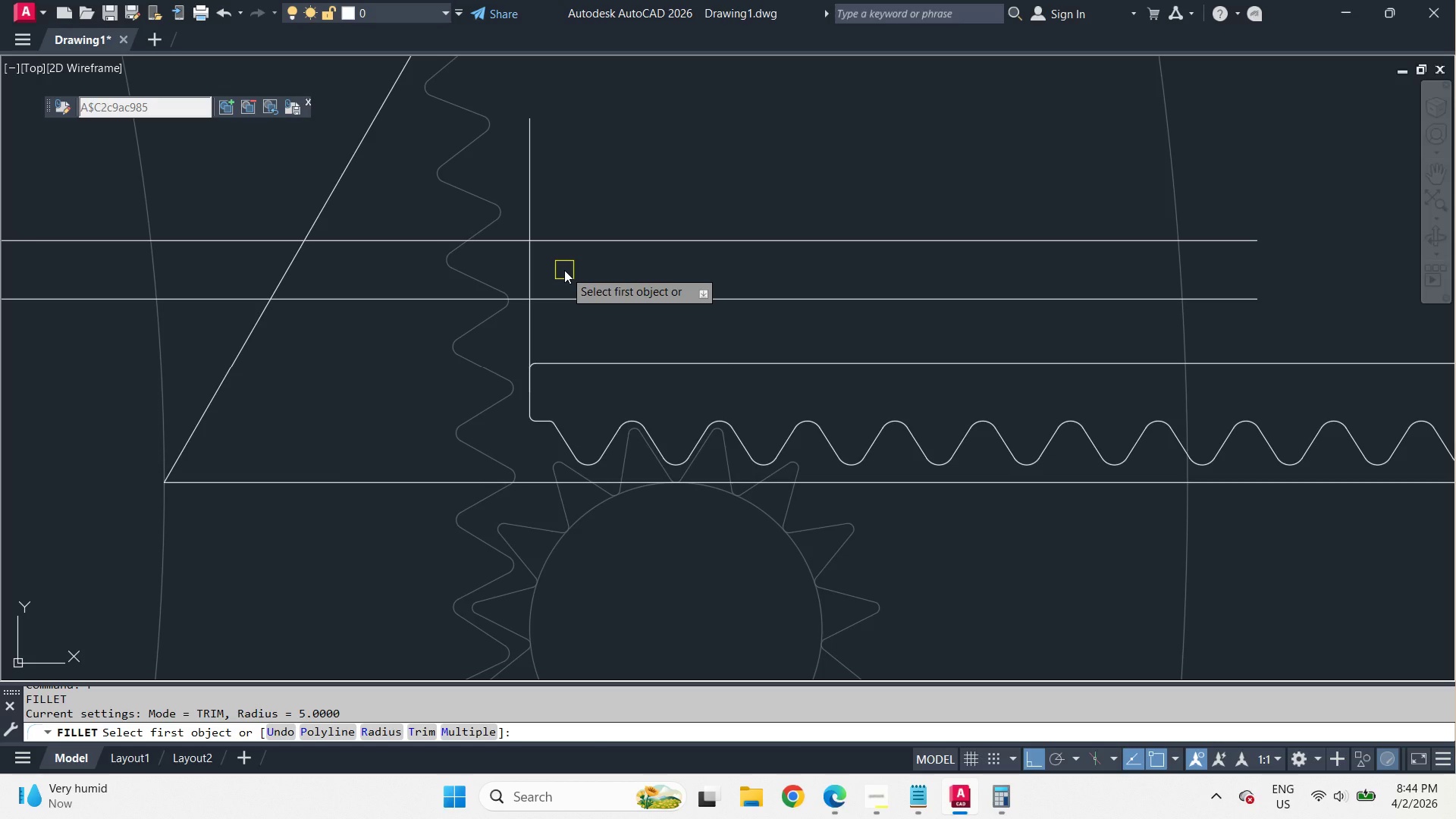 
wait(5.27)
 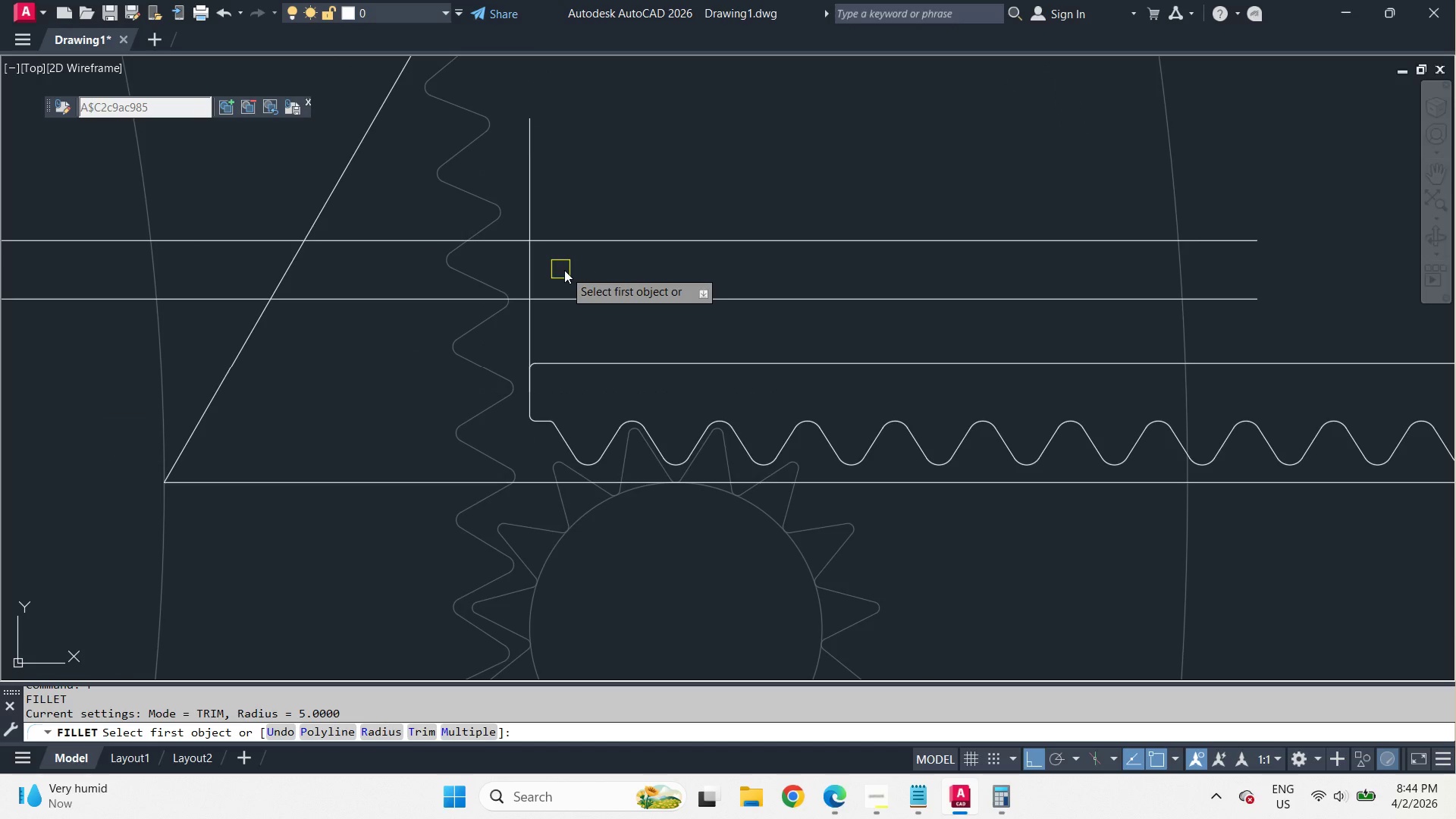 
key(R)
 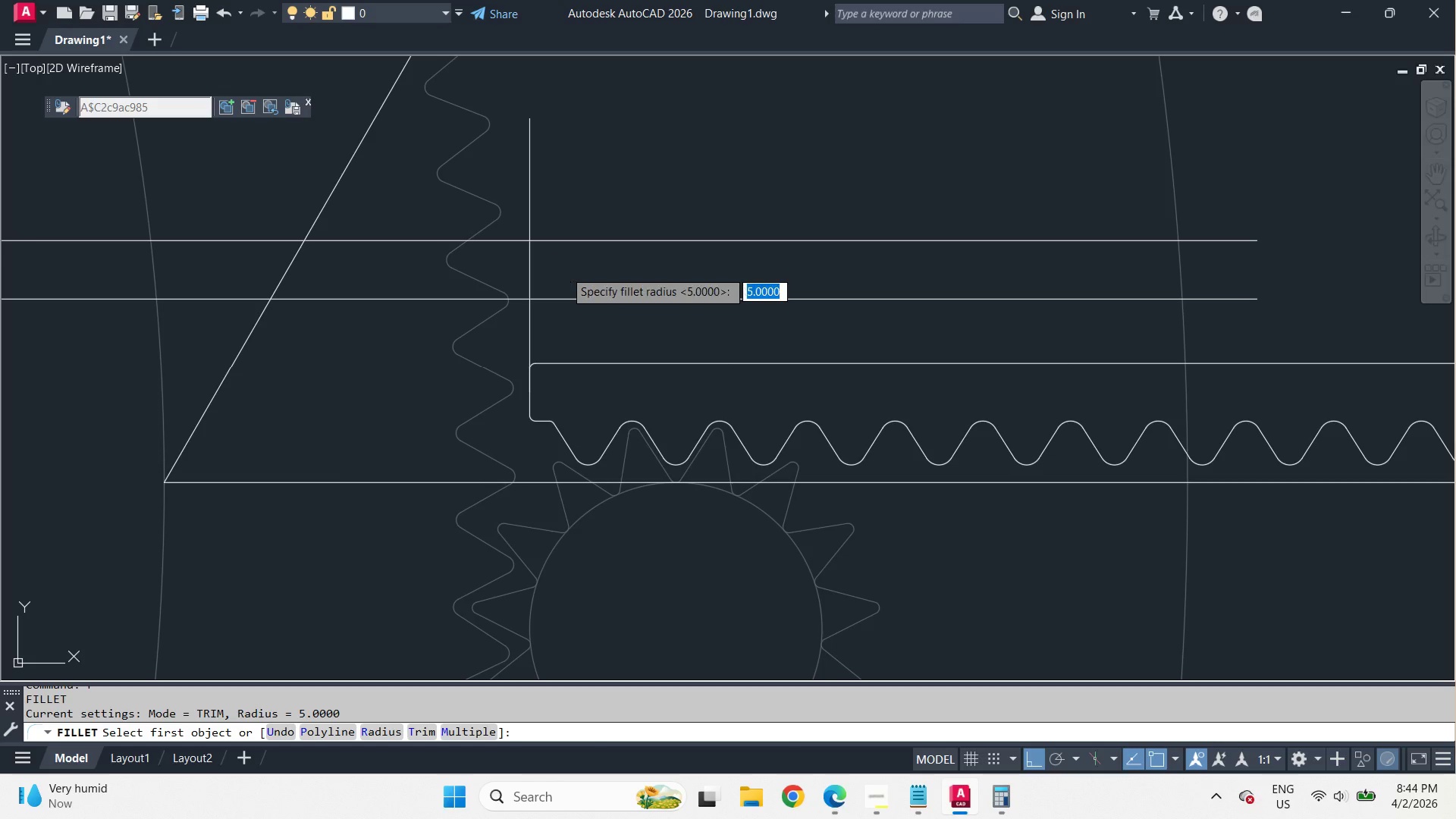 
key(Space)
 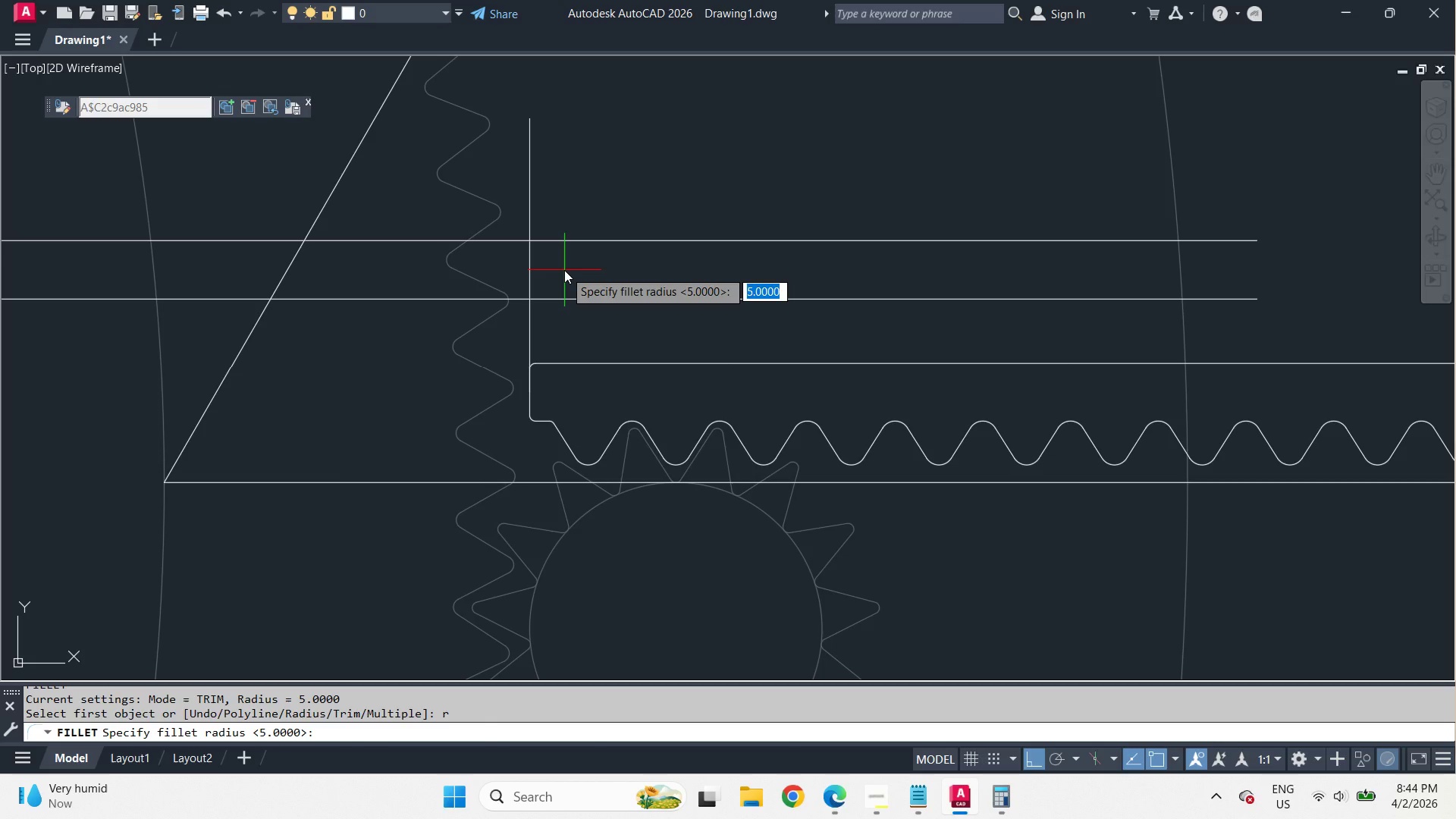 
key(0)
 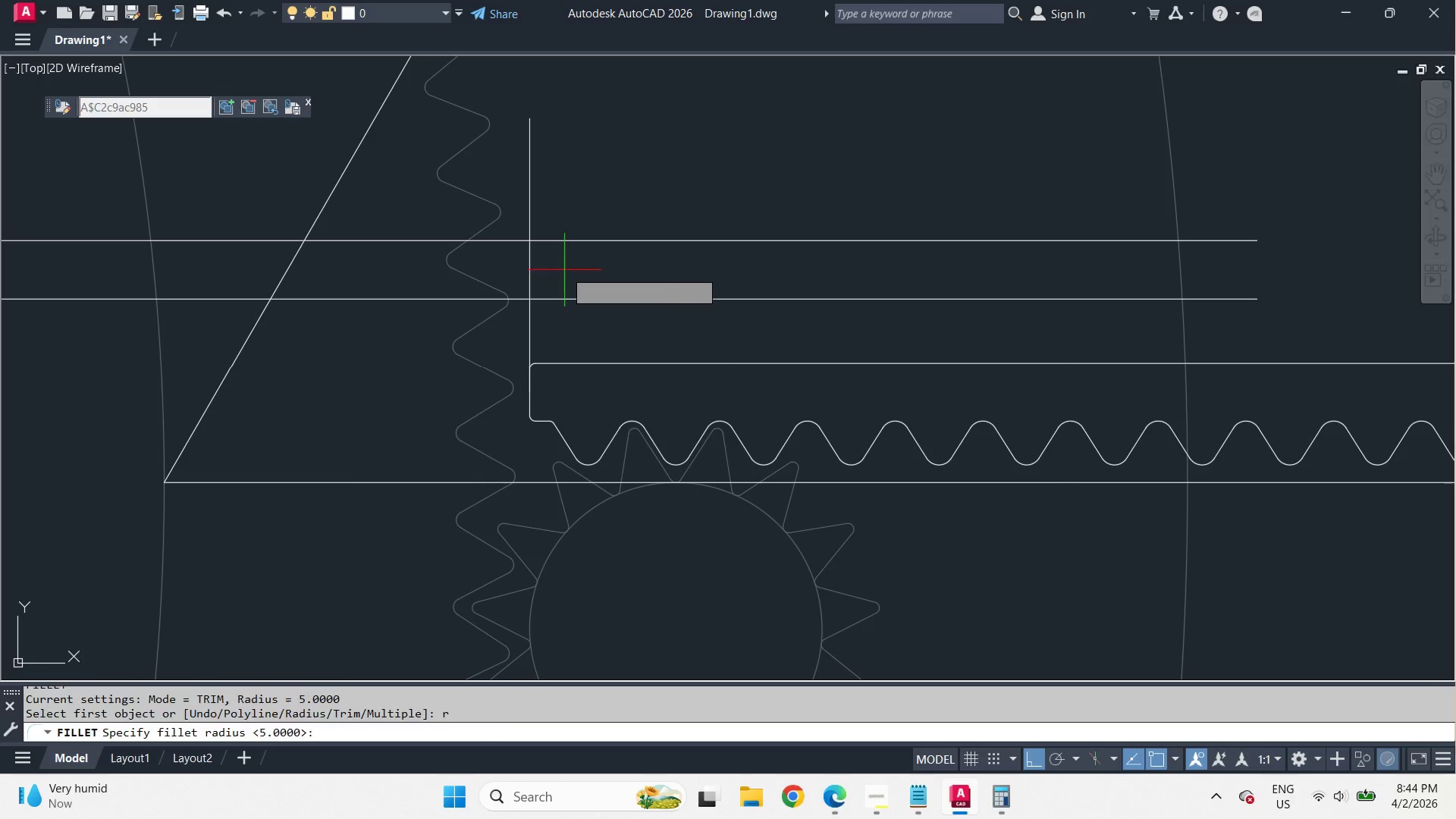 
key(Space)
 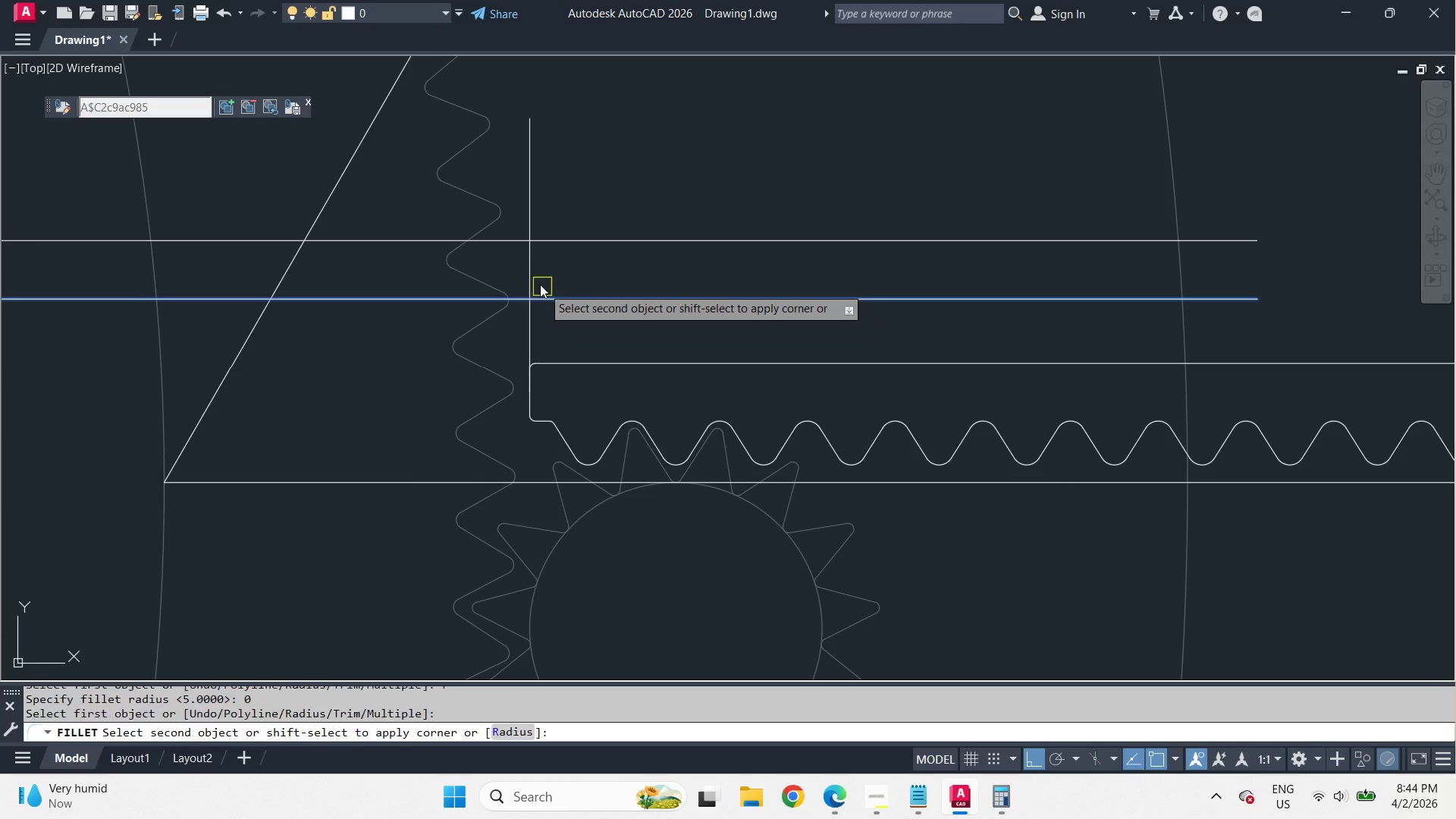 
double_click([532, 275])
 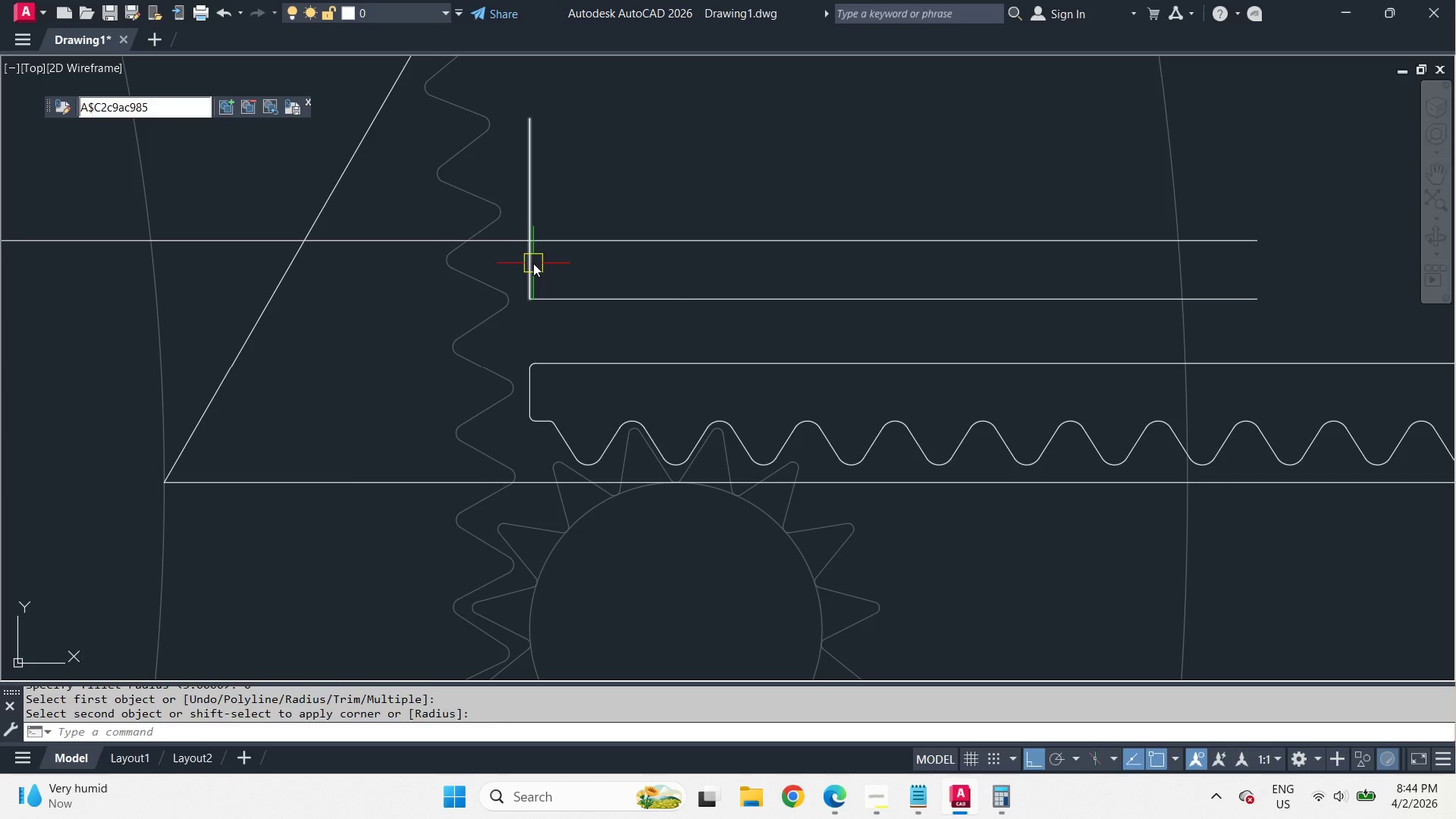 
key(Space)
 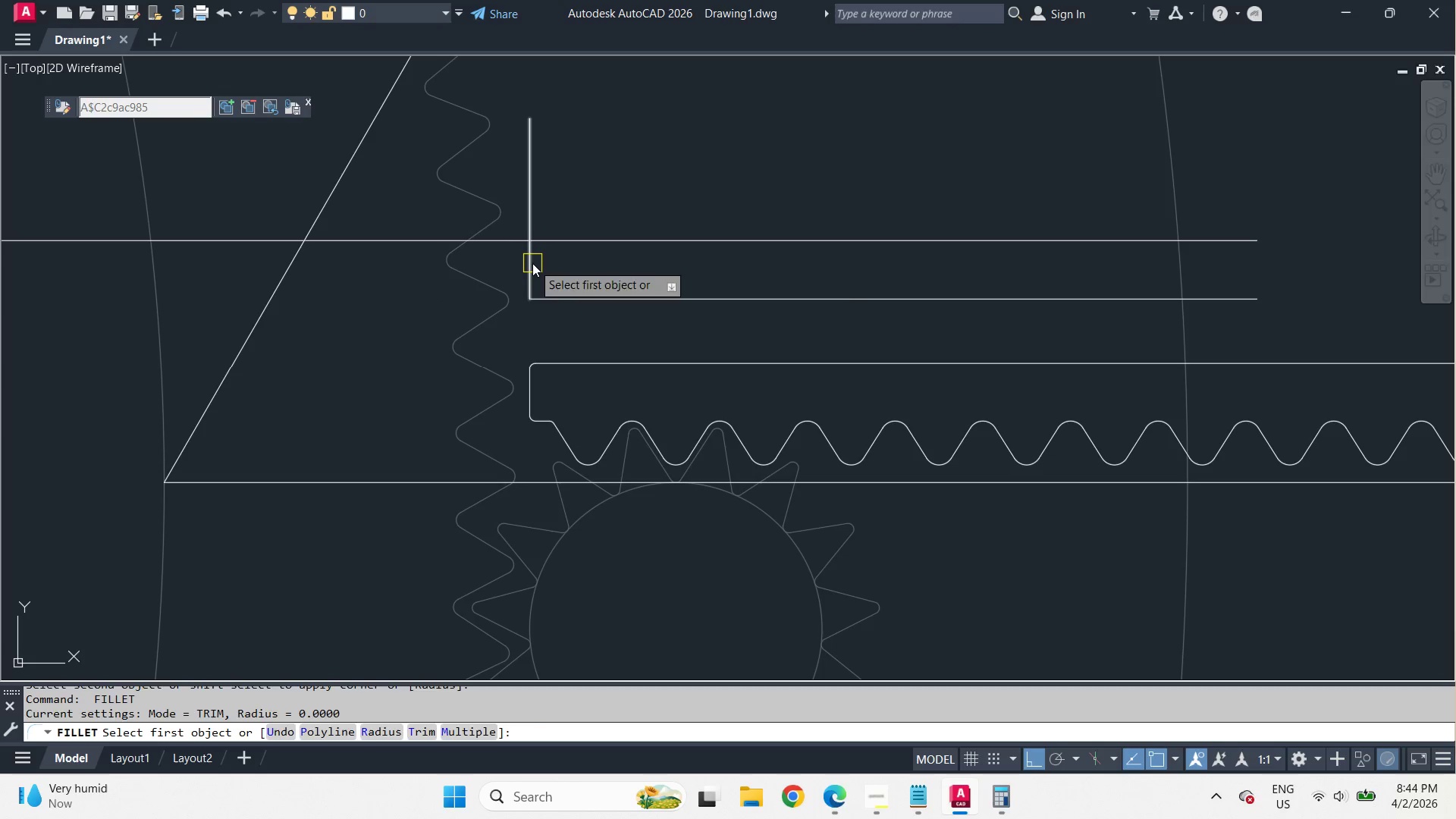 
triple_click([532, 263])
 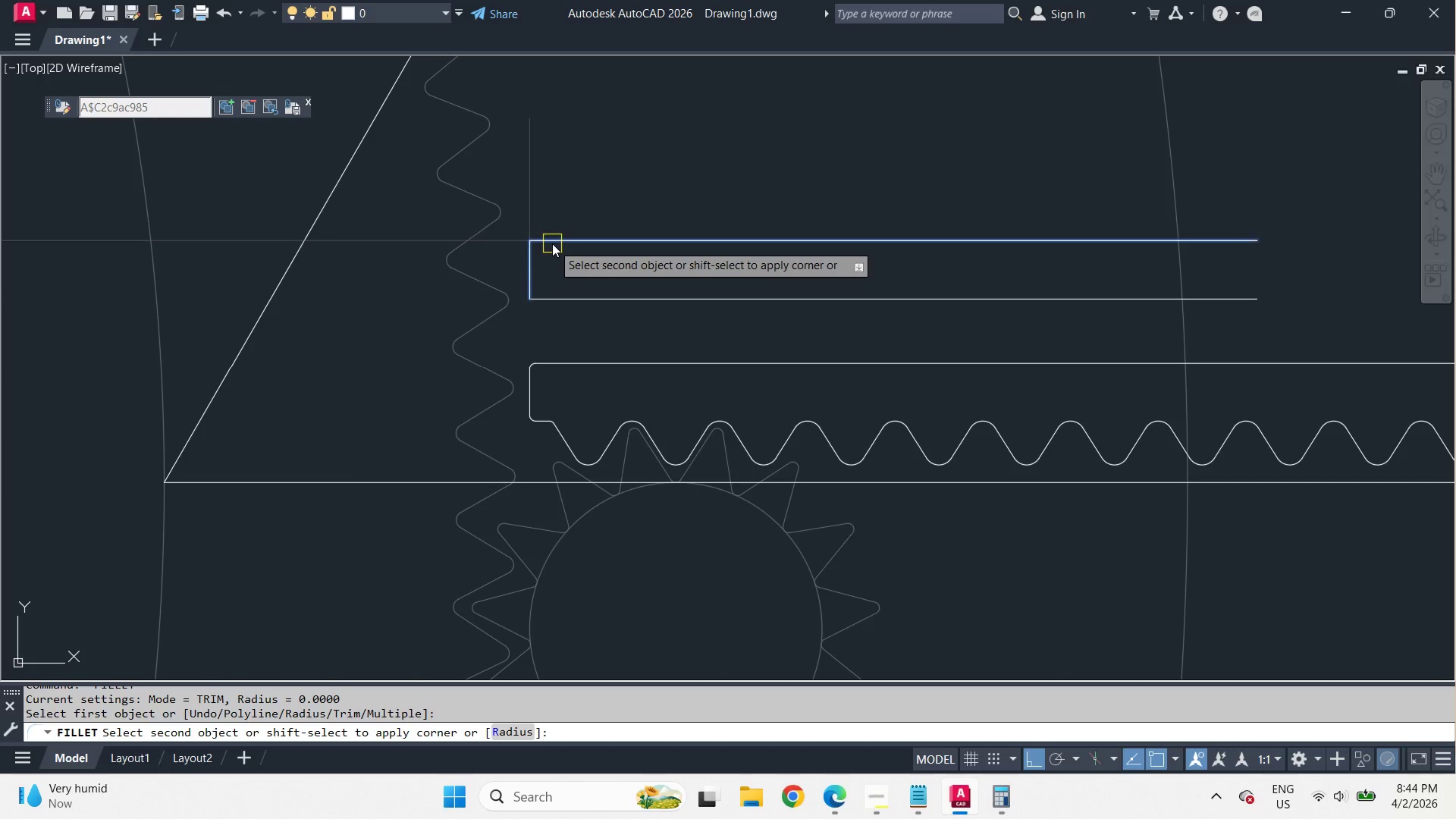 
triple_click([553, 243])
 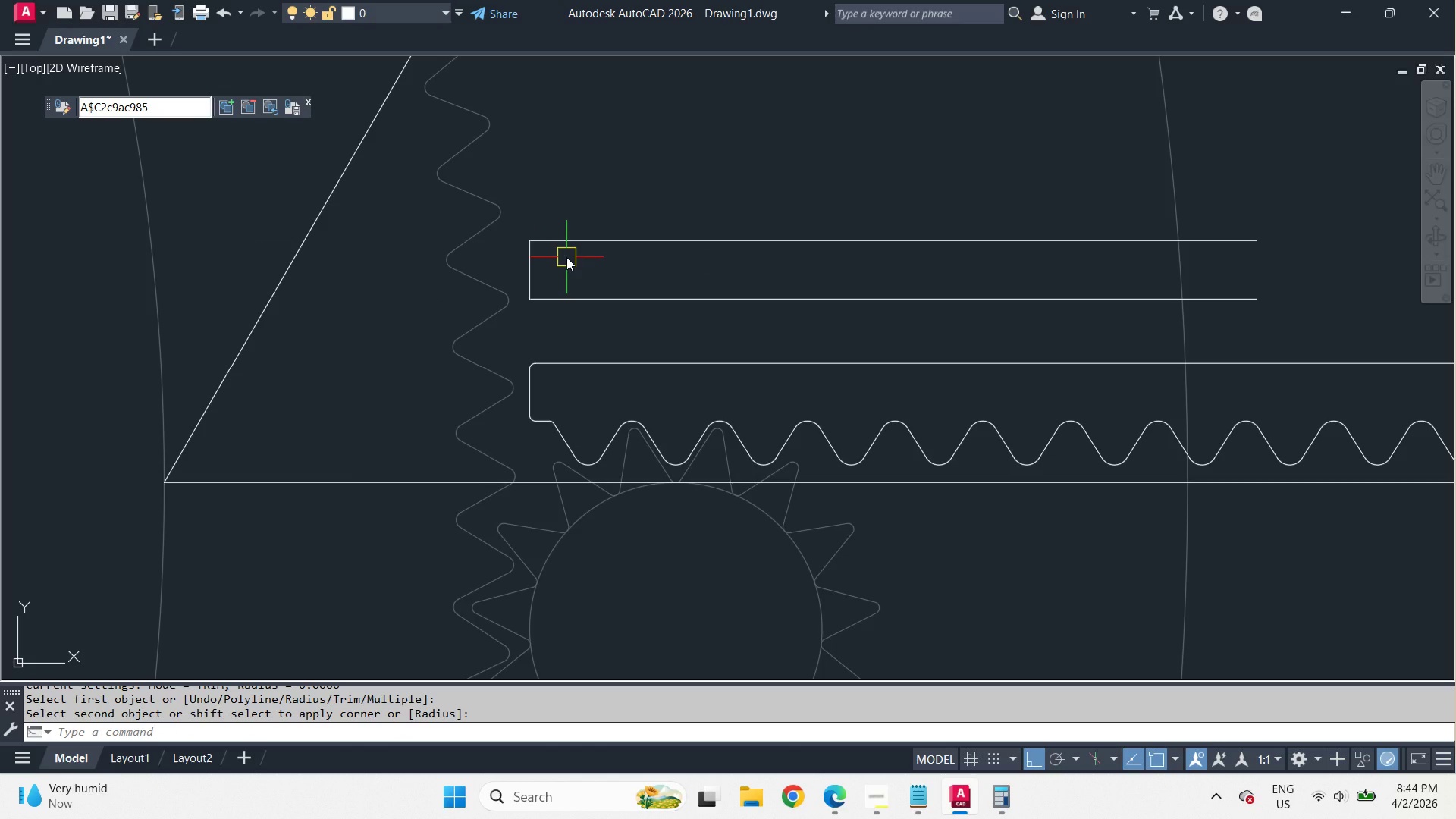 
key(F)
 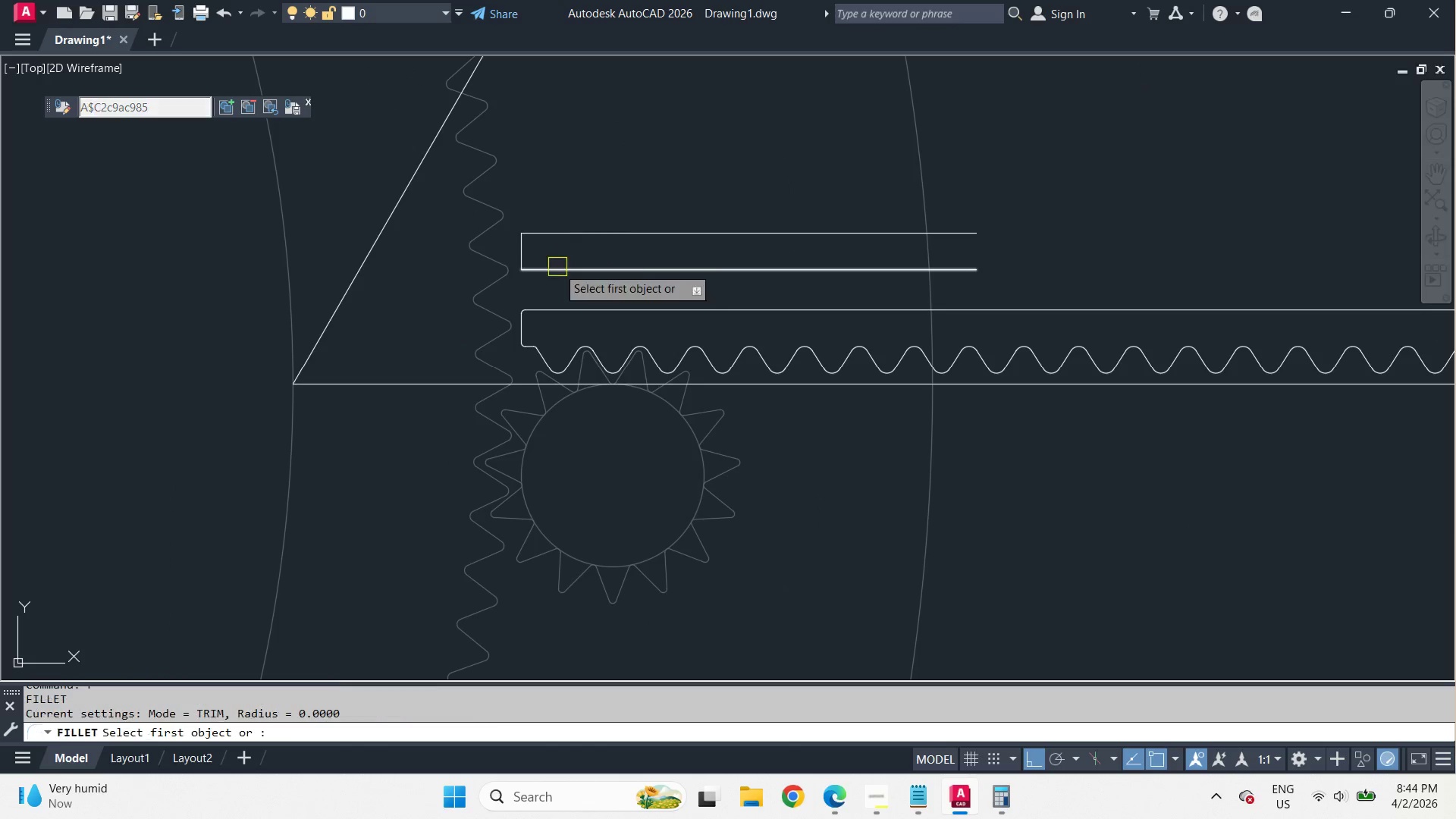 
key(Space)
 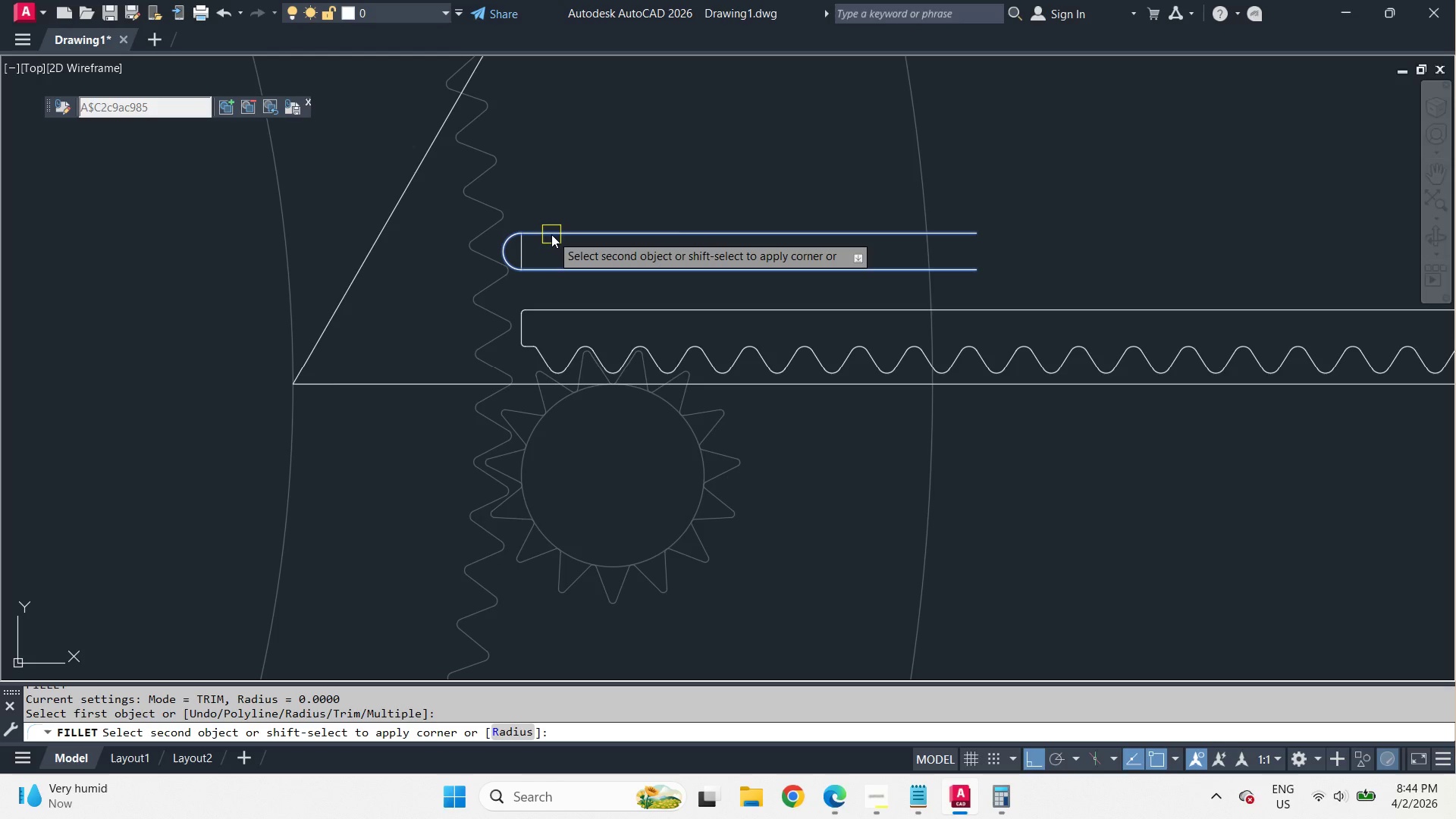 
scroll: coordinate [566, 257], scroll_direction: down, amount: 3.0
 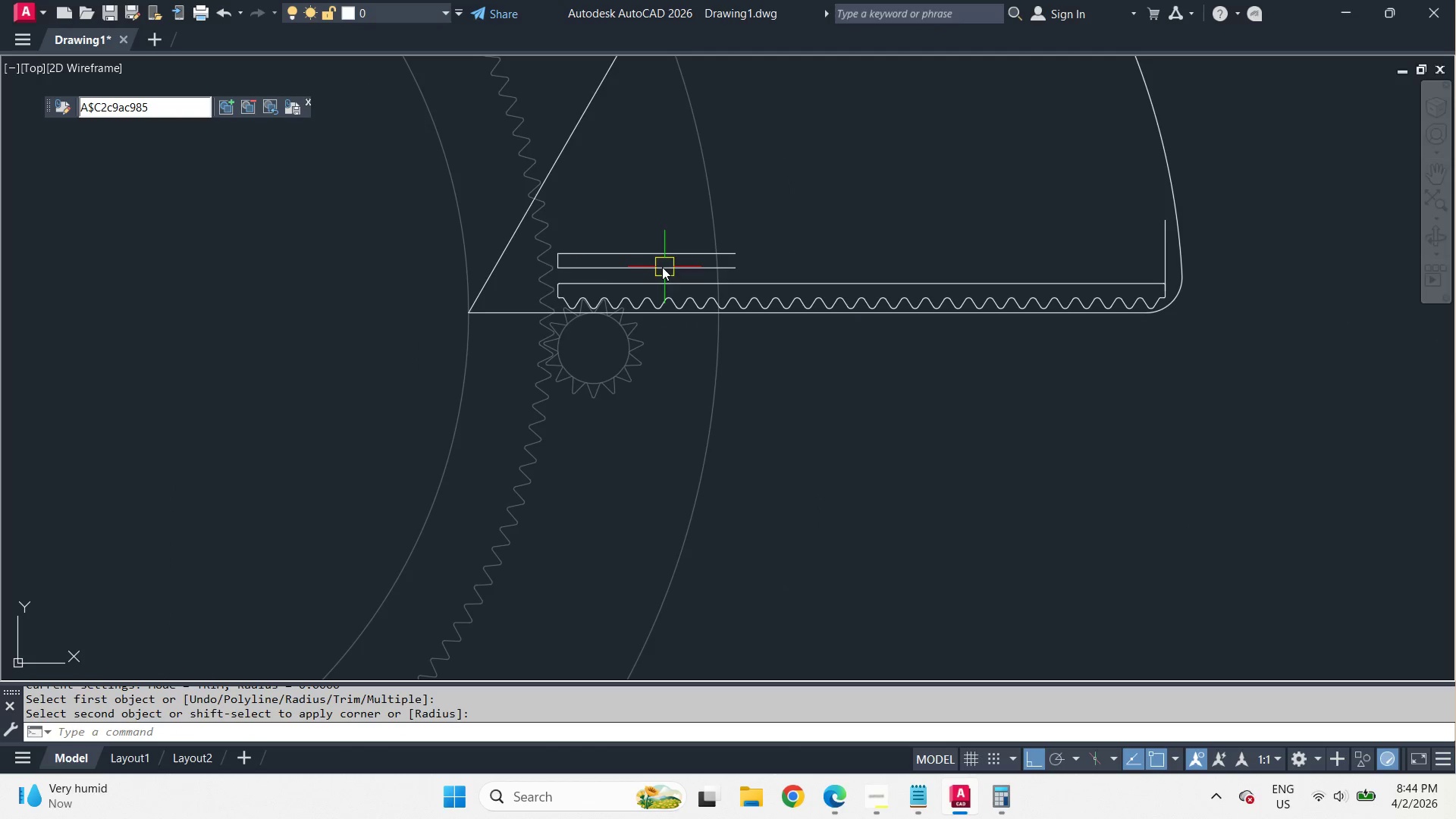 
left_click([551, 234])
 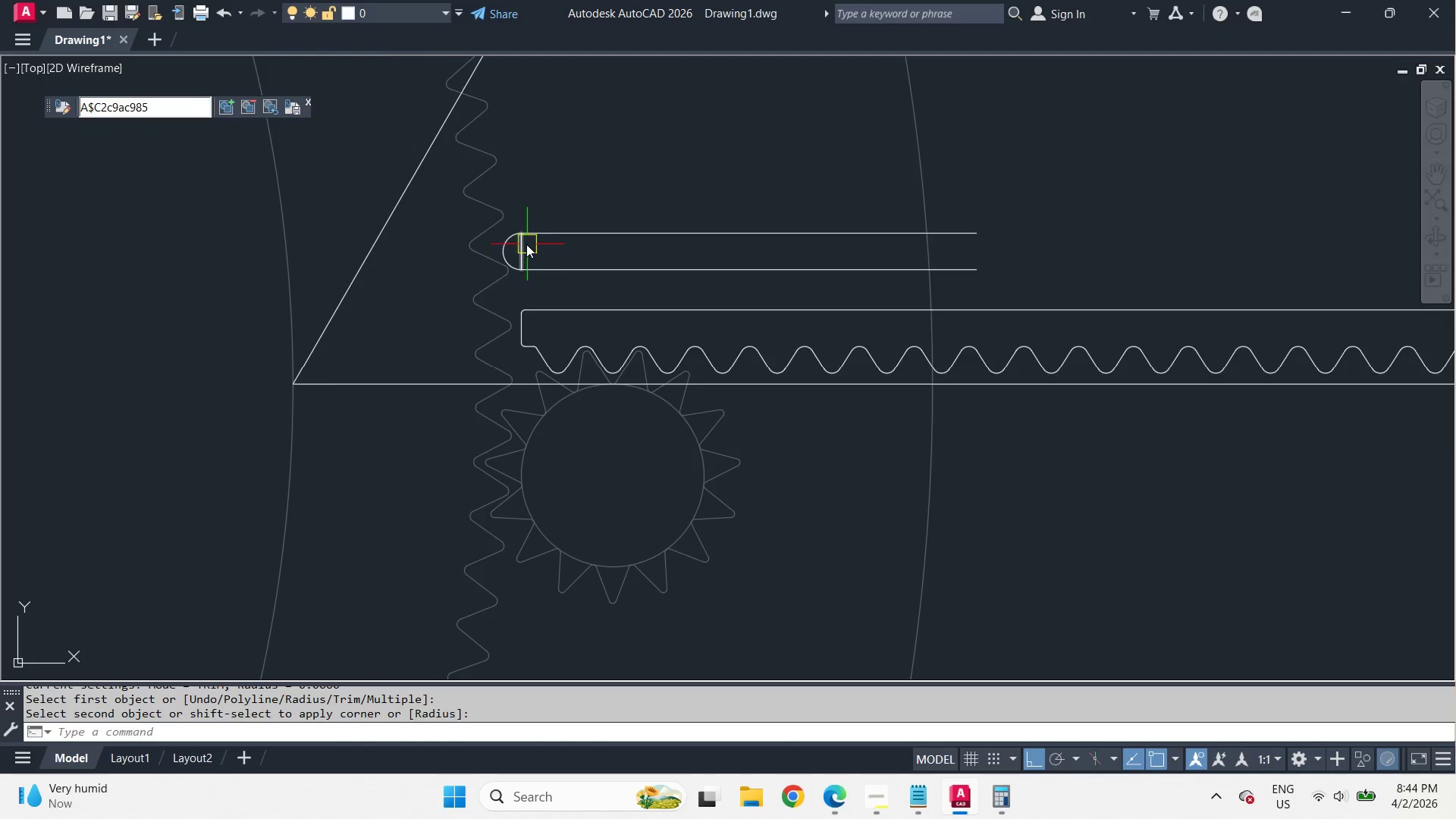 
scroll: coordinate [574, 264], scroll_direction: up, amount: 2.0
 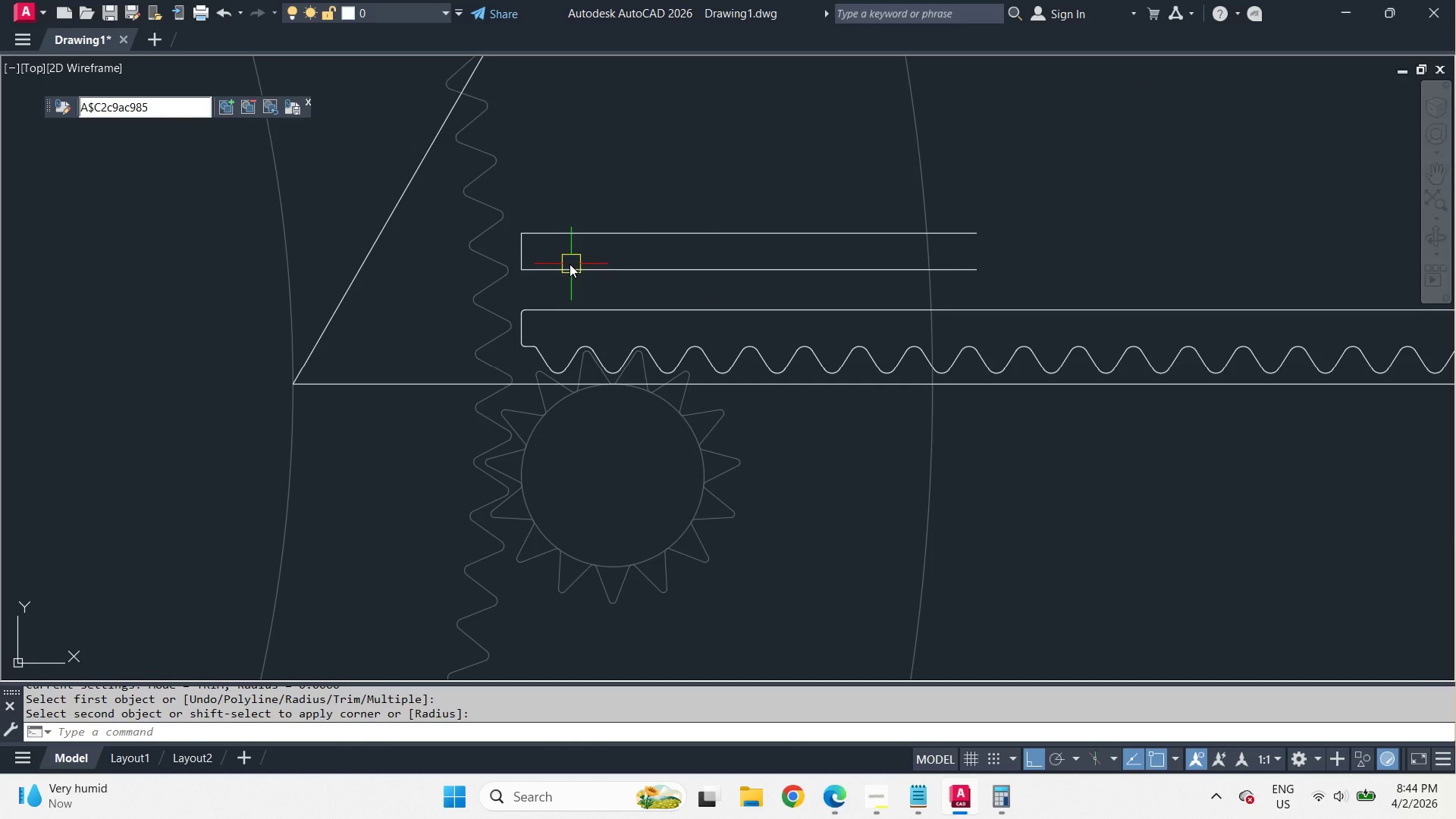 
left_click_drag(start_coordinate=[549, 338], to_coordinate=[539, 314])
 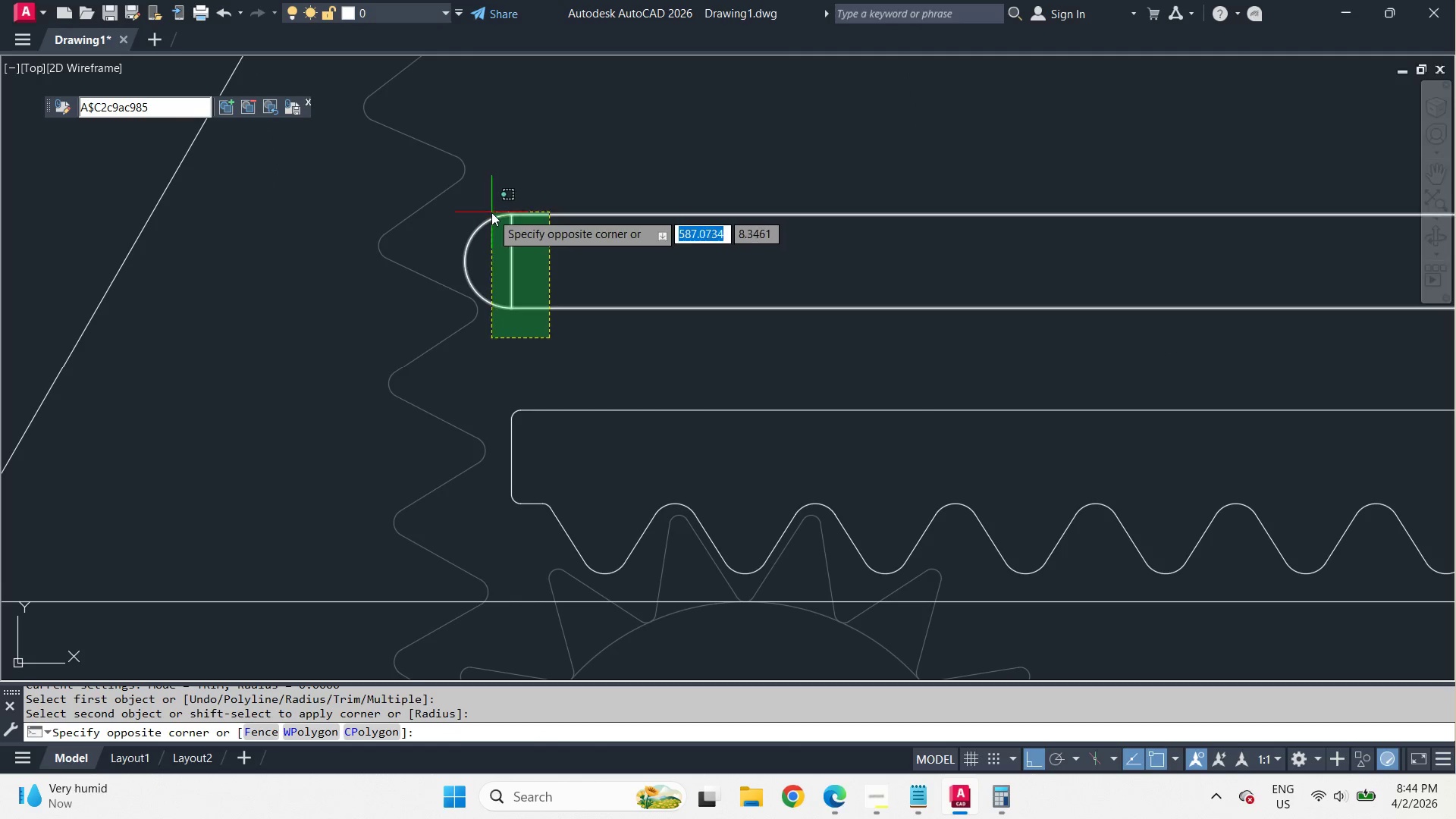 
left_click([491, 212])
 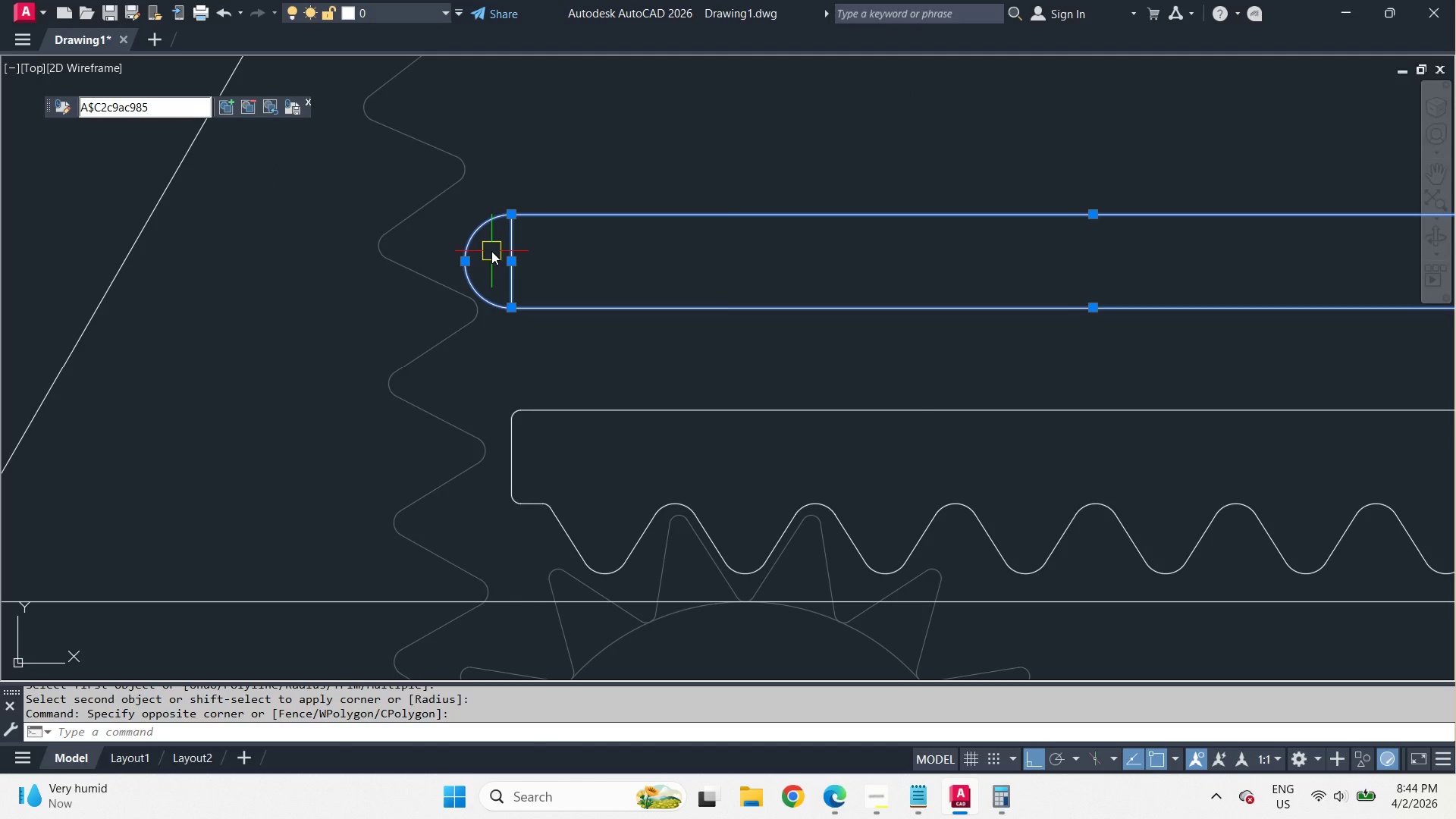 
scroll: coordinate [526, 244], scroll_direction: up, amount: 2.0
 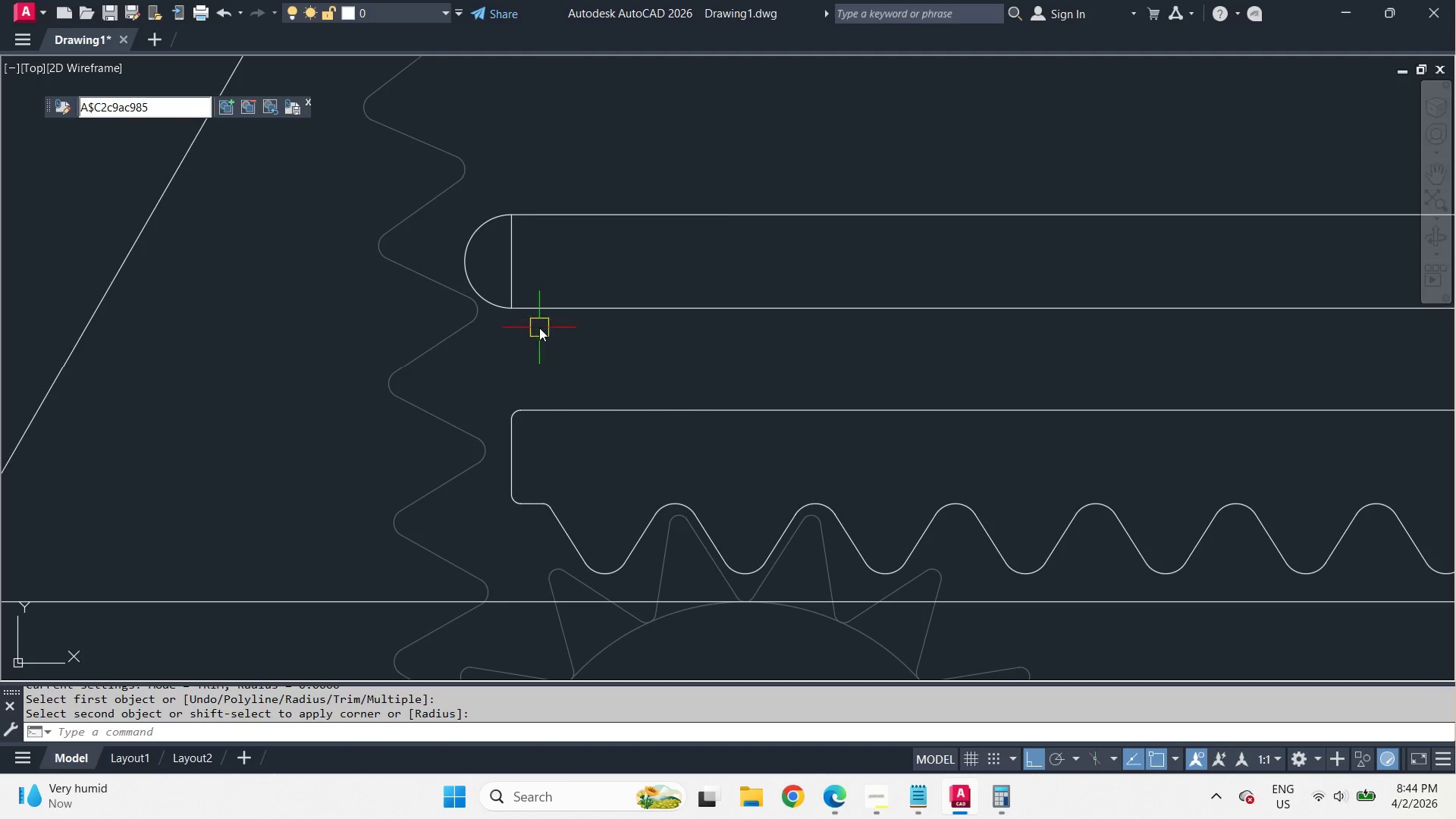 
key(M)
 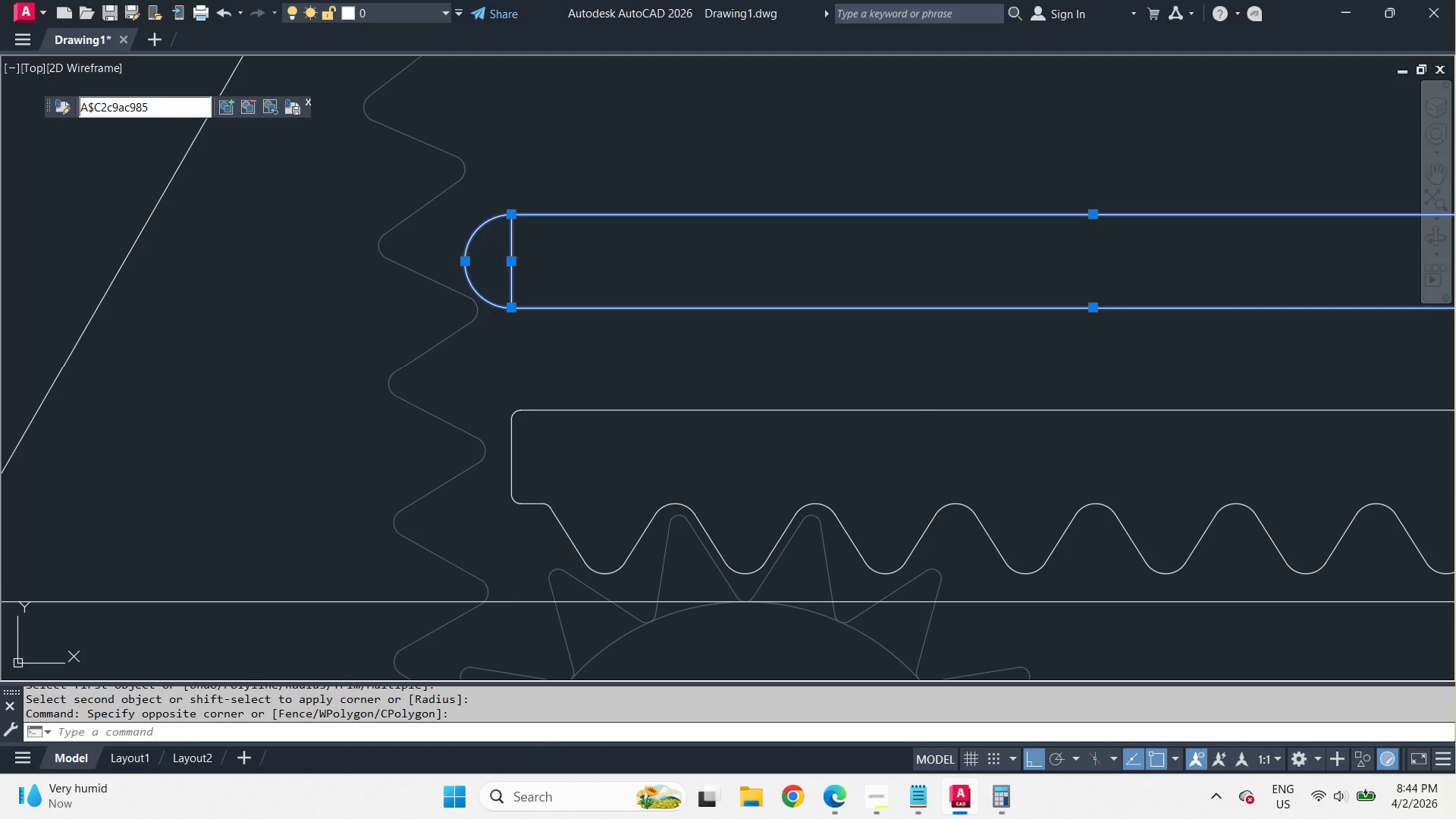 
key(Space)
 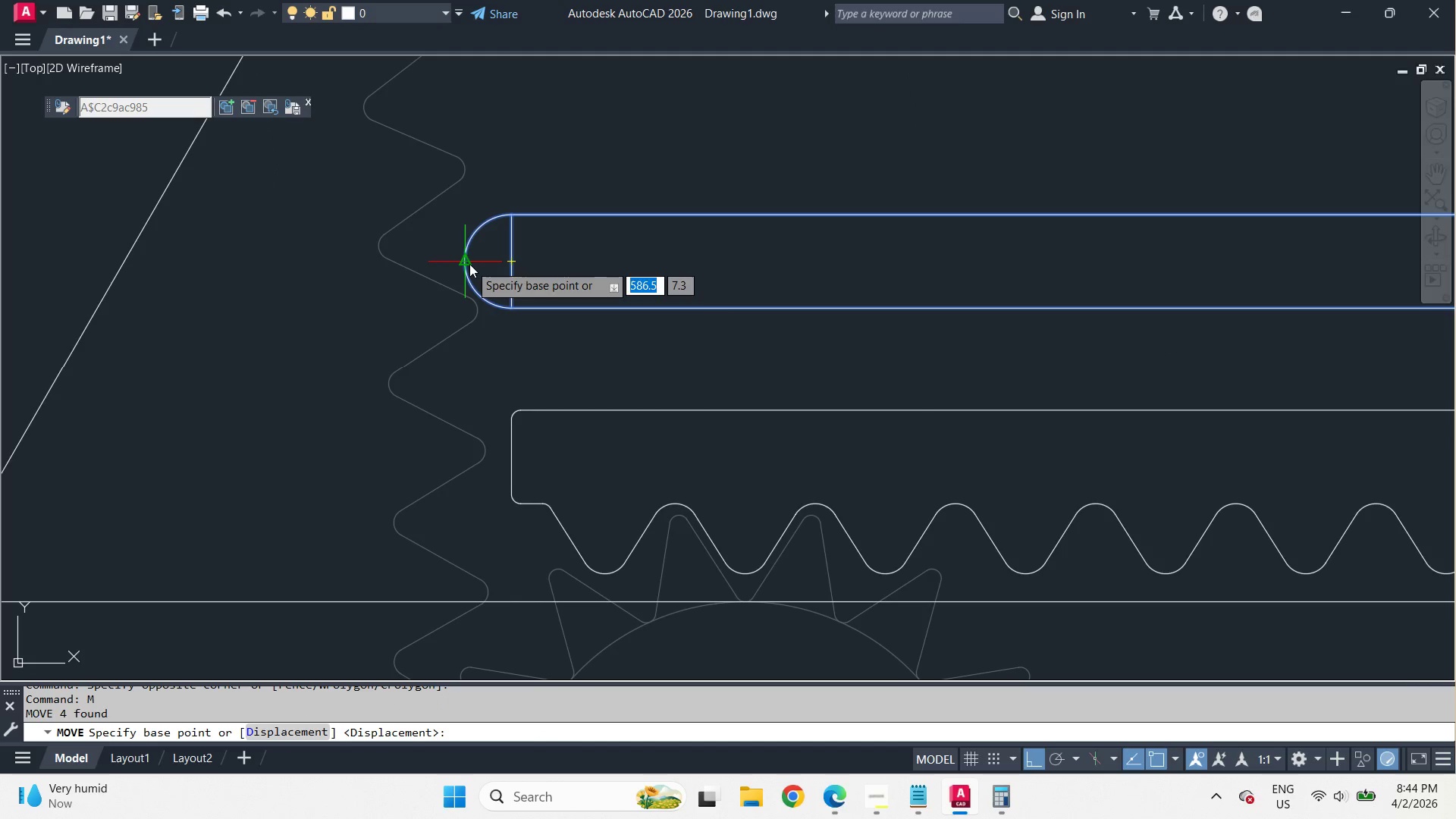 
left_click_drag(start_coordinate=[469, 264], to_coordinate=[473, 265])
 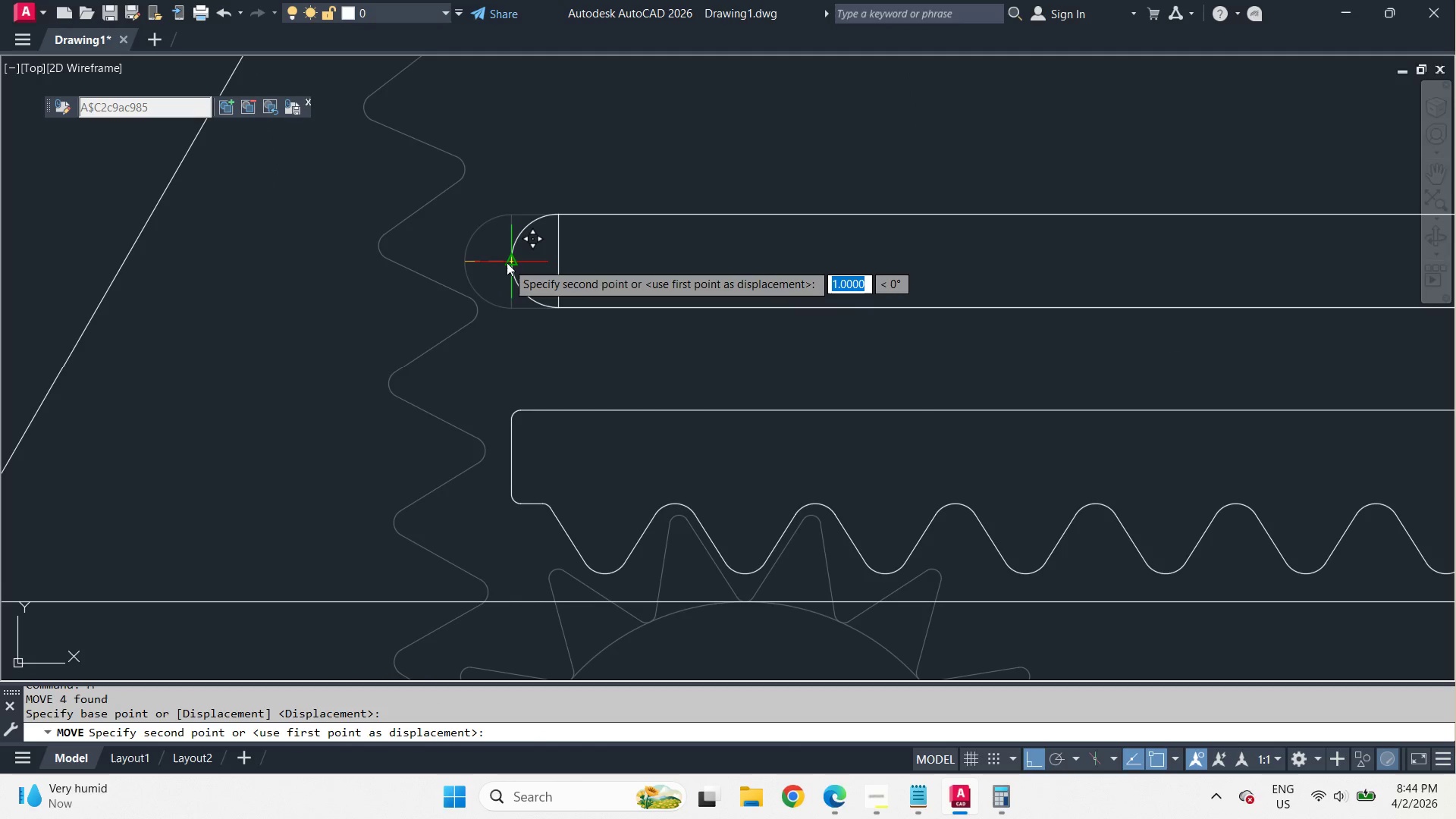 
left_click([507, 262])
 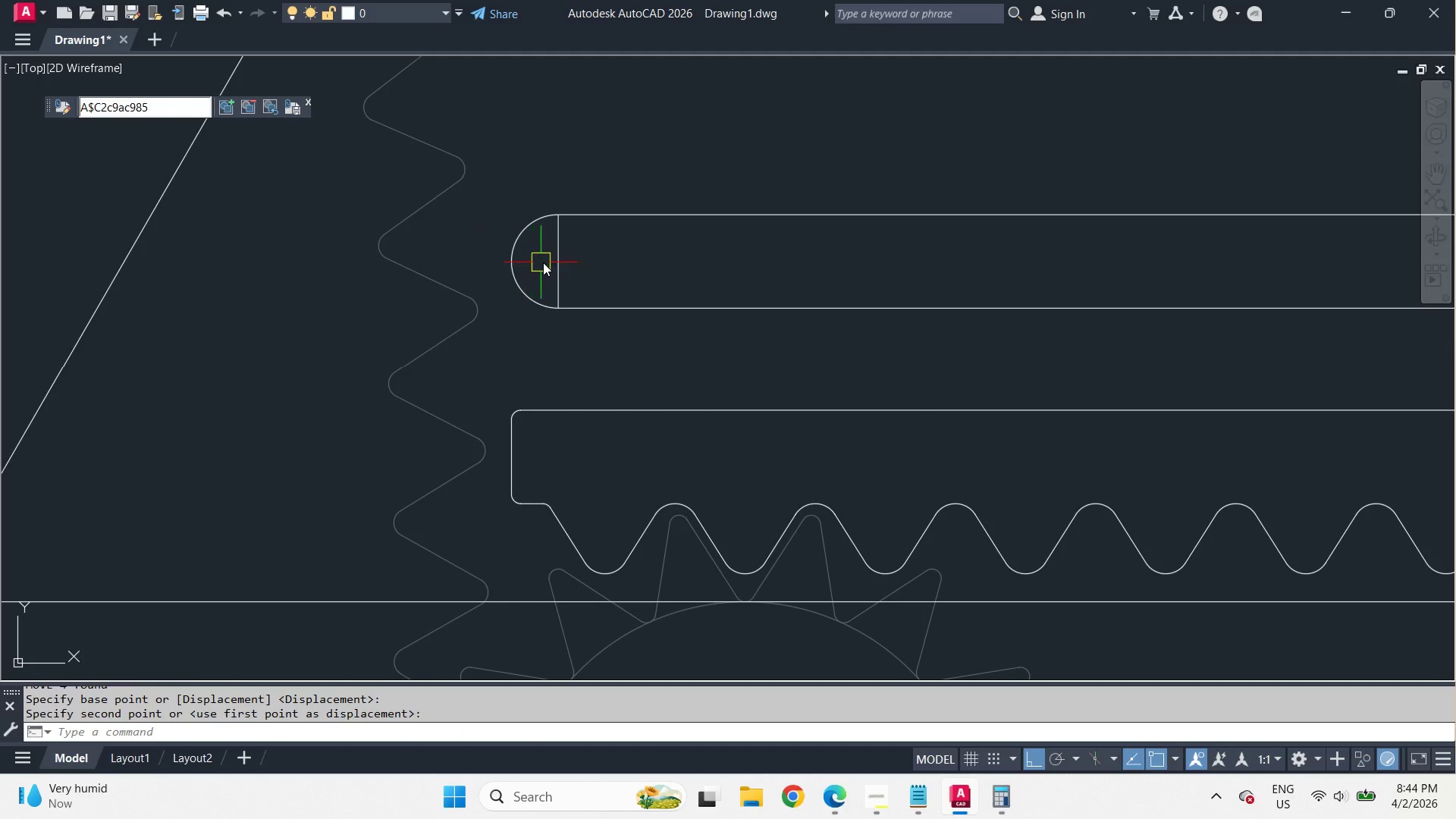 
left_click([558, 266])
 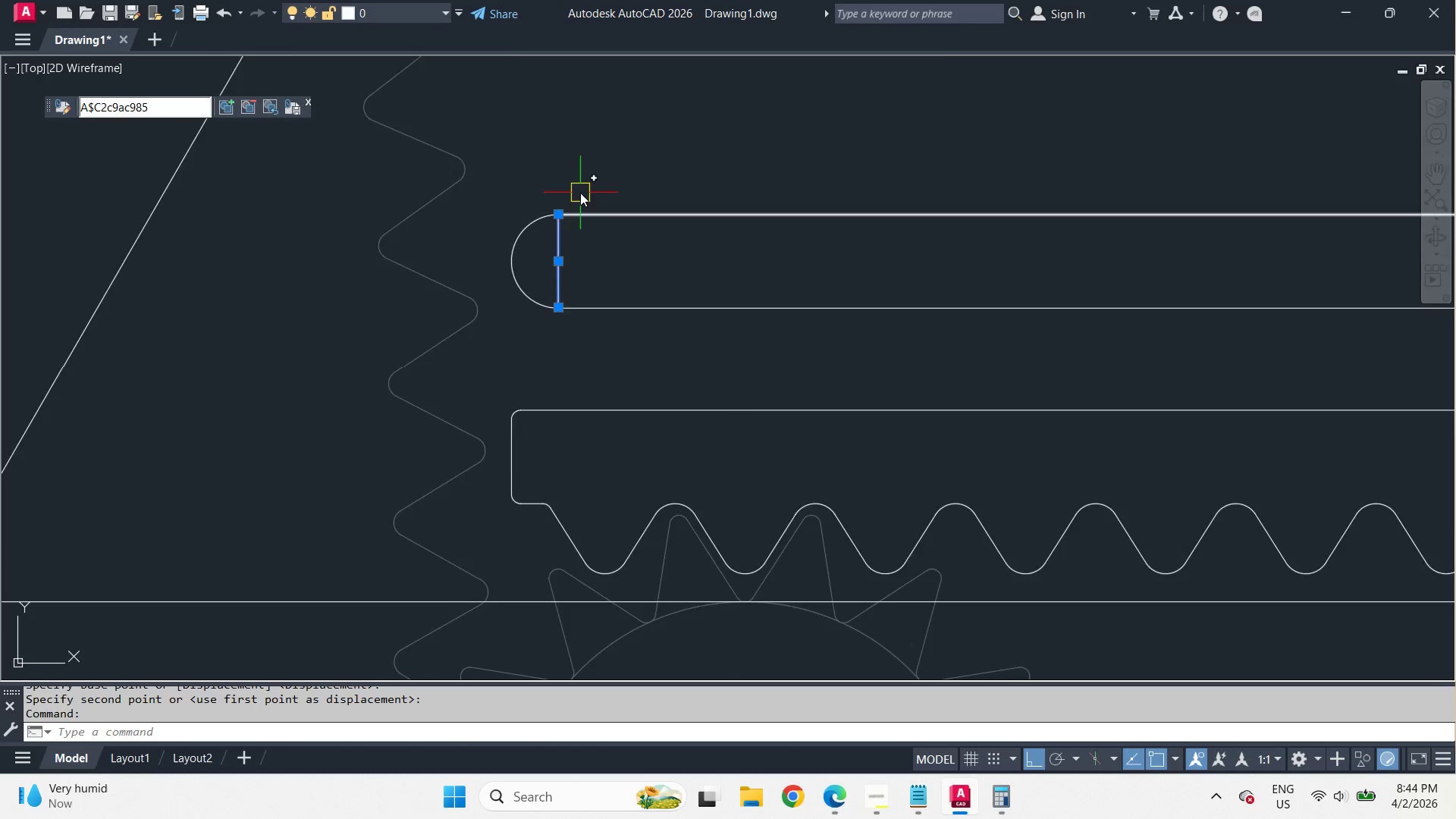 
scroll: coordinate [591, 168], scroll_direction: down, amount: 3.0
 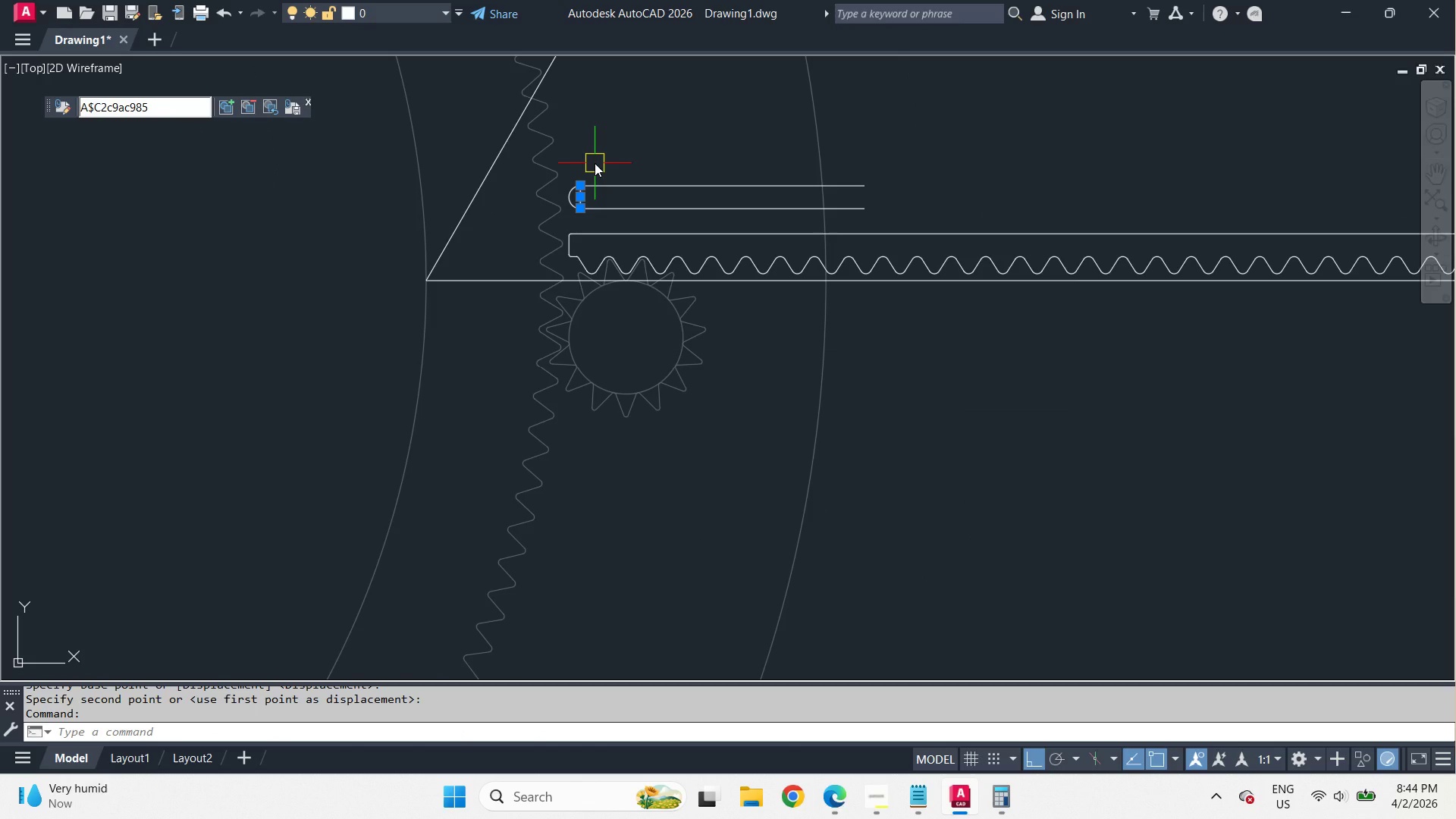 
key(Control+Z)
 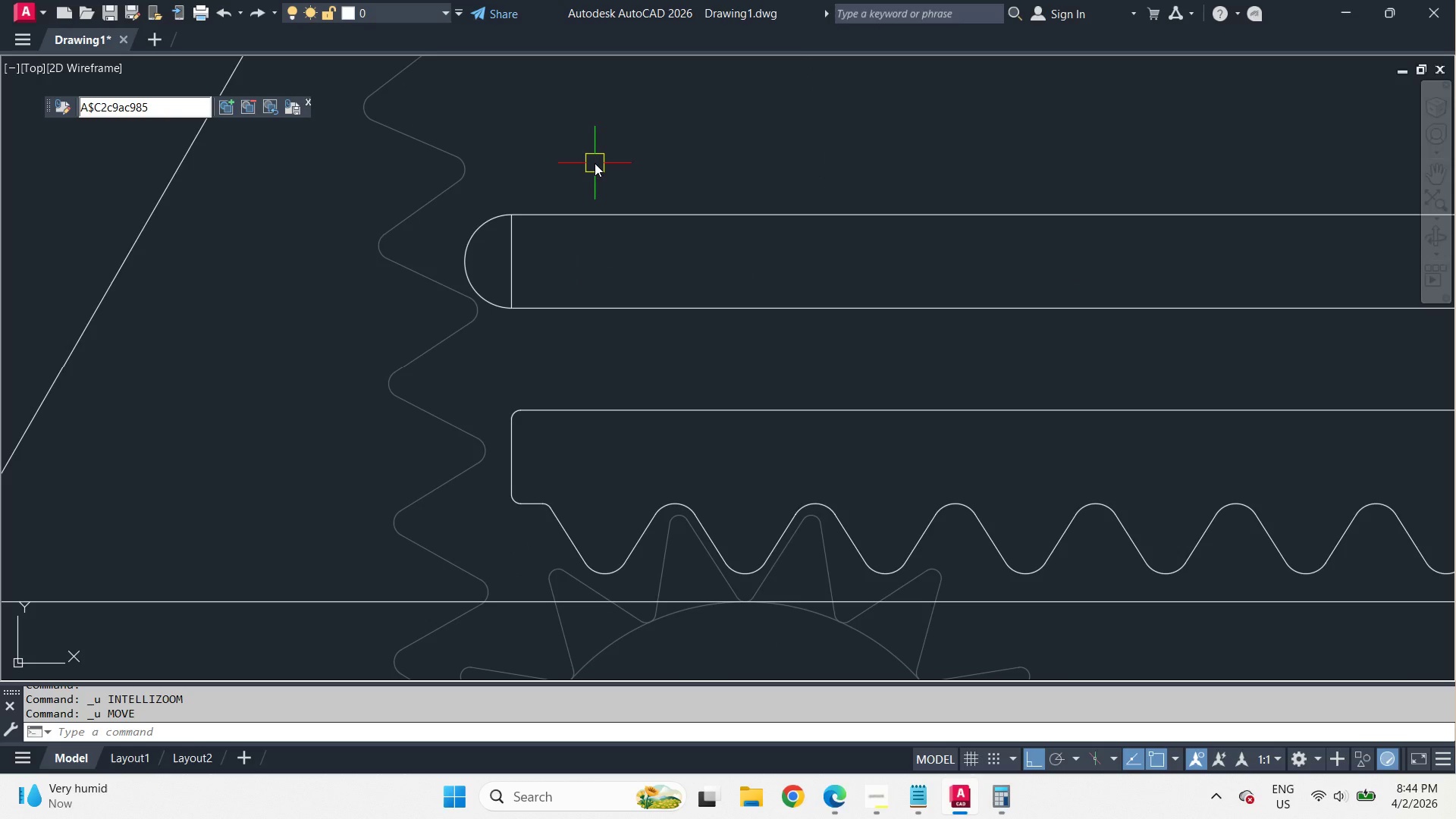 
key(Control+Z)
 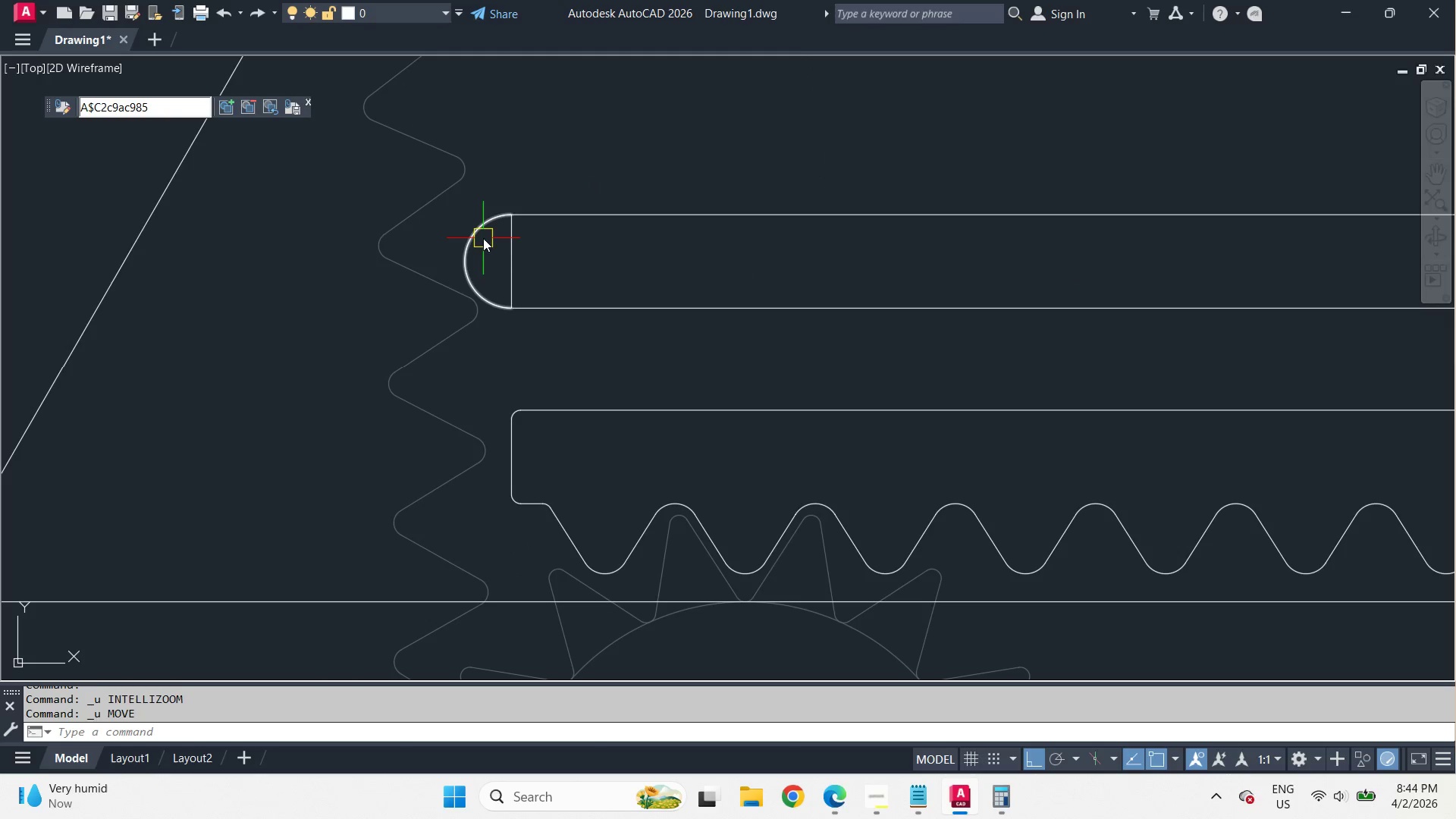 
key(E)
 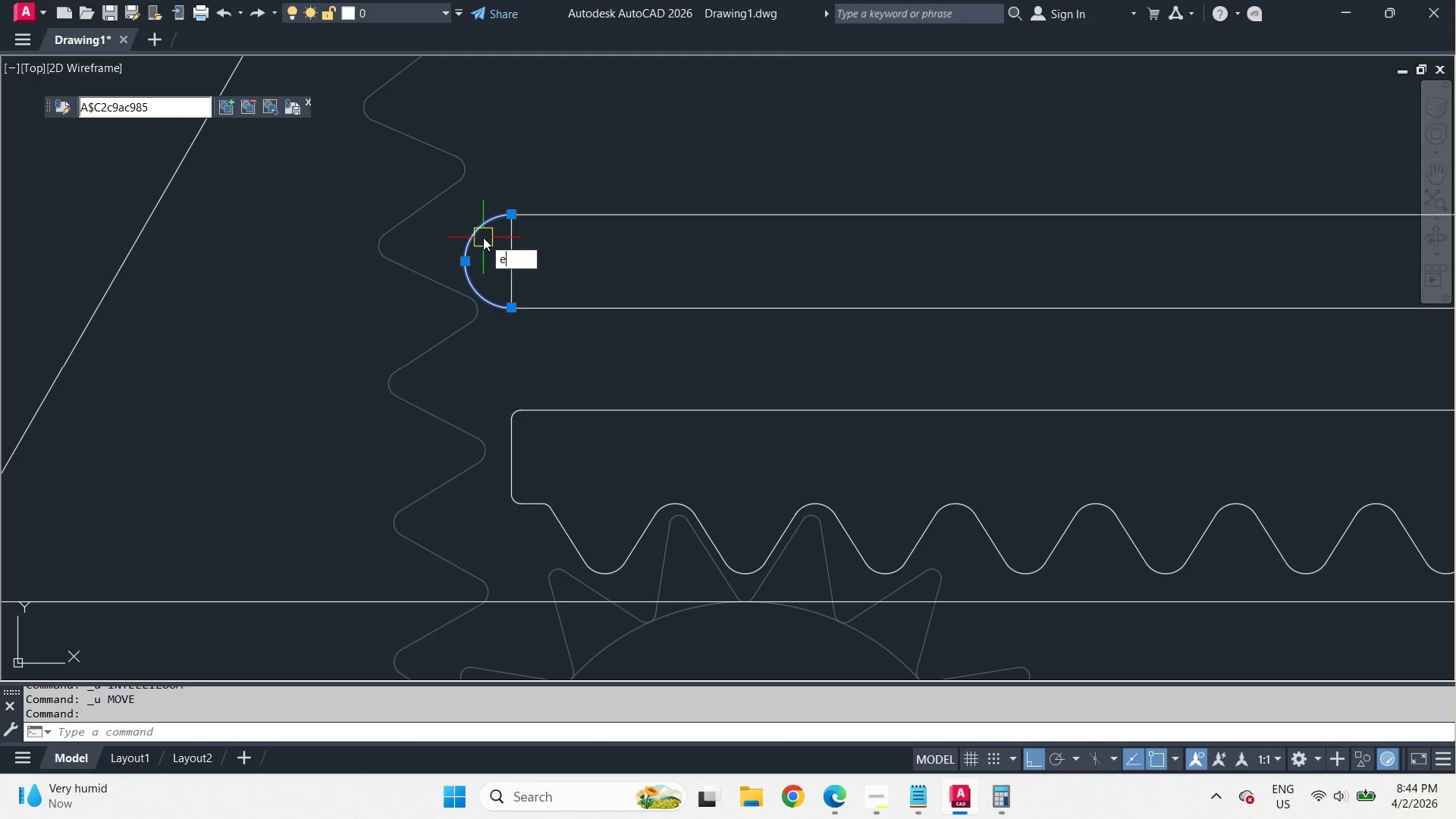 
key(Space)
 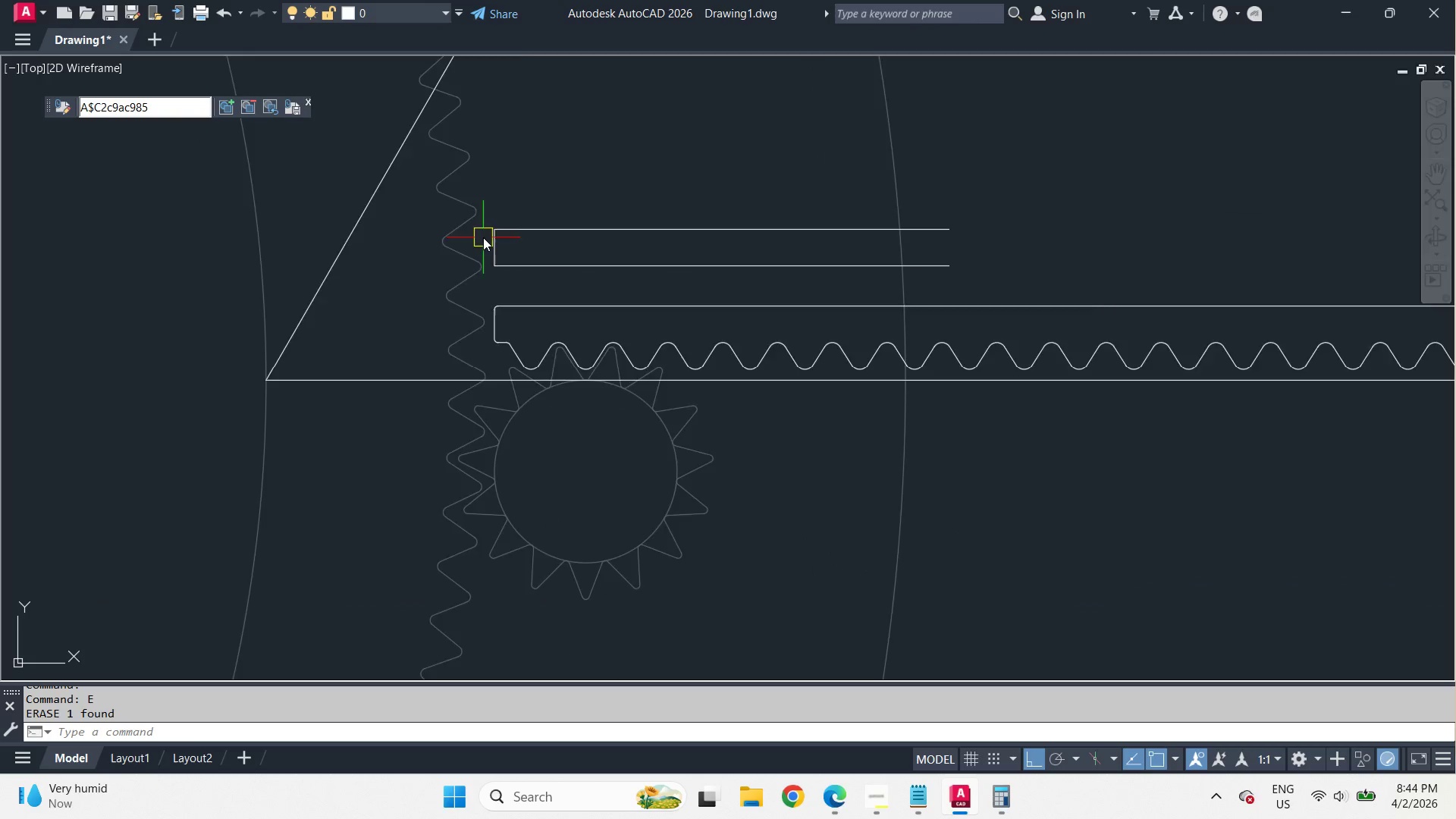 
key(F)
 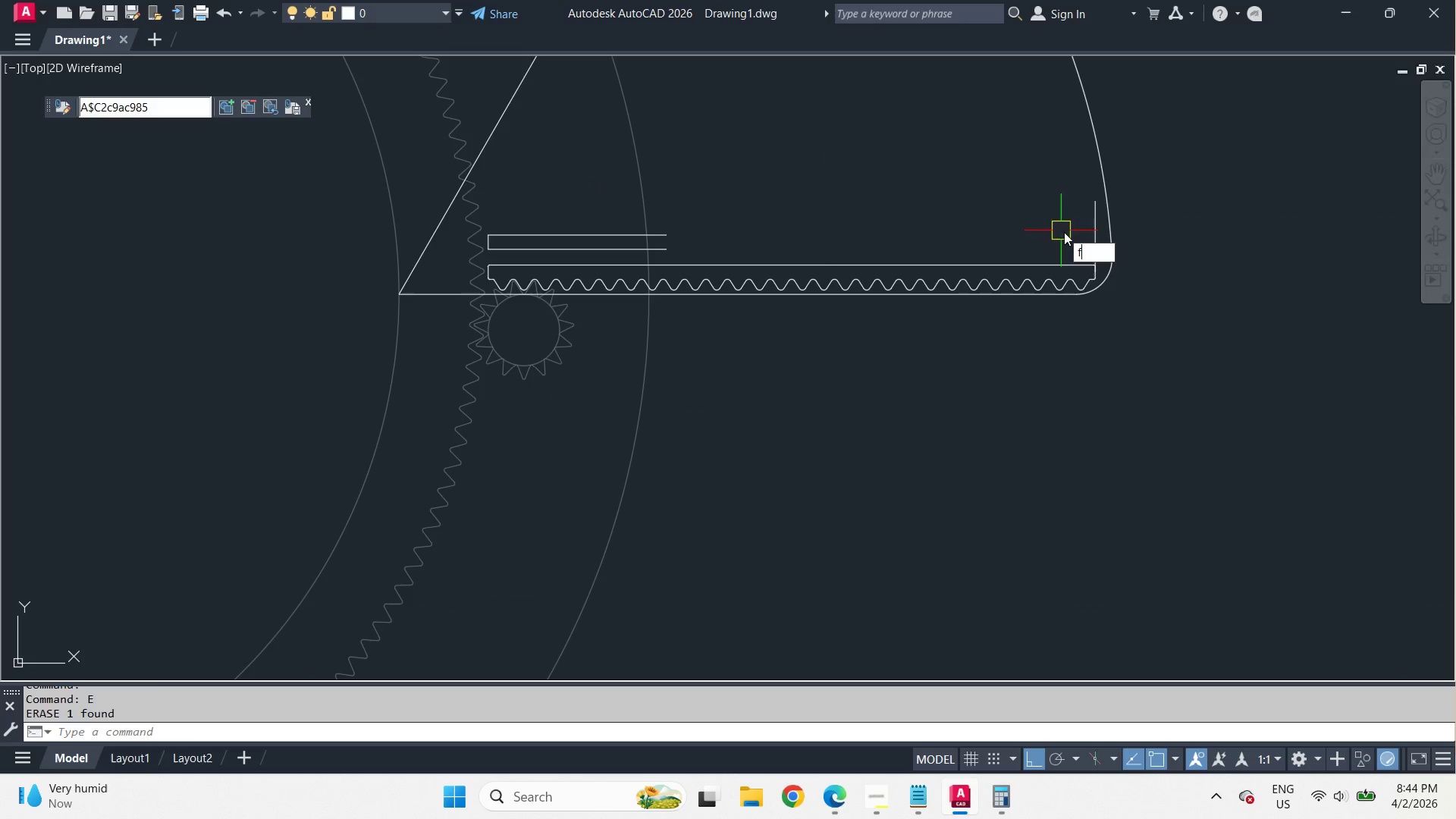 
key(Space)
 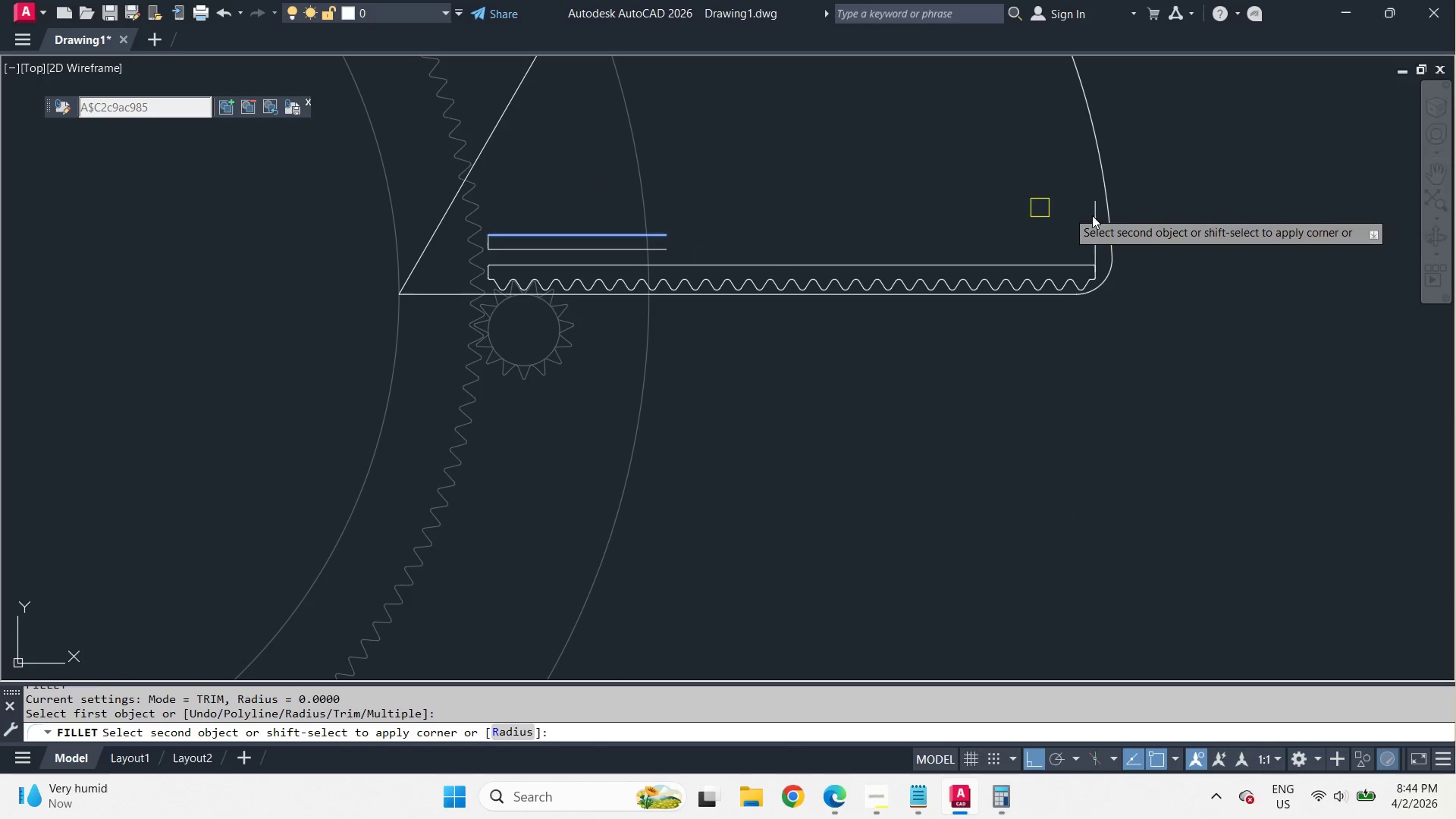 
scroll: coordinate [484, 237], scroll_direction: down, amount: 4.0
 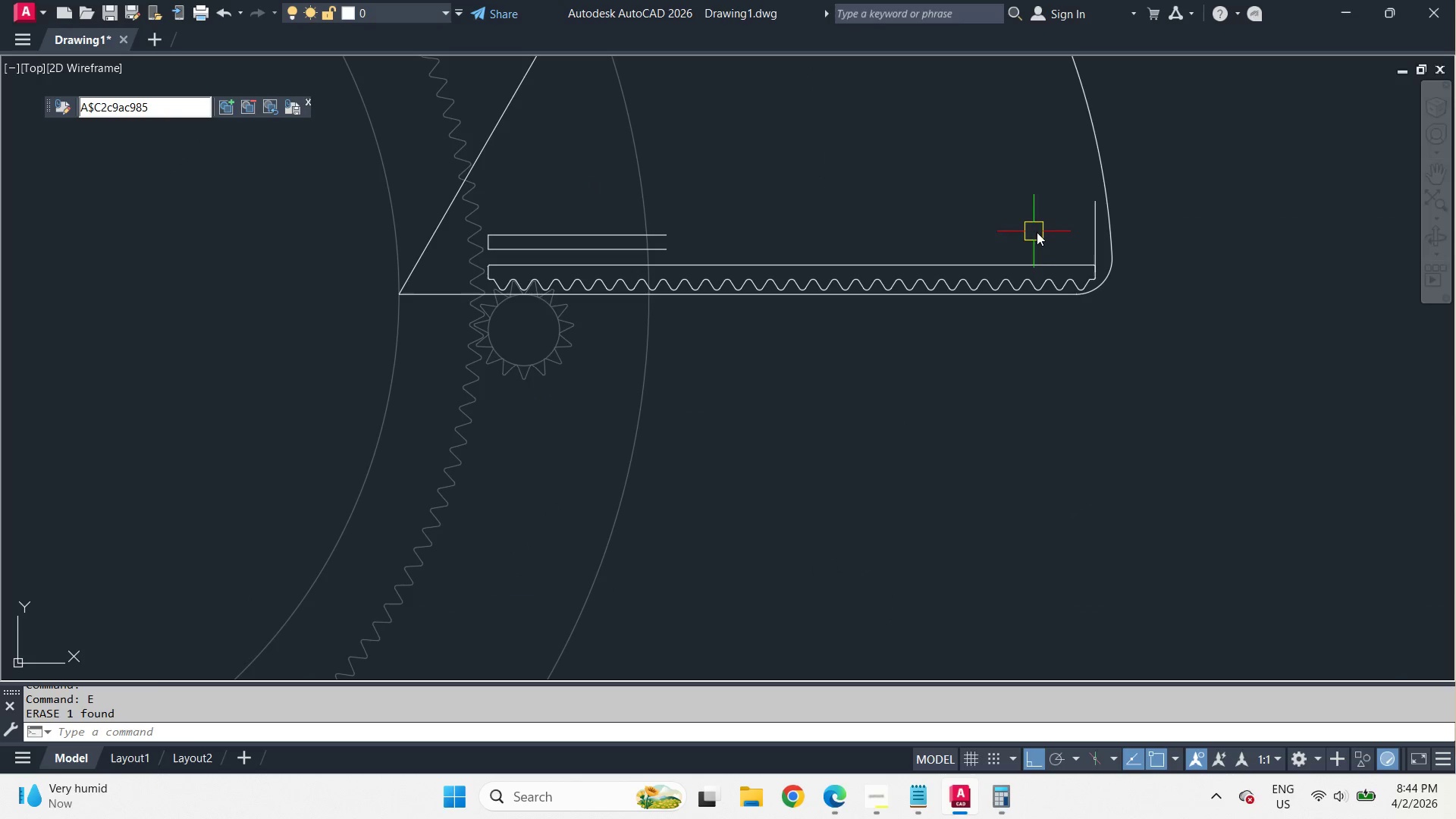 
left_click([1098, 263])
 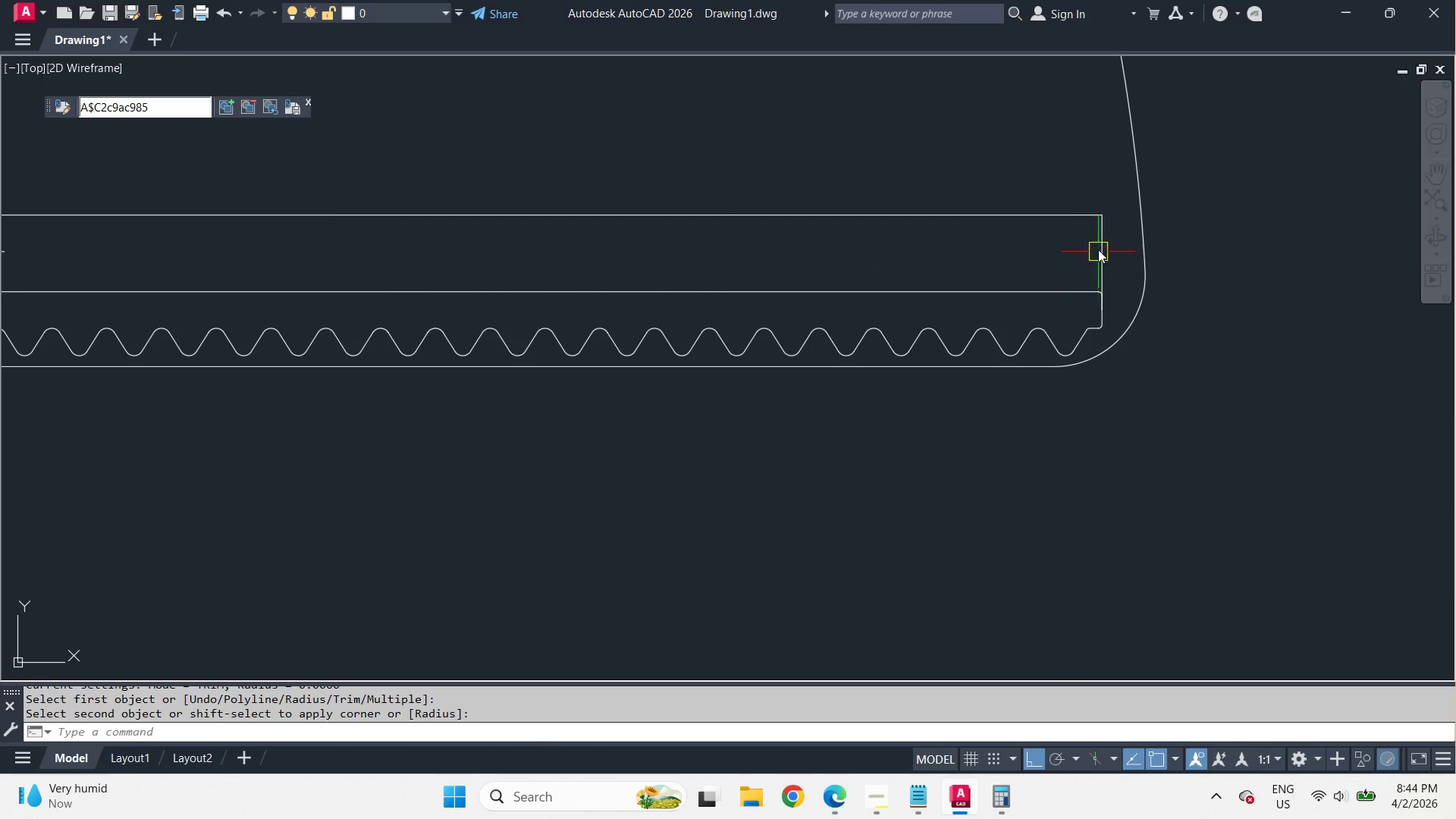 
key(Space)
 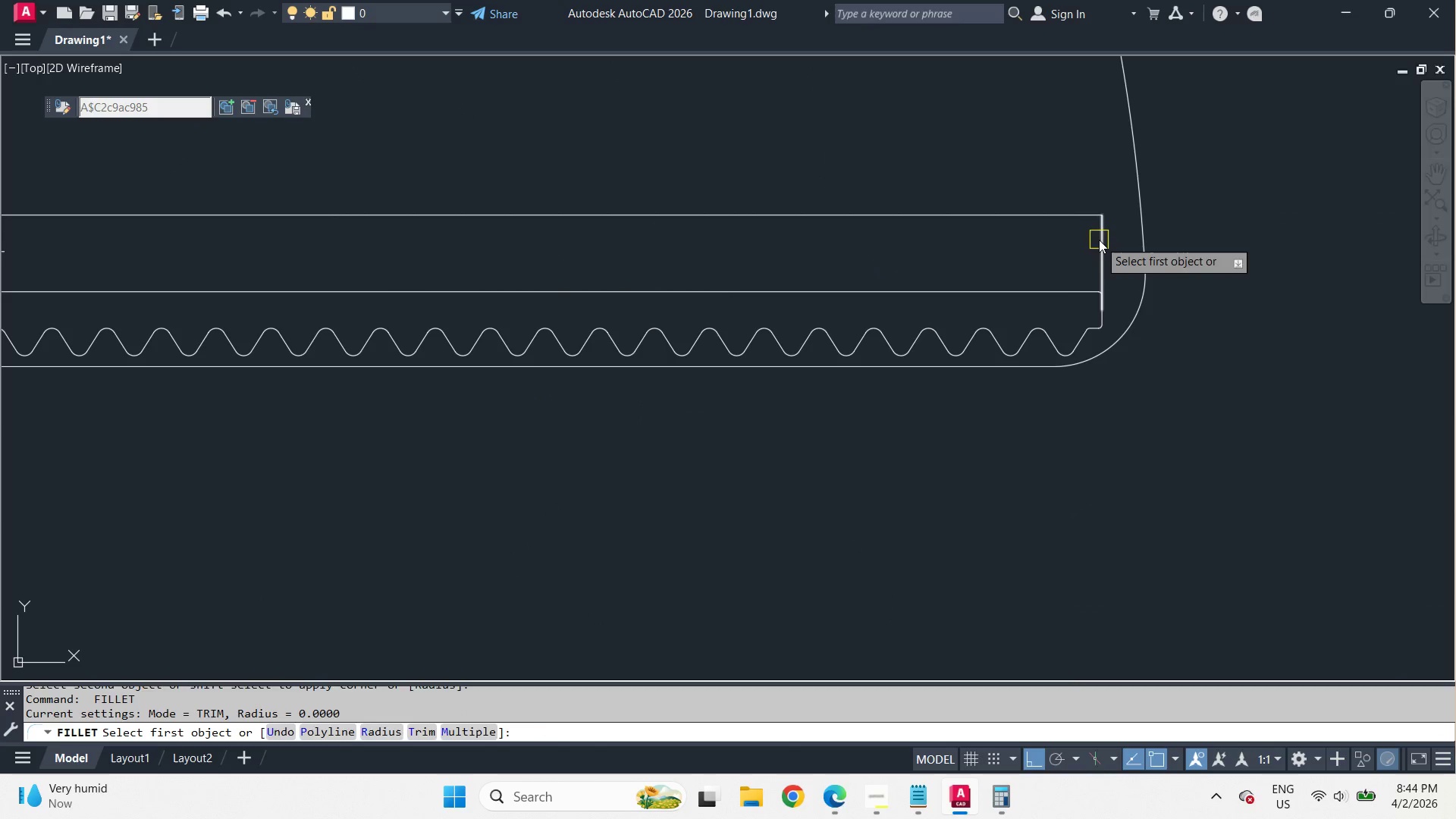 
left_click([1099, 238])
 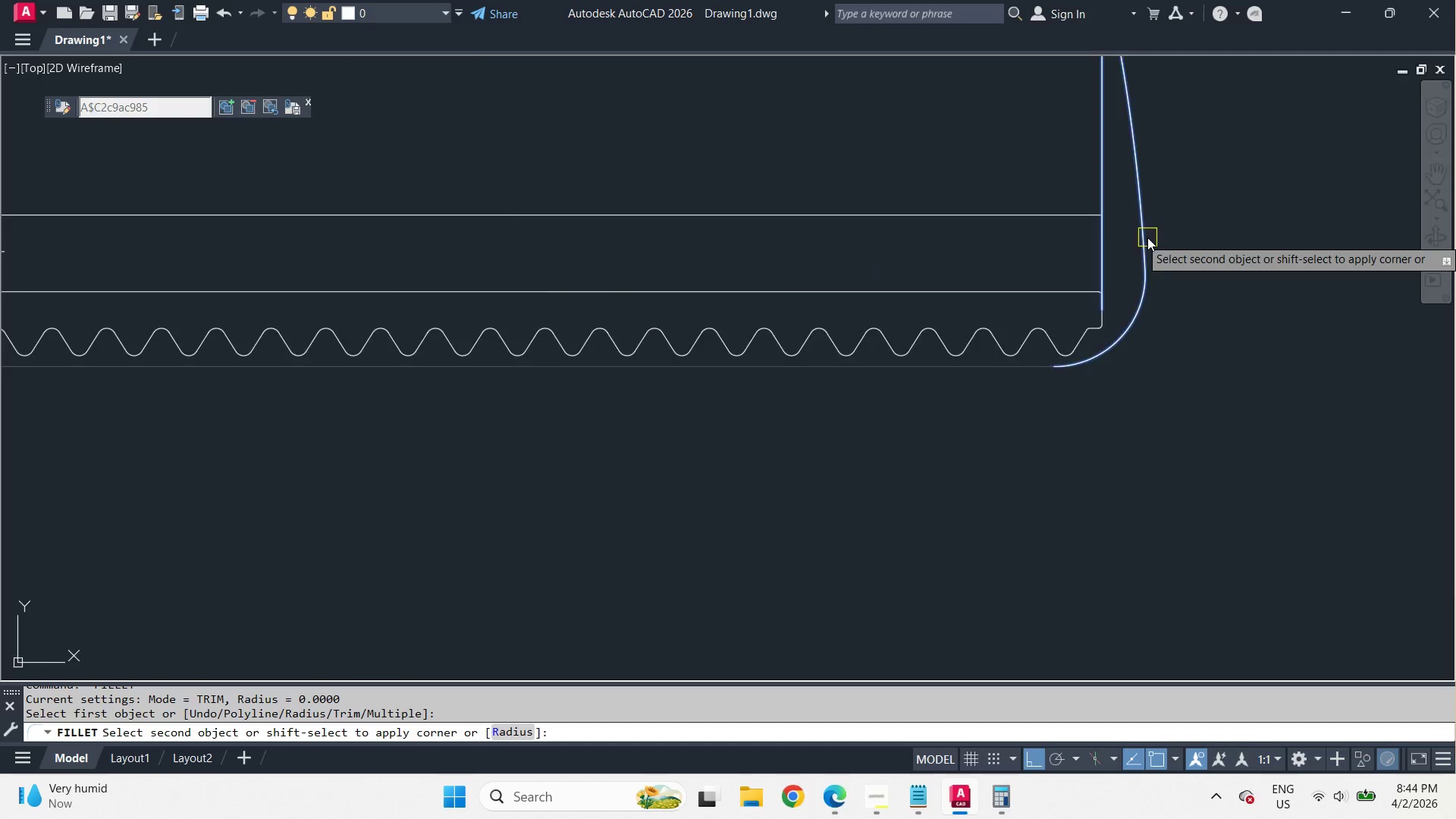 
left_click([706, 247])
 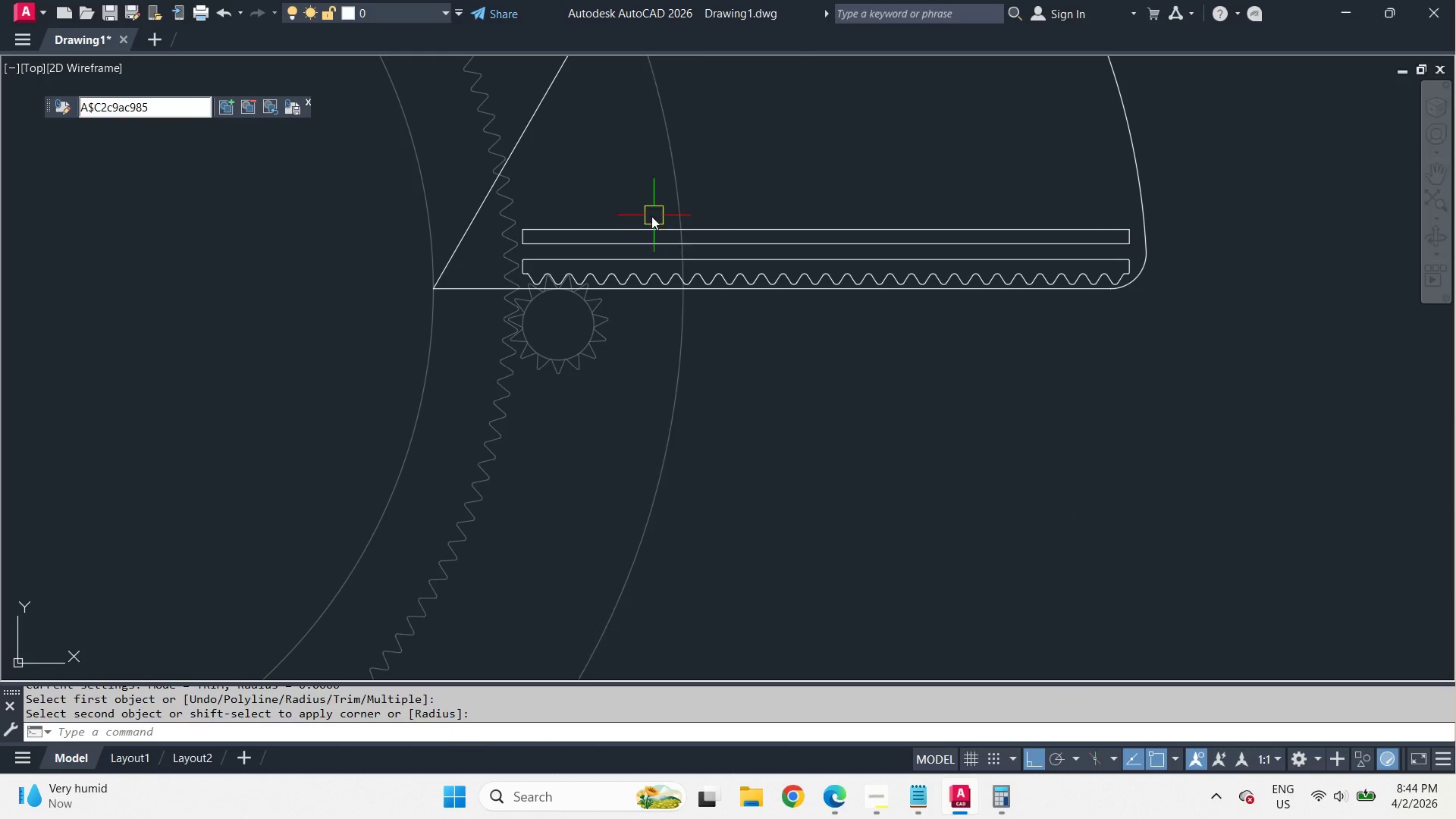 
scroll: coordinate [1087, 247], scroll_direction: up, amount: 2.0
 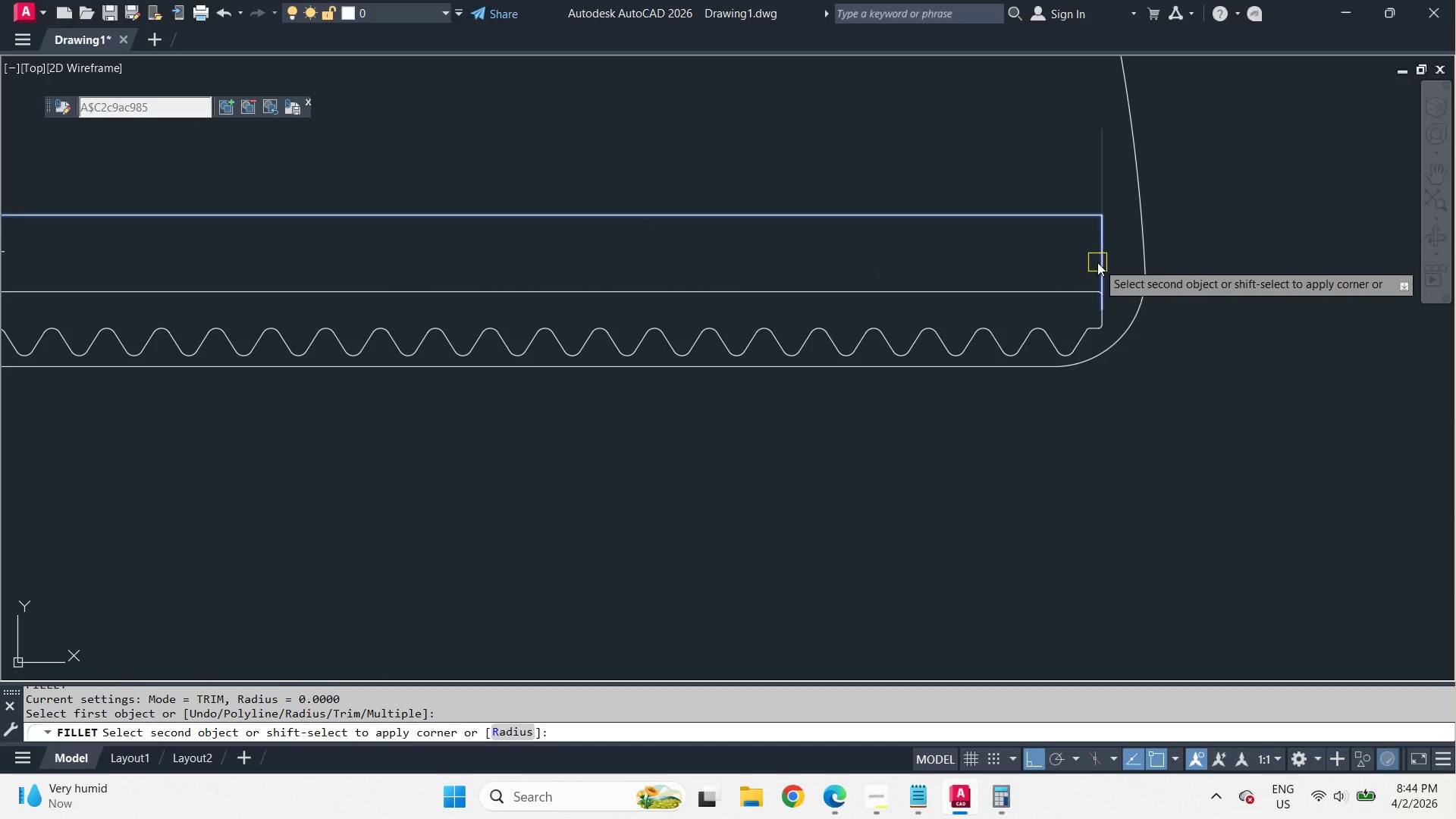 
key(D)
 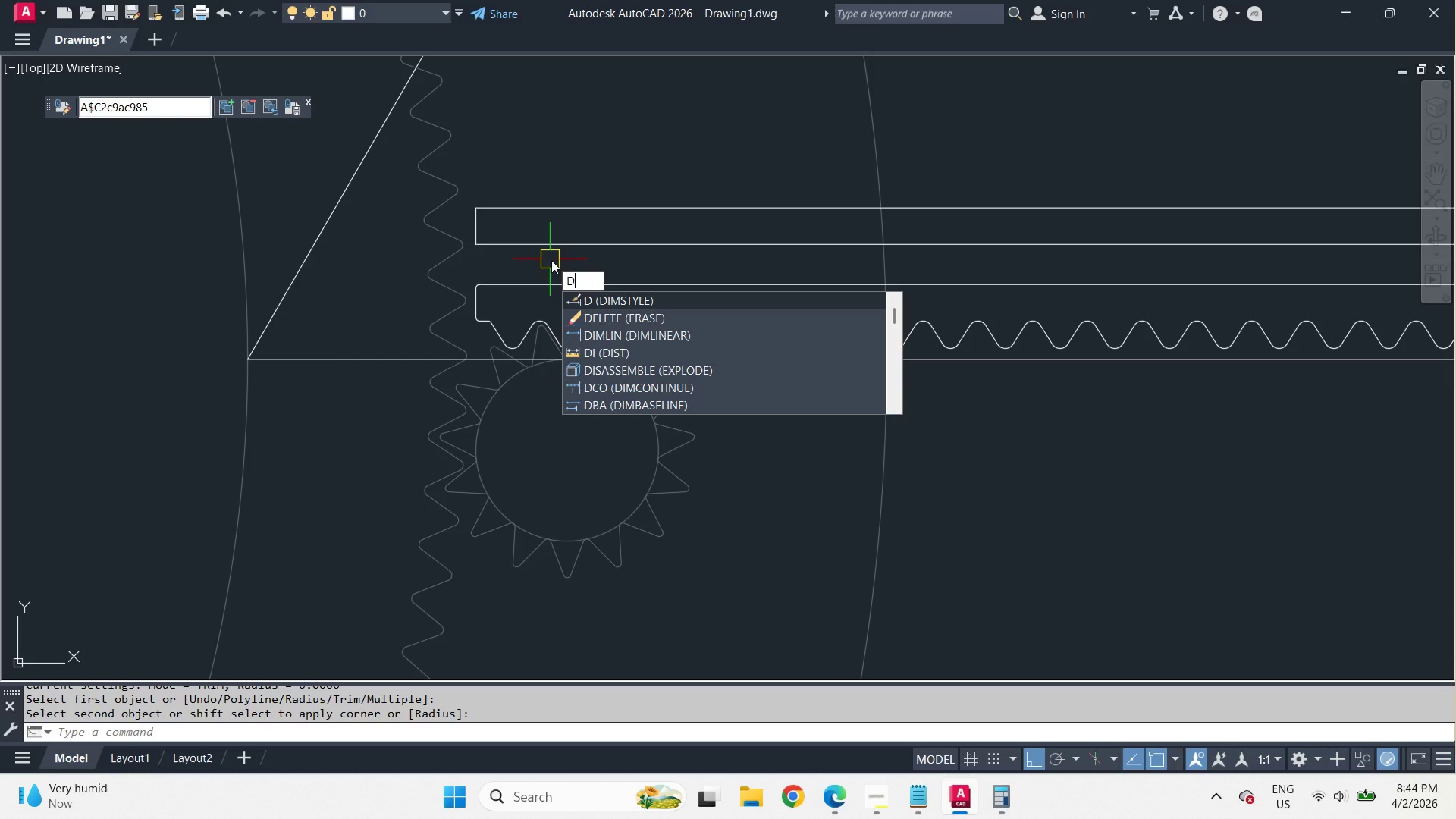 
scroll: coordinate [1146, 237], scroll_direction: down, amount: 2.0
 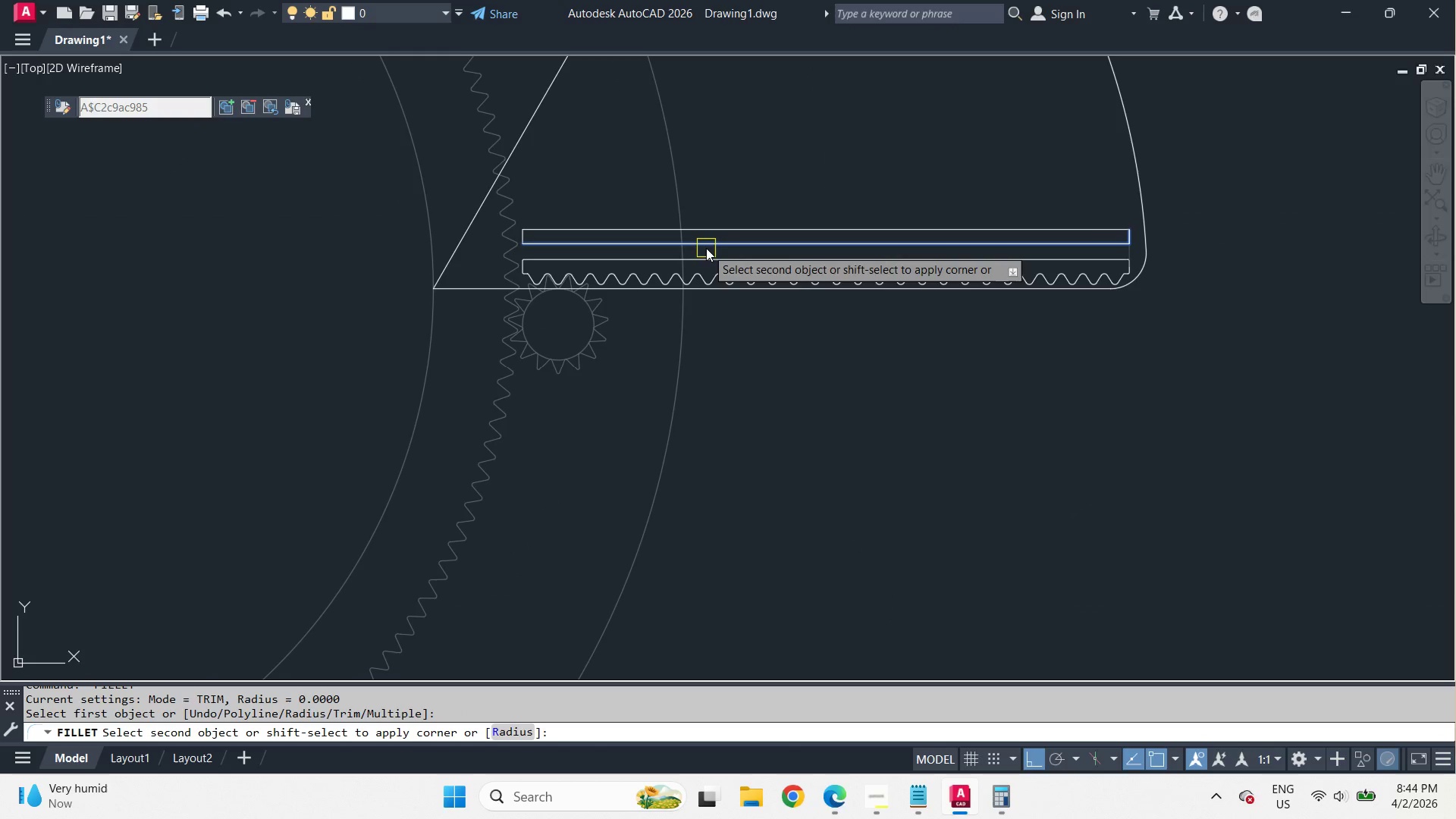 
key(I)
 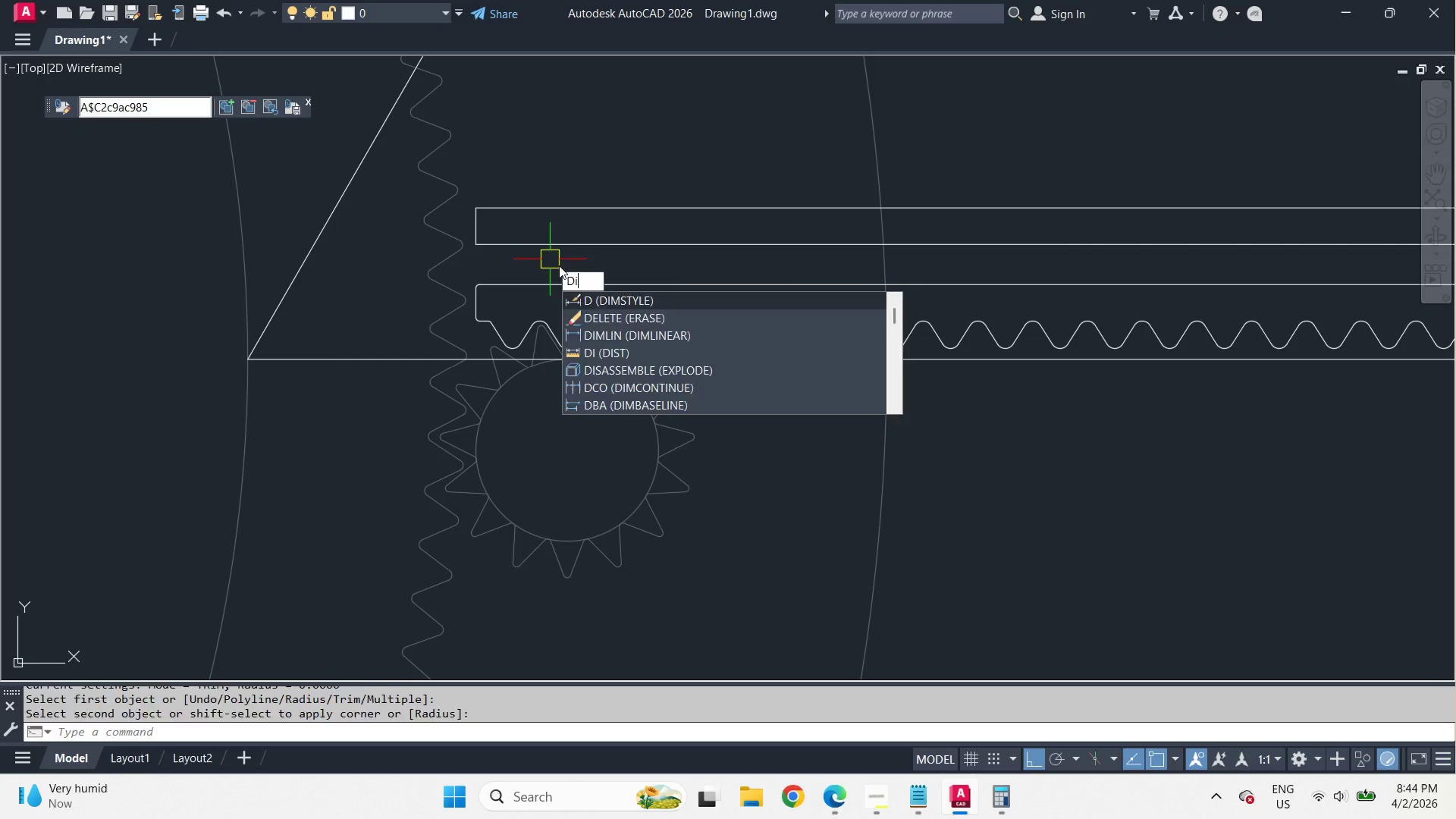 
key(Space)
 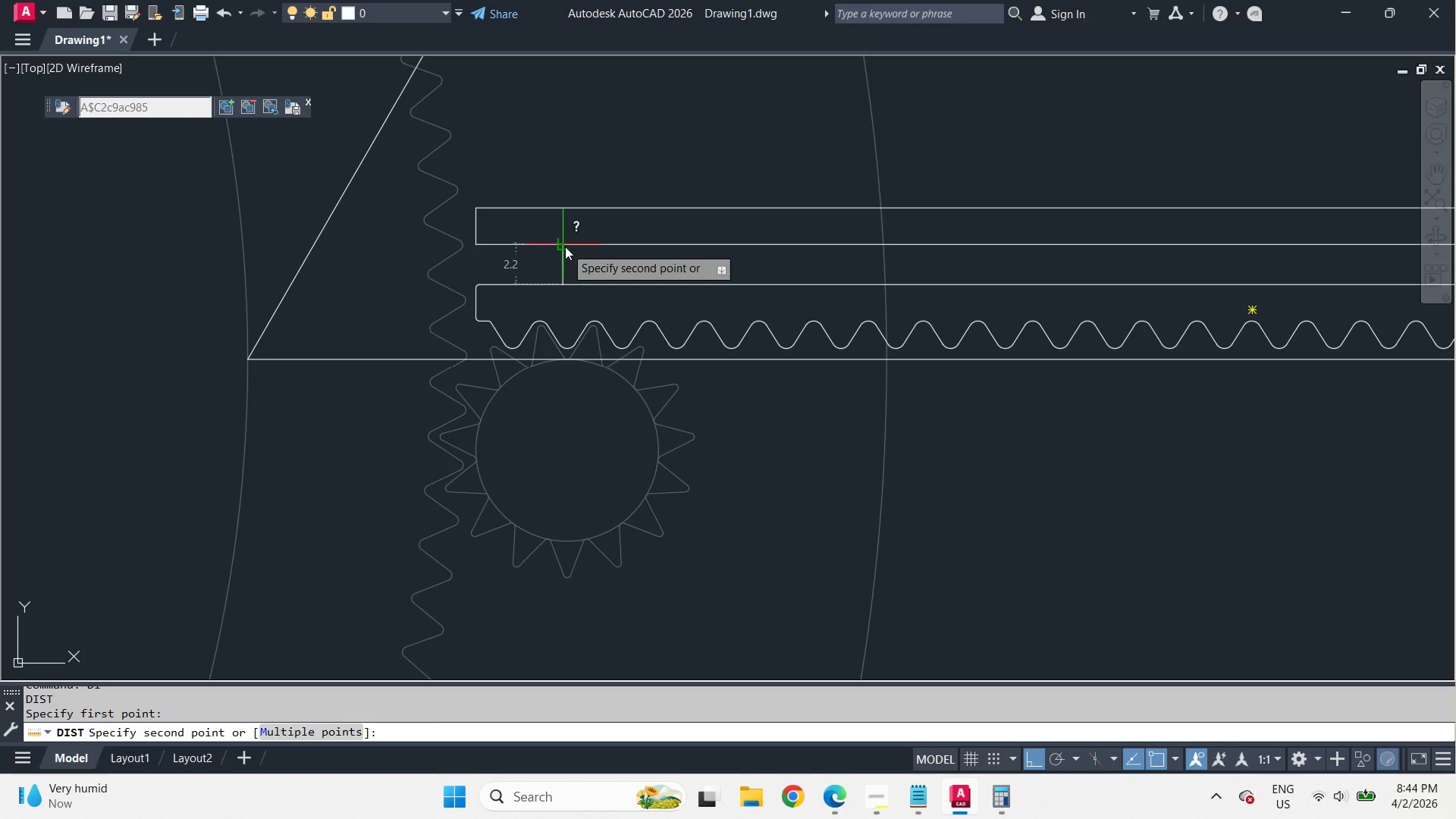 
scroll: coordinate [548, 246], scroll_direction: up, amount: 2.0
 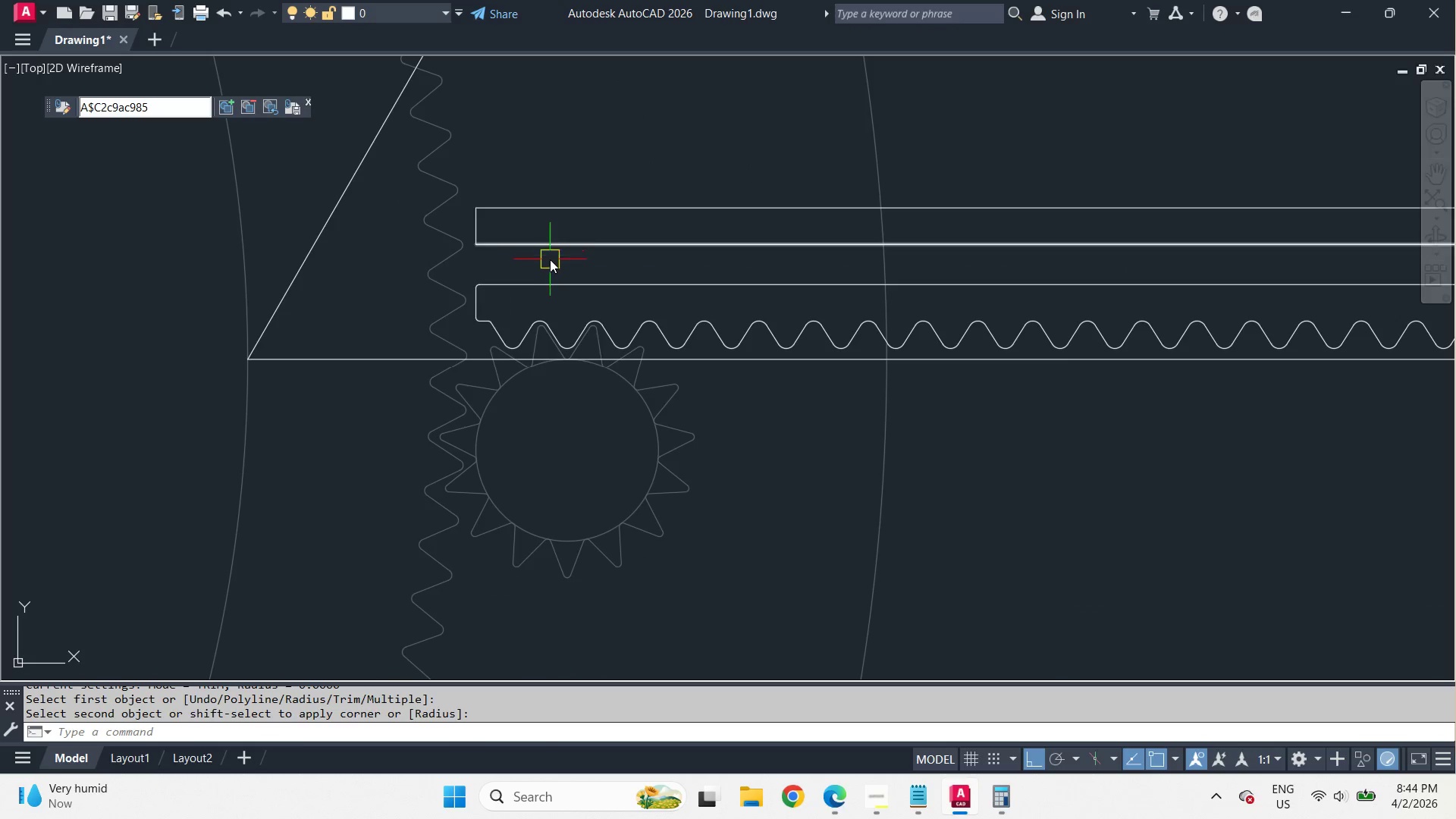 
key(Escape)
 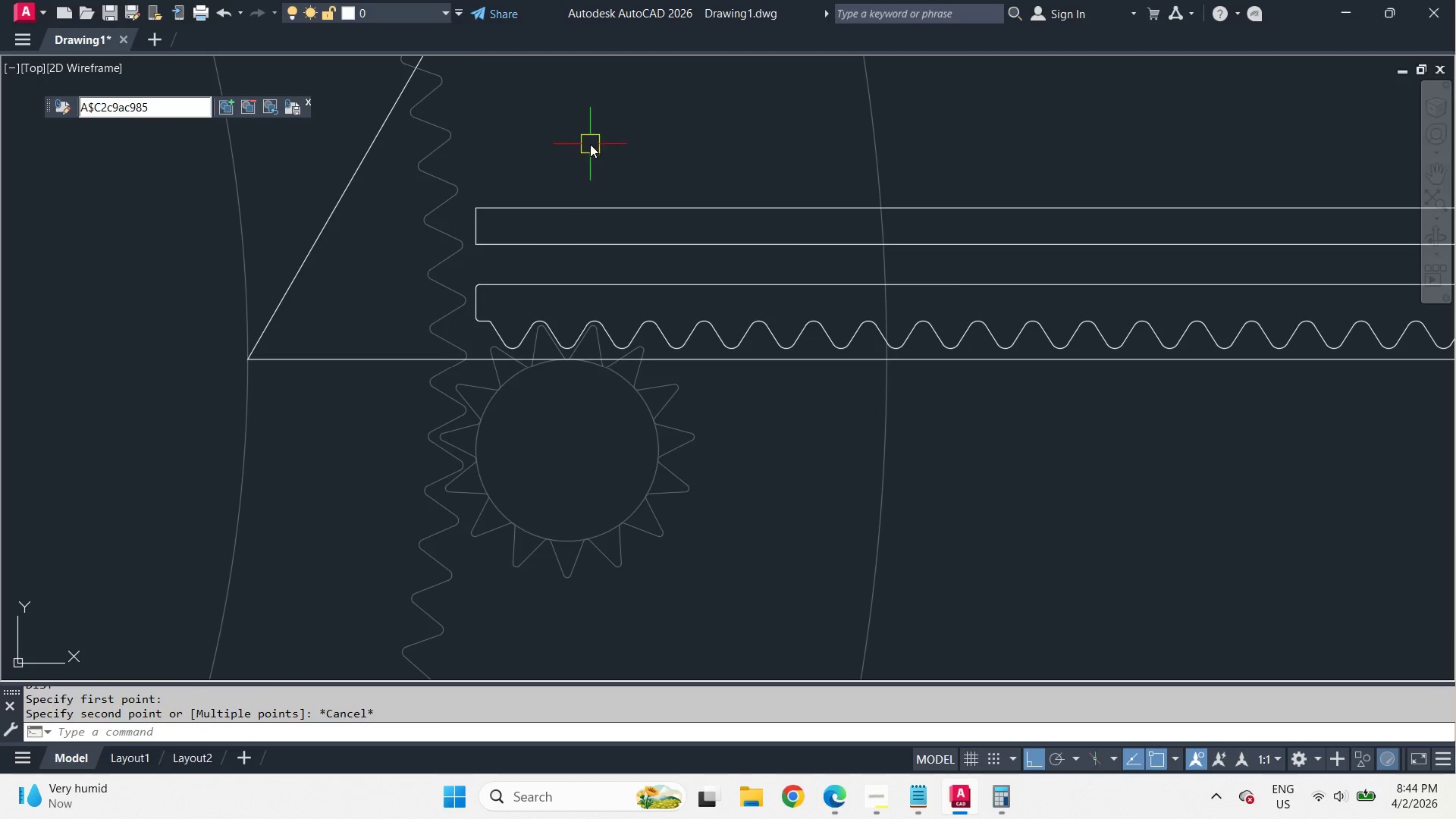 
scroll: coordinate [593, 136], scroll_direction: down, amount: 2.0
 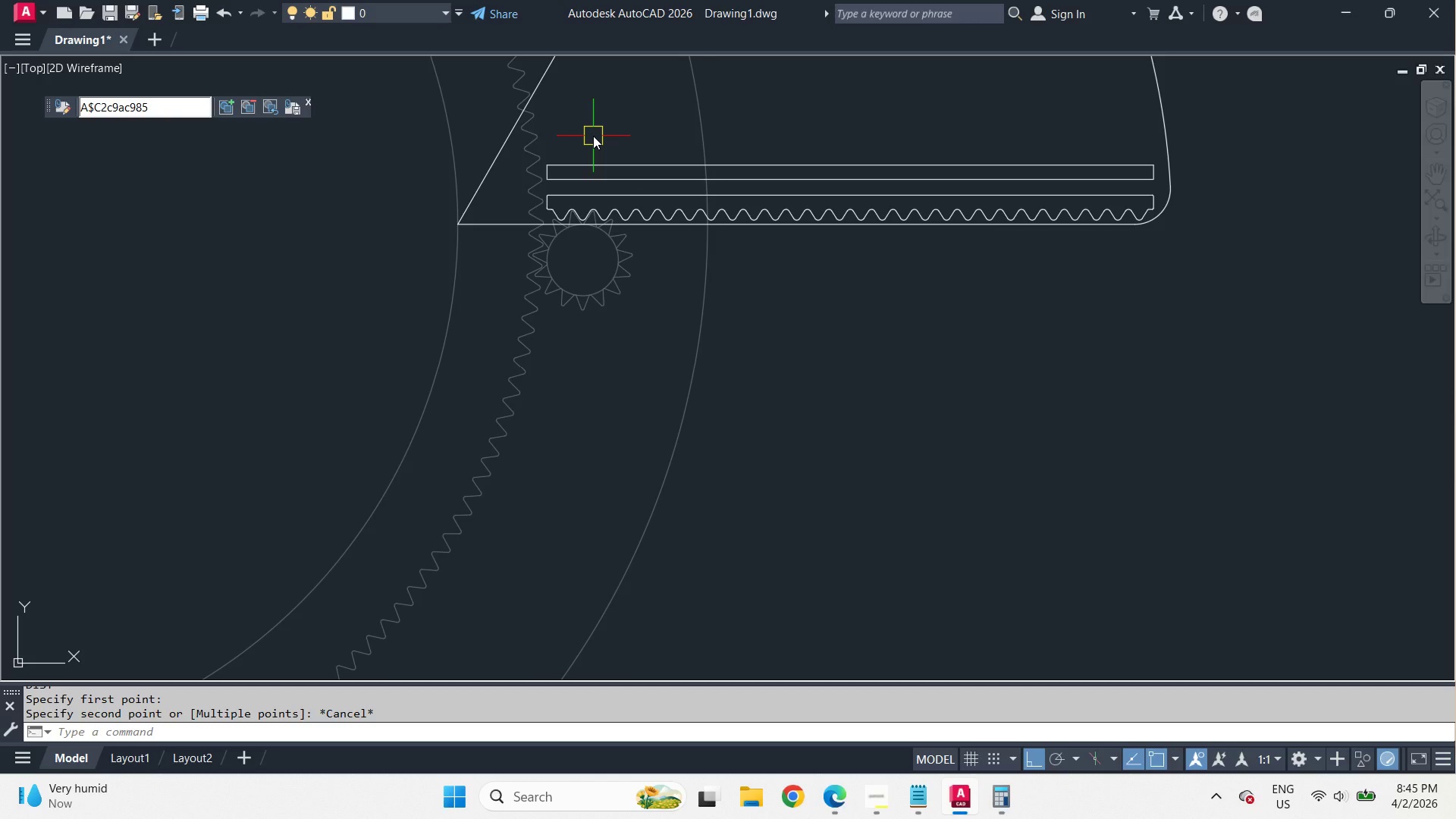 
wait(47.36)
 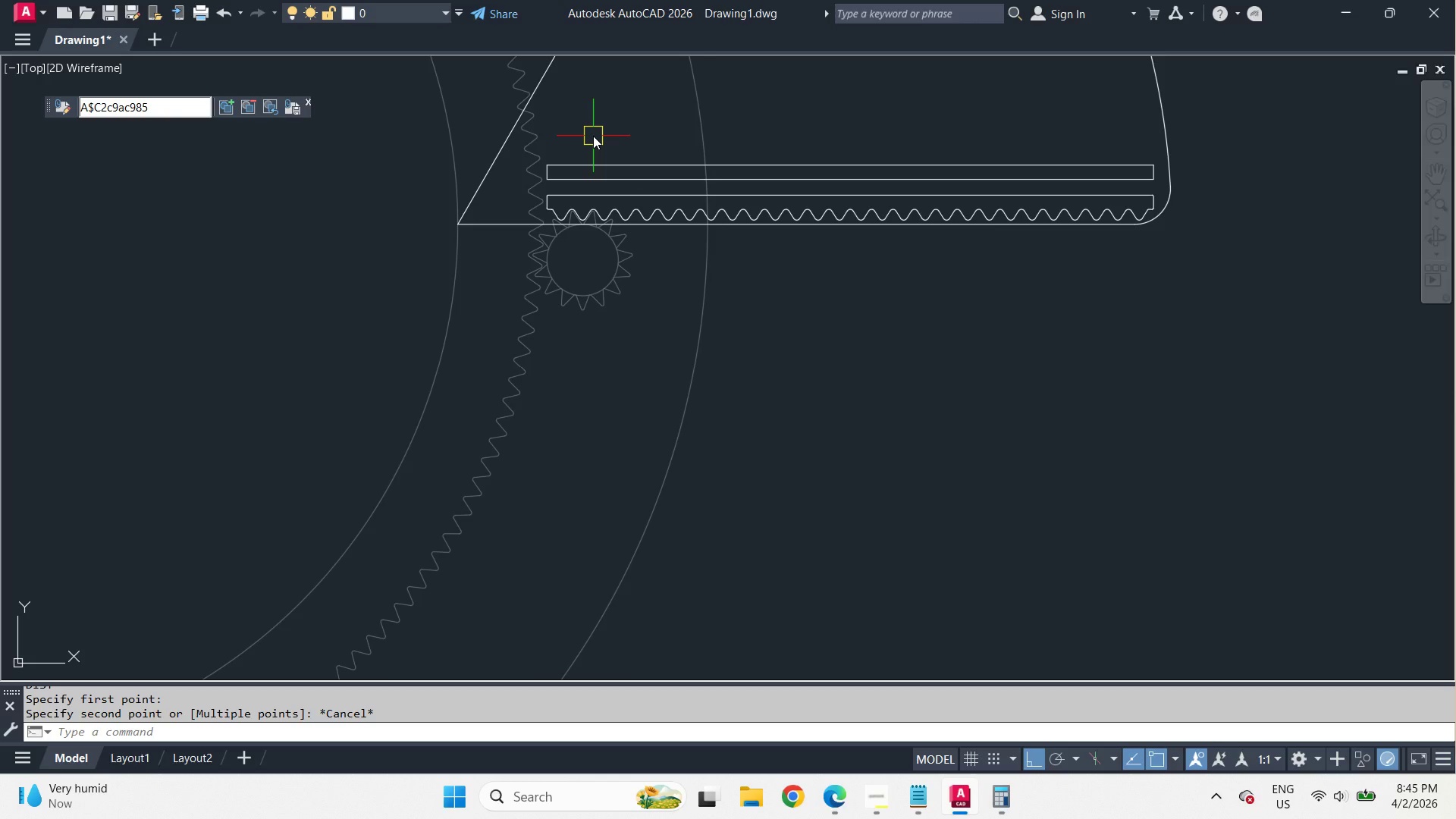 
scroll: coordinate [651, 411], scroll_direction: down, amount: 2.0
 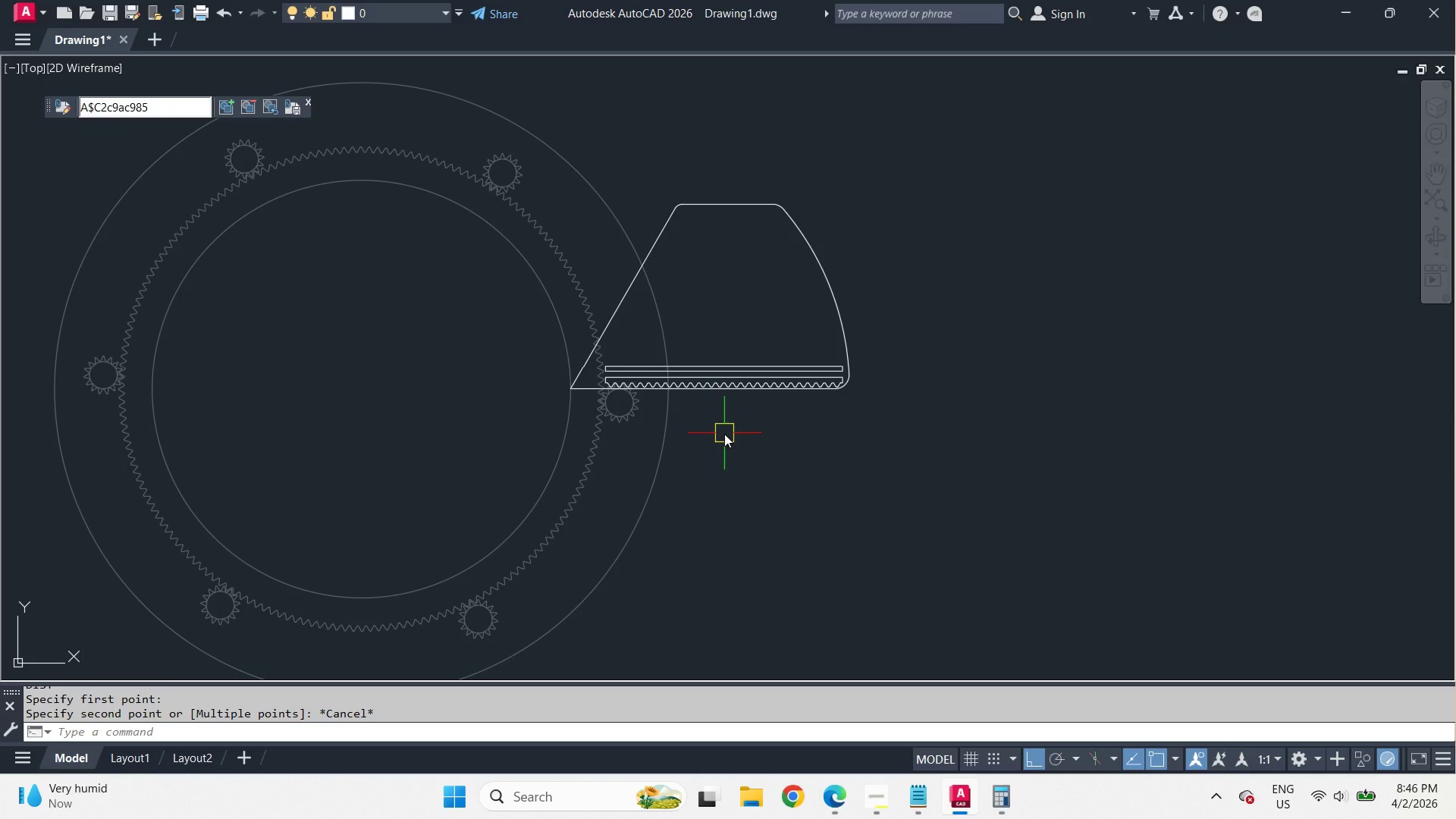 
wait(59.89)
 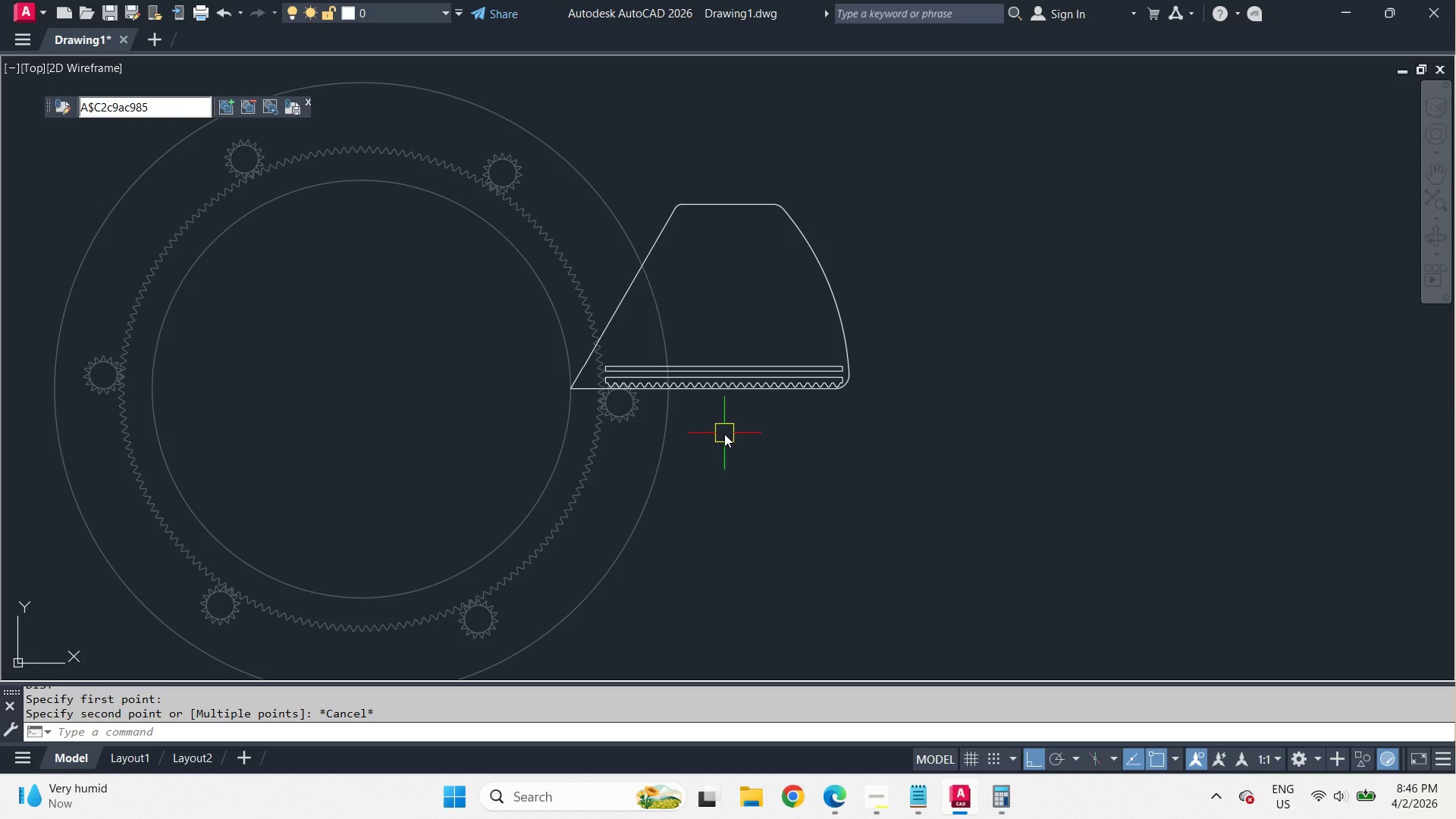 
scroll: coordinate [629, 384], scroll_direction: up, amount: 3.0
 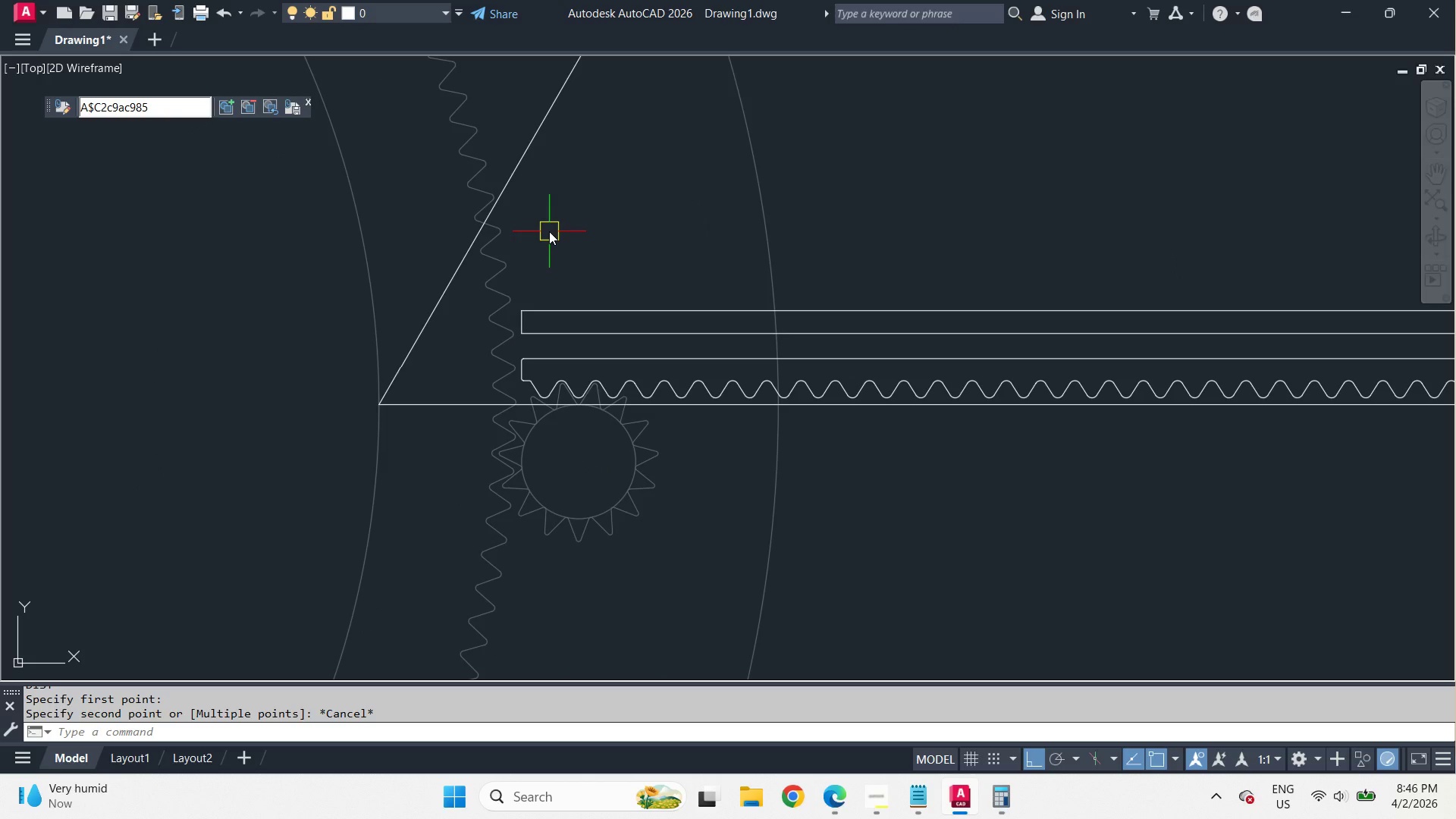 
type(di )
 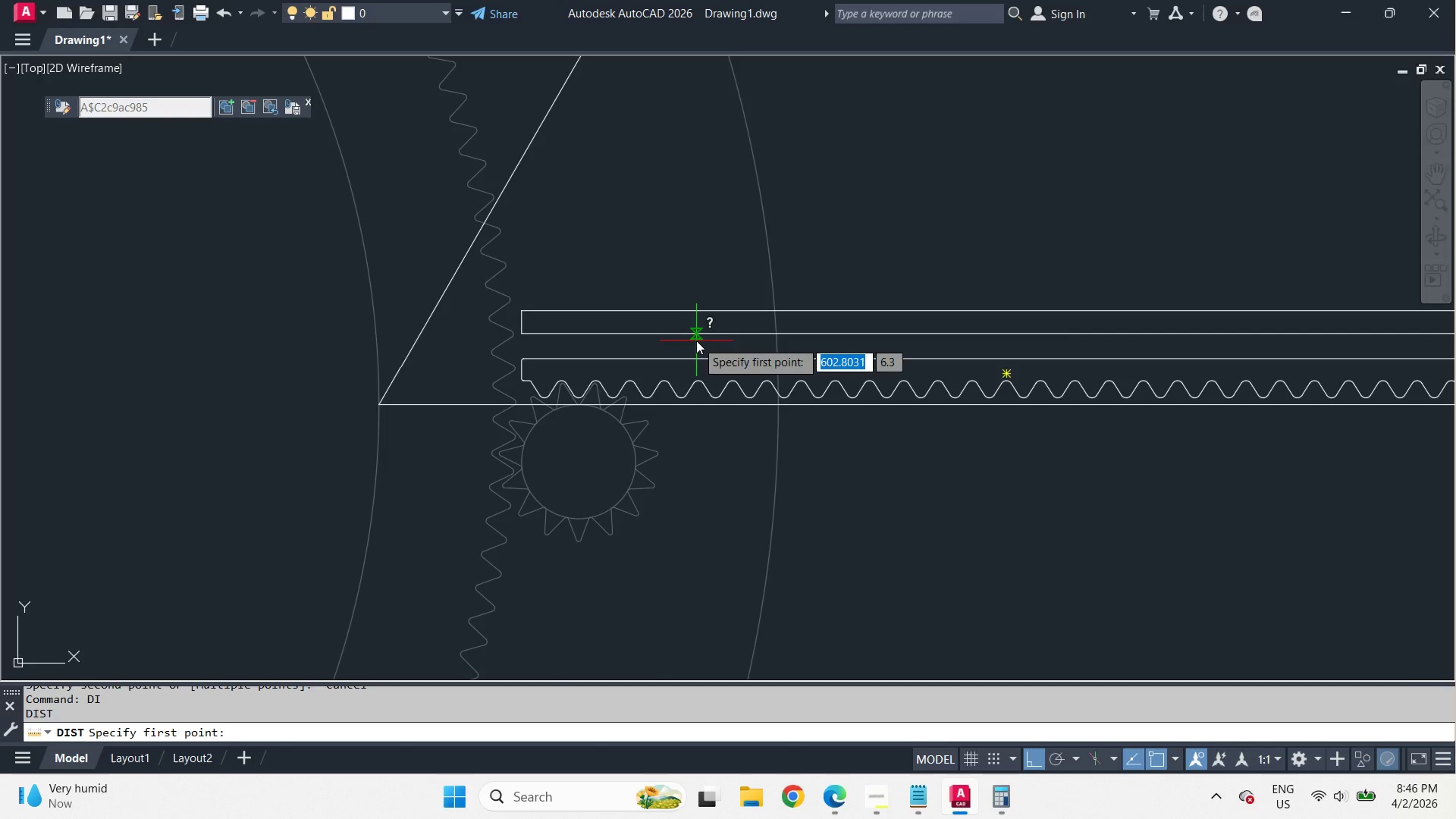 
left_click_drag(start_coordinate=[696, 337], to_coordinate=[697, 348])
 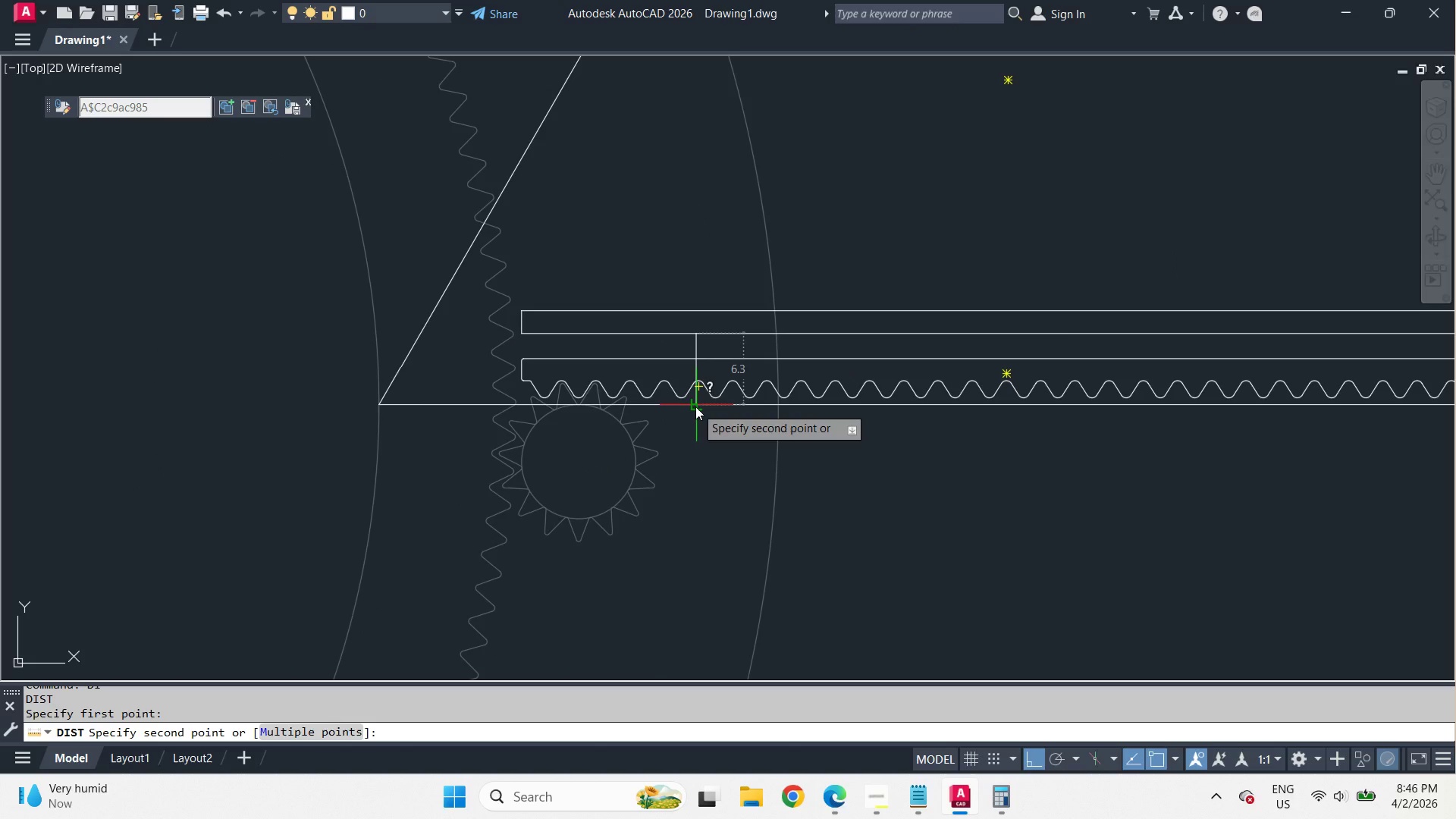 
key(Escape)
 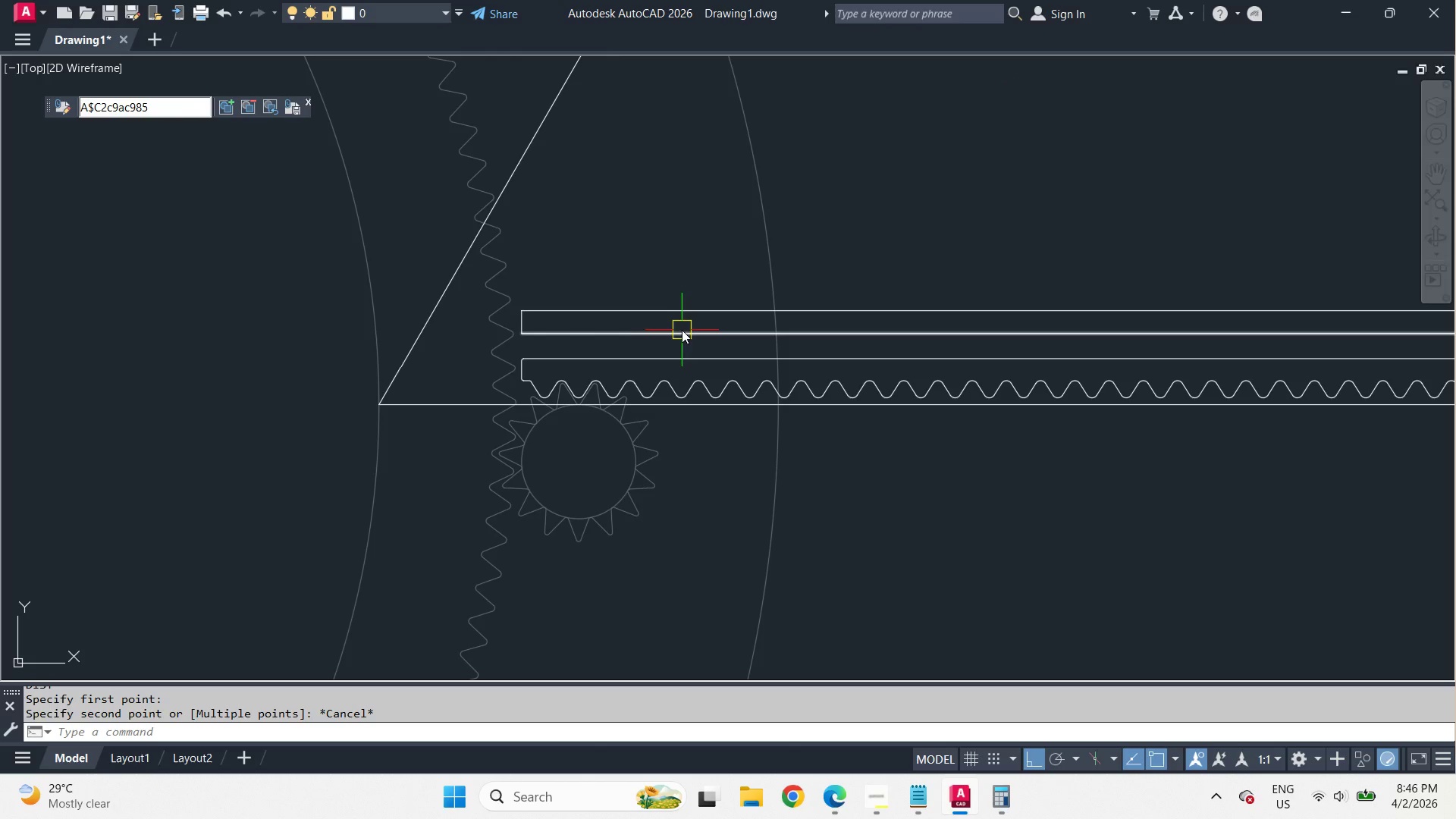 
left_click_drag(start_coordinate=[547, 376], to_coordinate=[510, 297])
 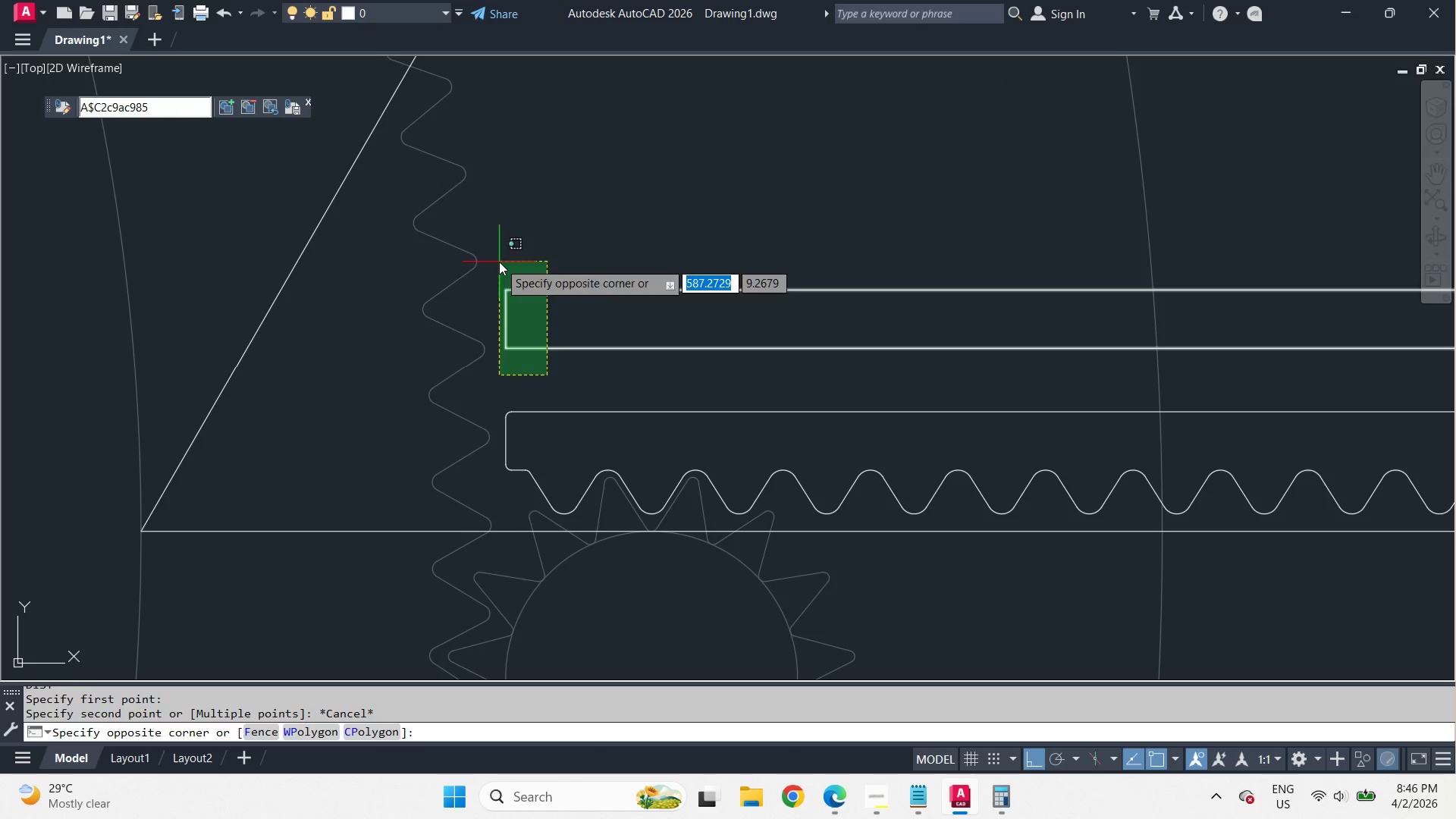 
double_click([499, 261])
 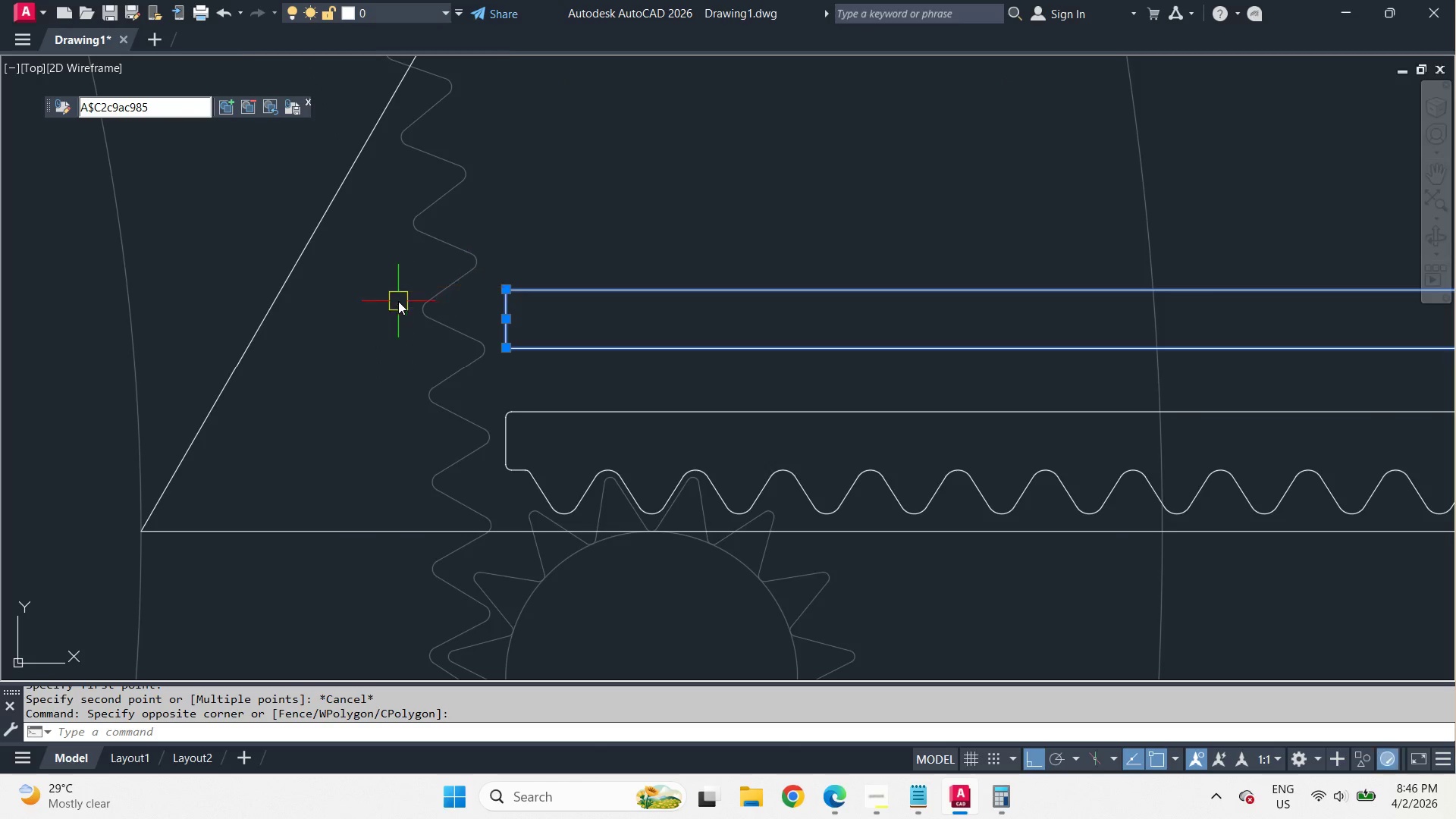 
scroll: coordinate [530, 322], scroll_direction: up, amount: 2.0
 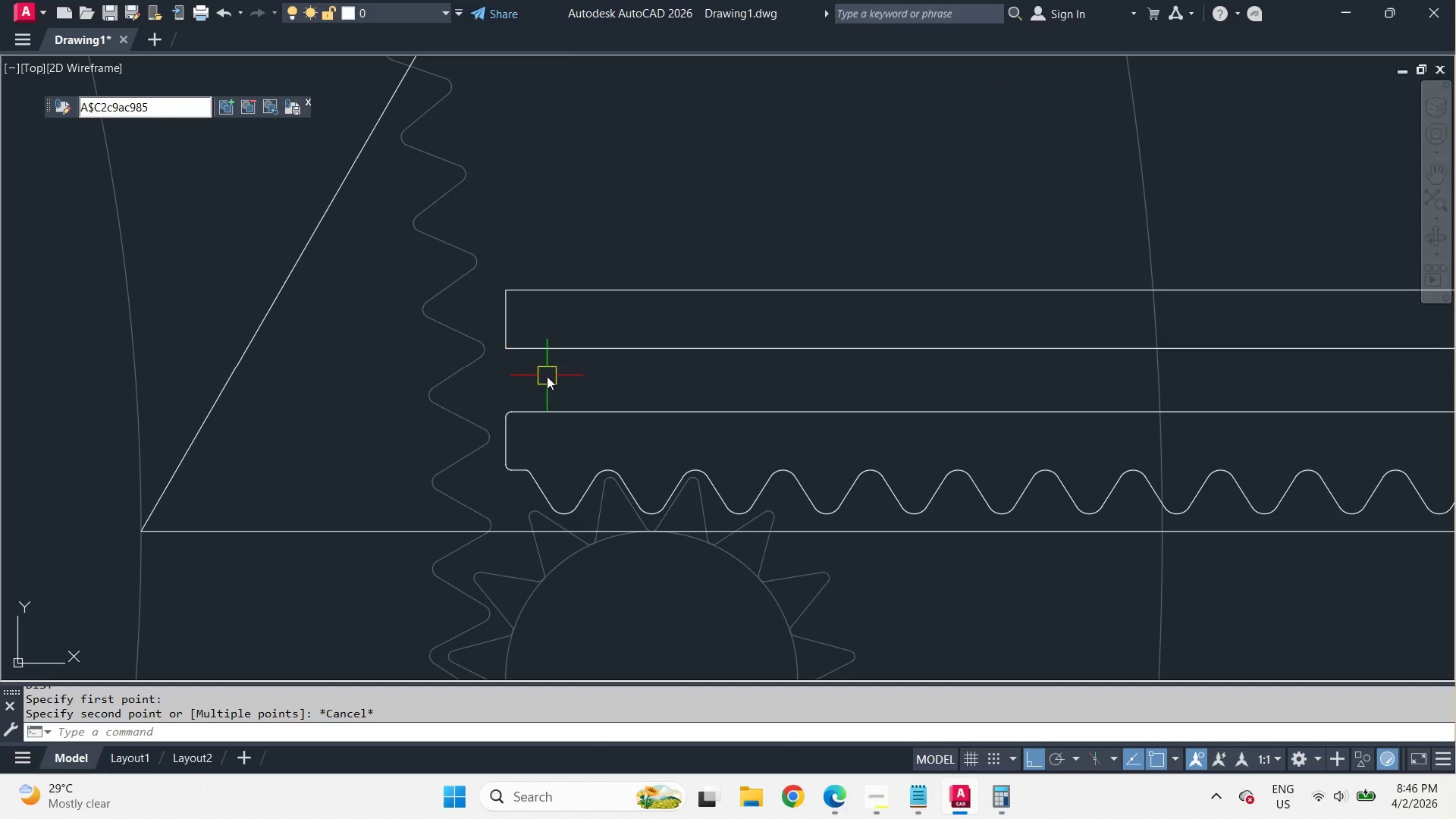 
left_click_drag(start_coordinate=[1015, 346], to_coordinate=[993, 325])
 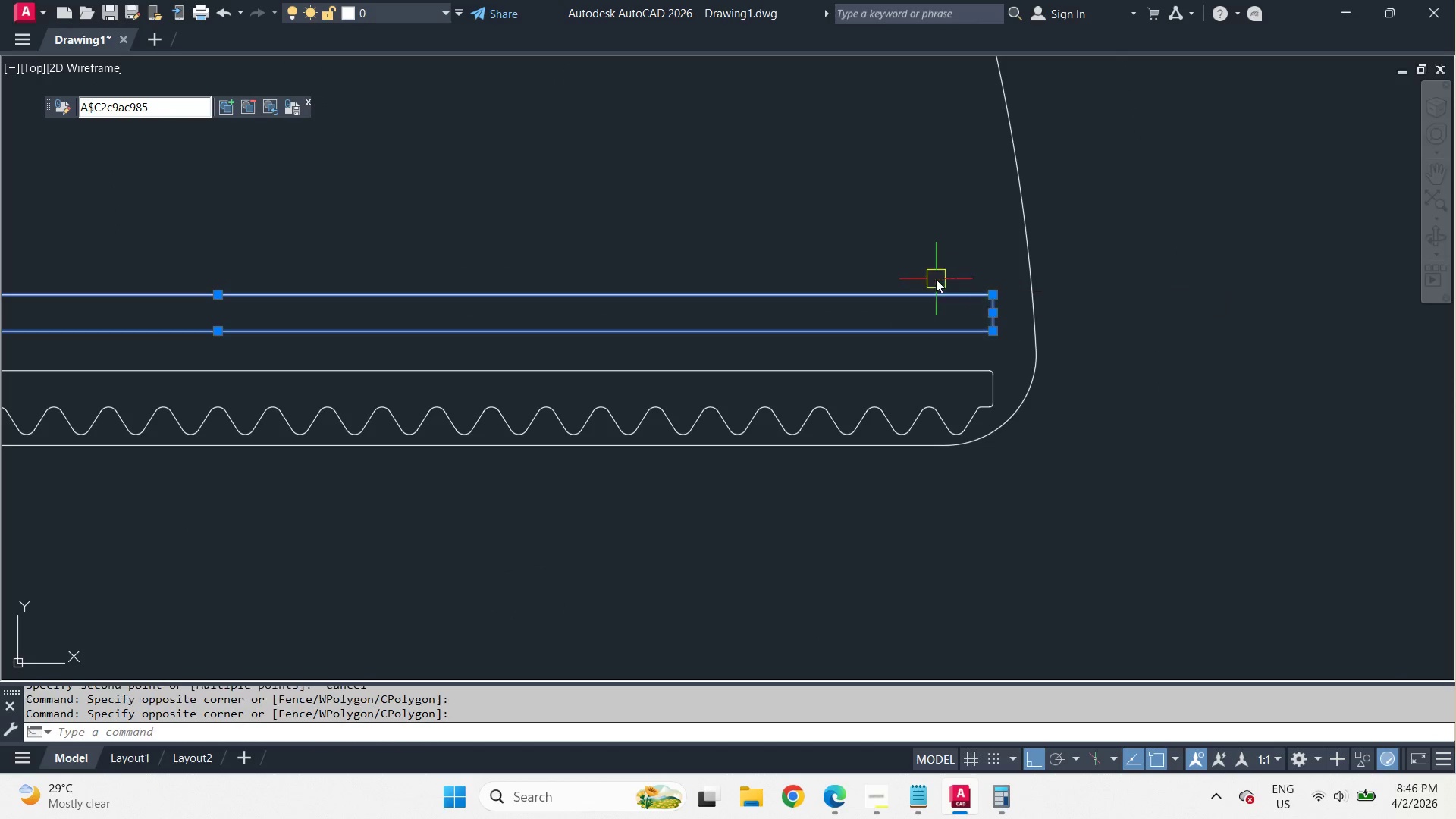 
left_click_drag(start_coordinate=[936, 279], to_coordinate=[928, 268])
 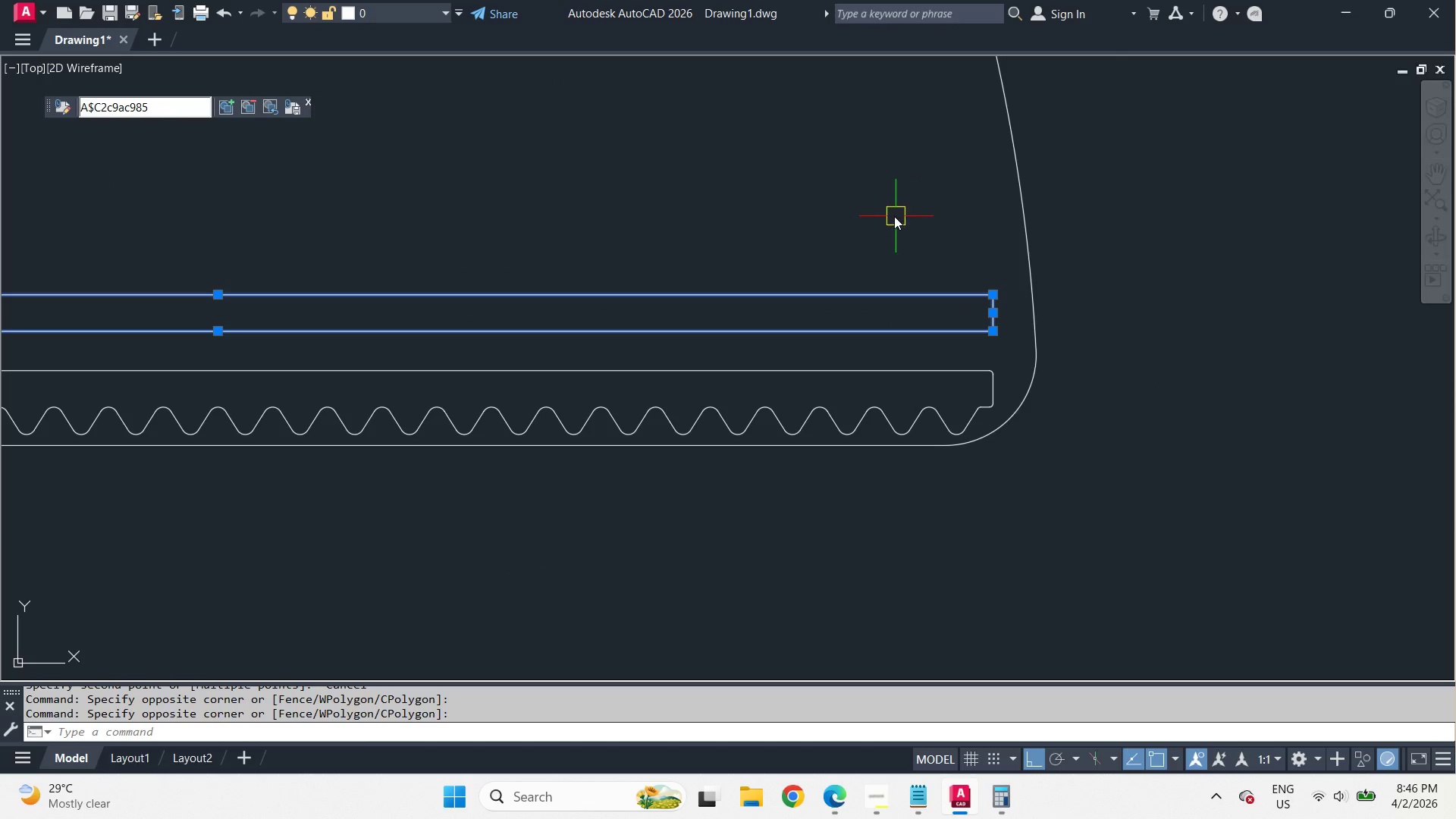 
key(J)
 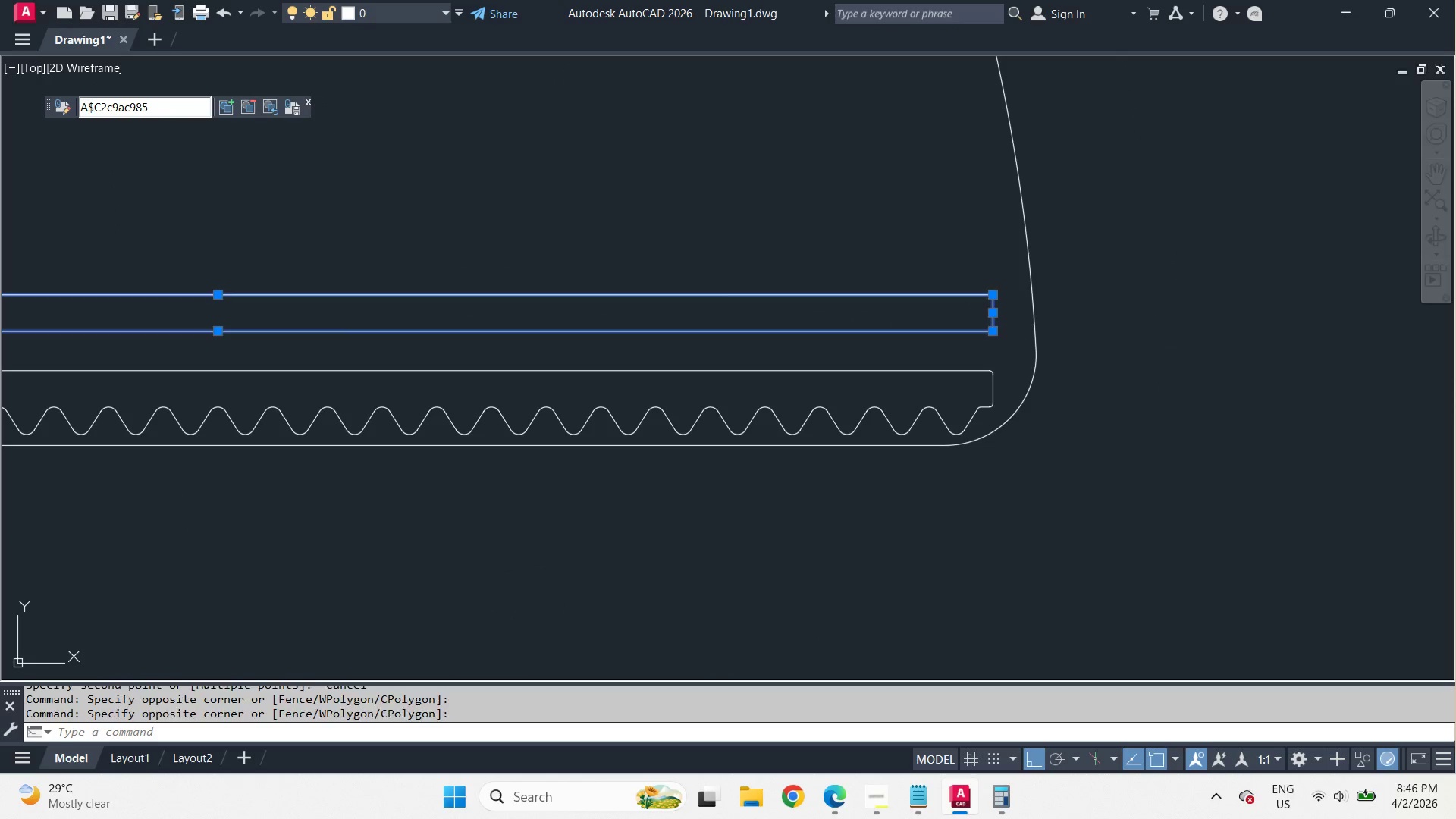 
scroll: coordinate [398, 302], scroll_direction: down, amount: 3.0
 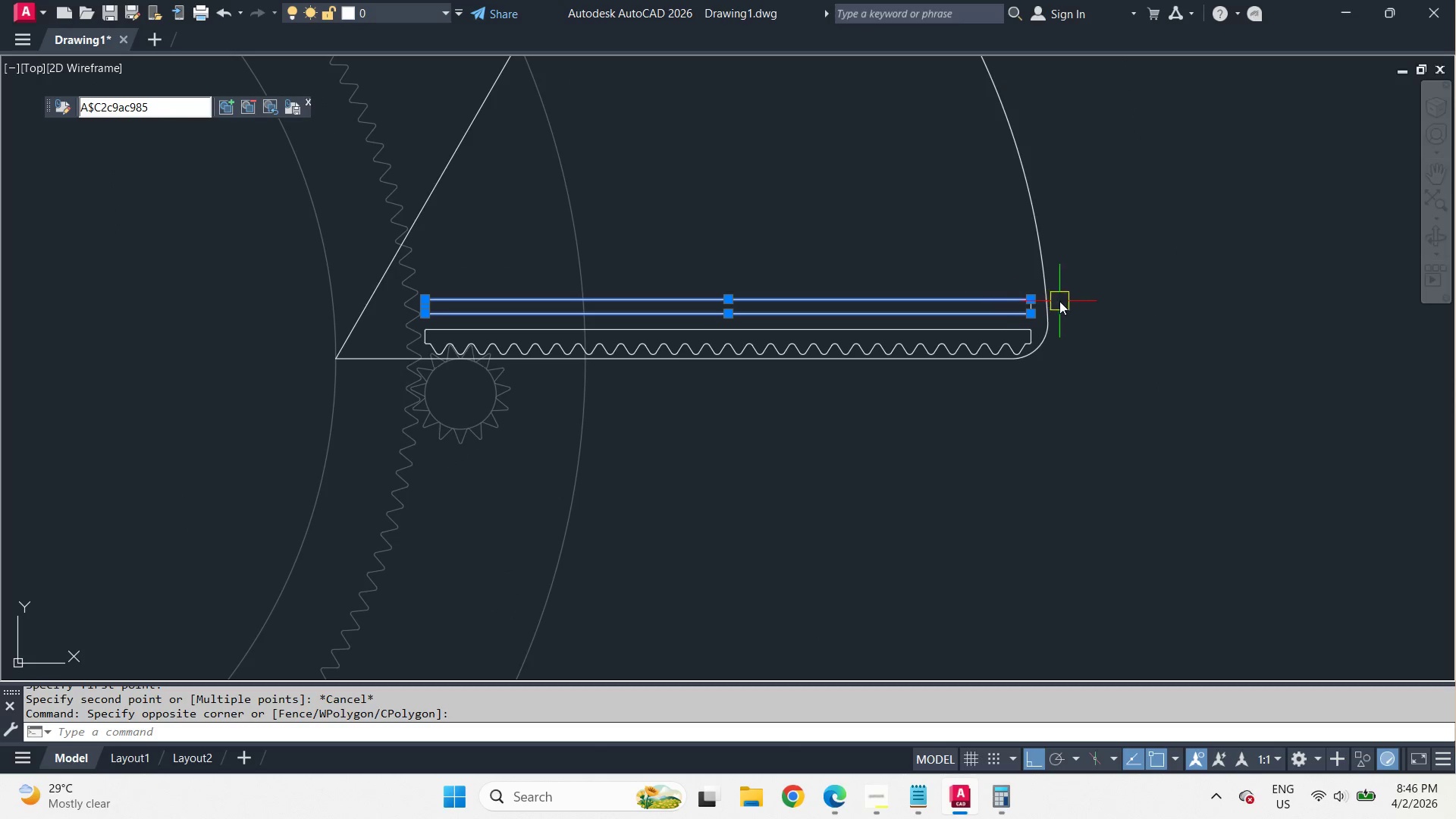 
key(Space)
 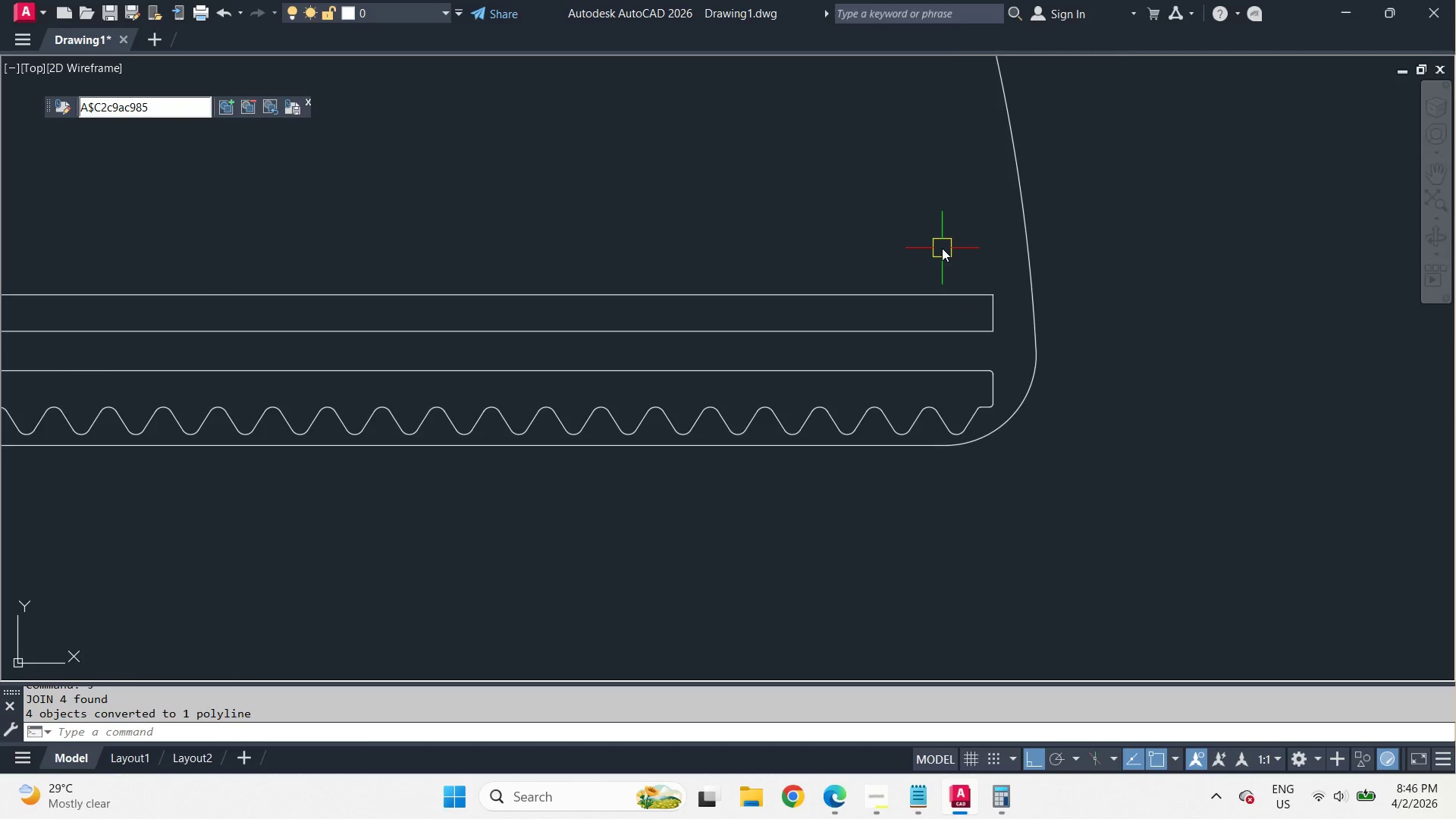 
scroll: coordinate [1049, 302], scroll_direction: up, amount: 2.0
 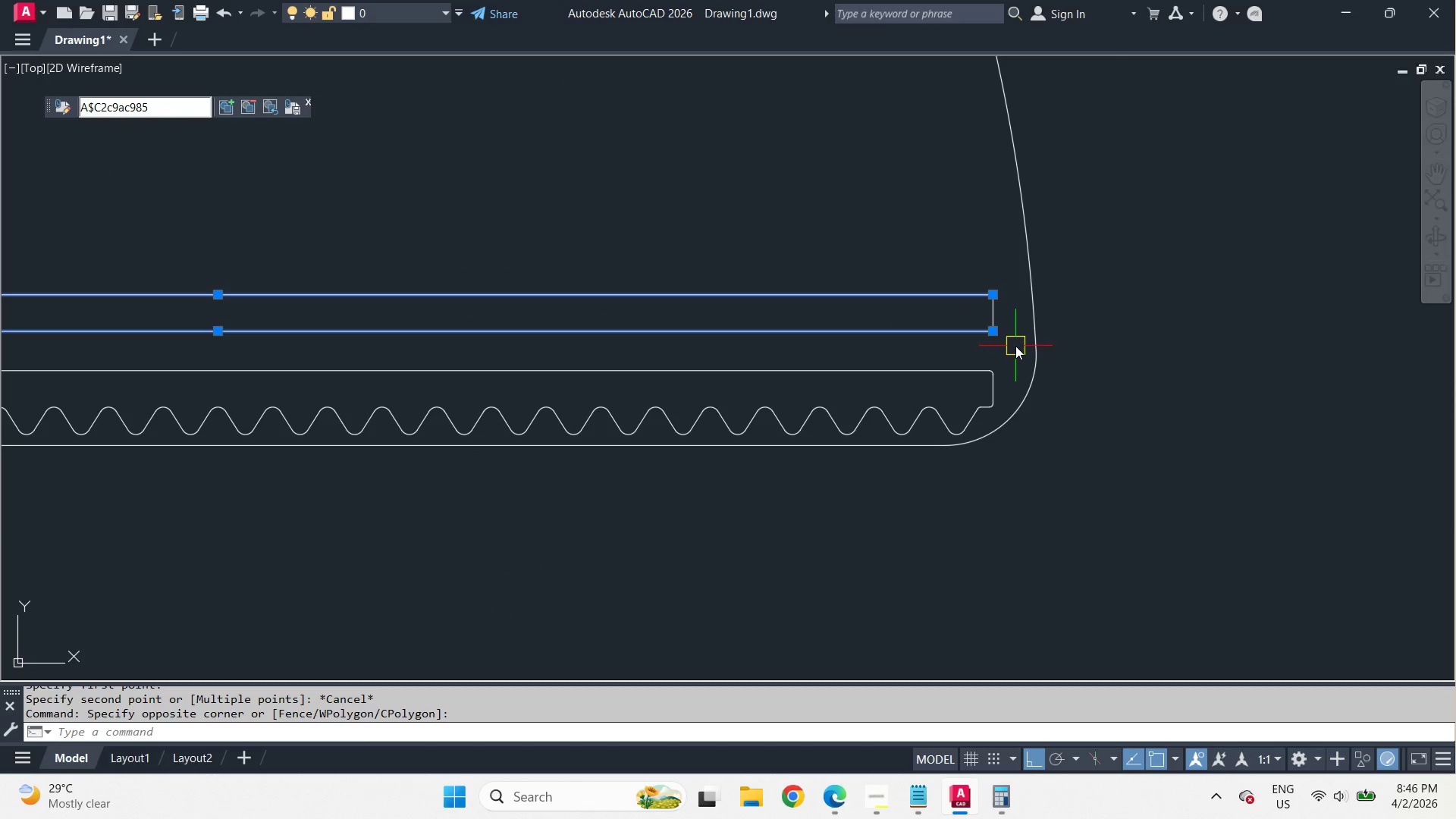 
type(di )
 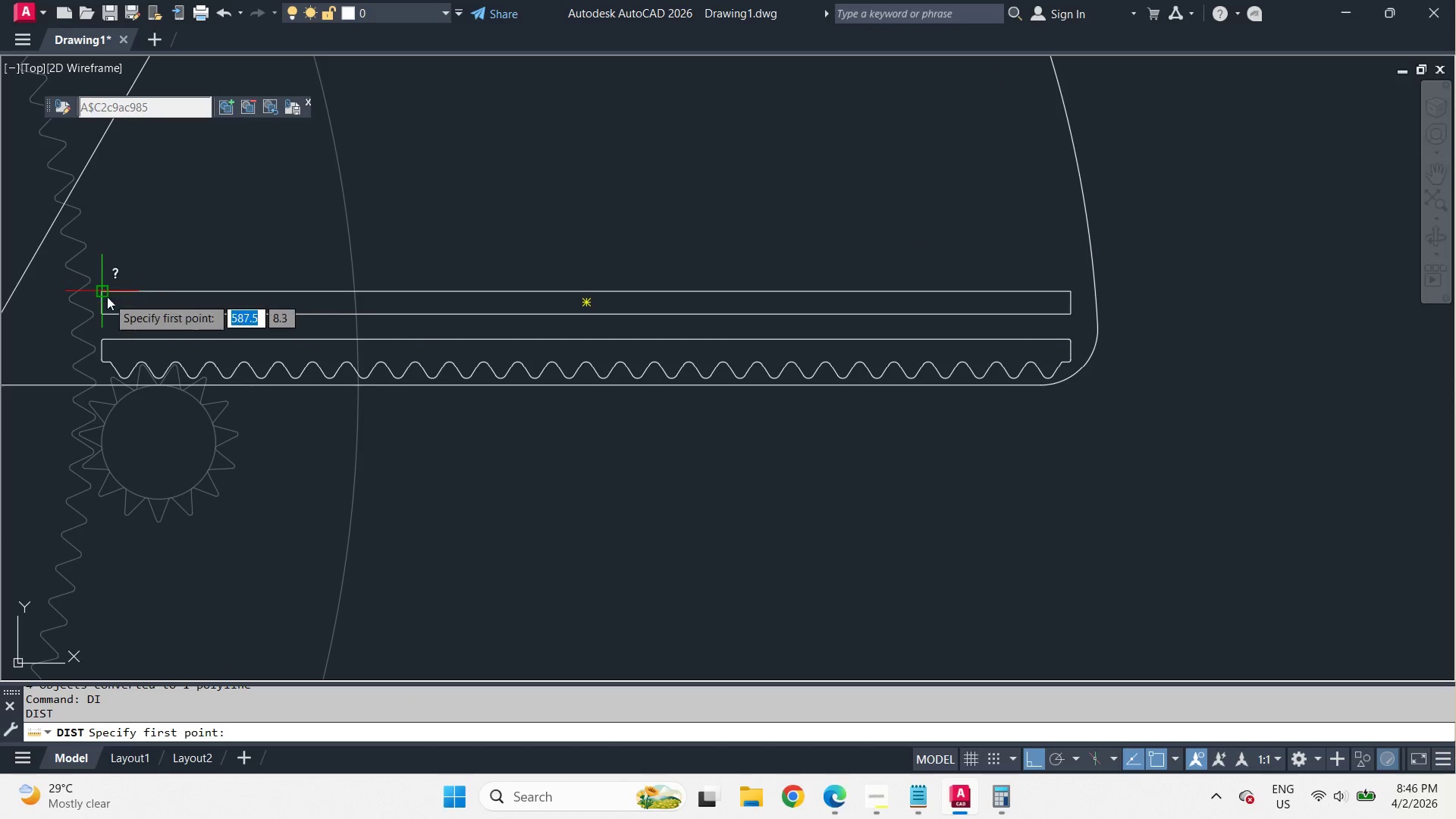 
left_click_drag(start_coordinate=[105, 293], to_coordinate=[175, 292])
 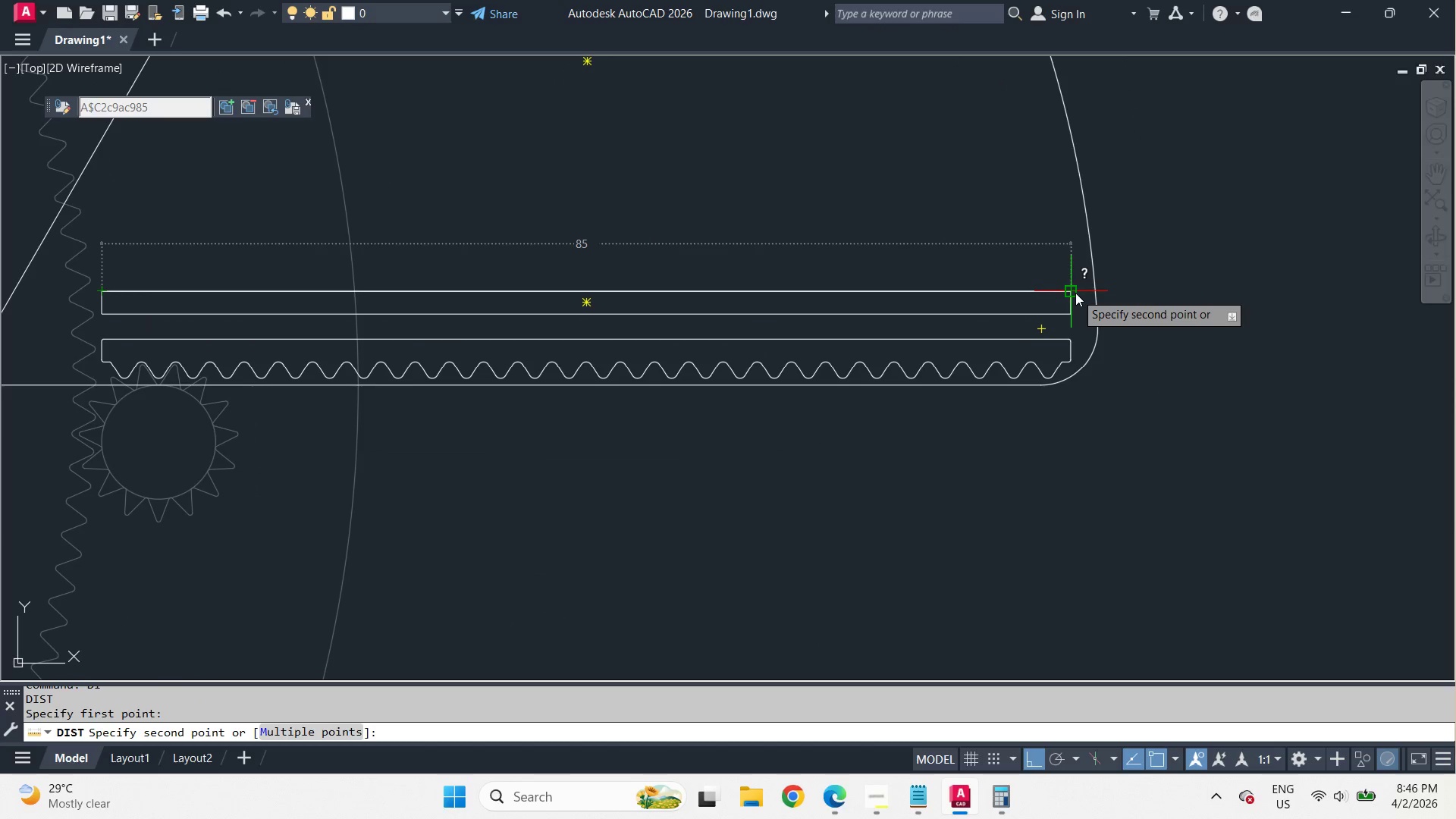 
scroll: coordinate [942, 248], scroll_direction: down, amount: 1.0
 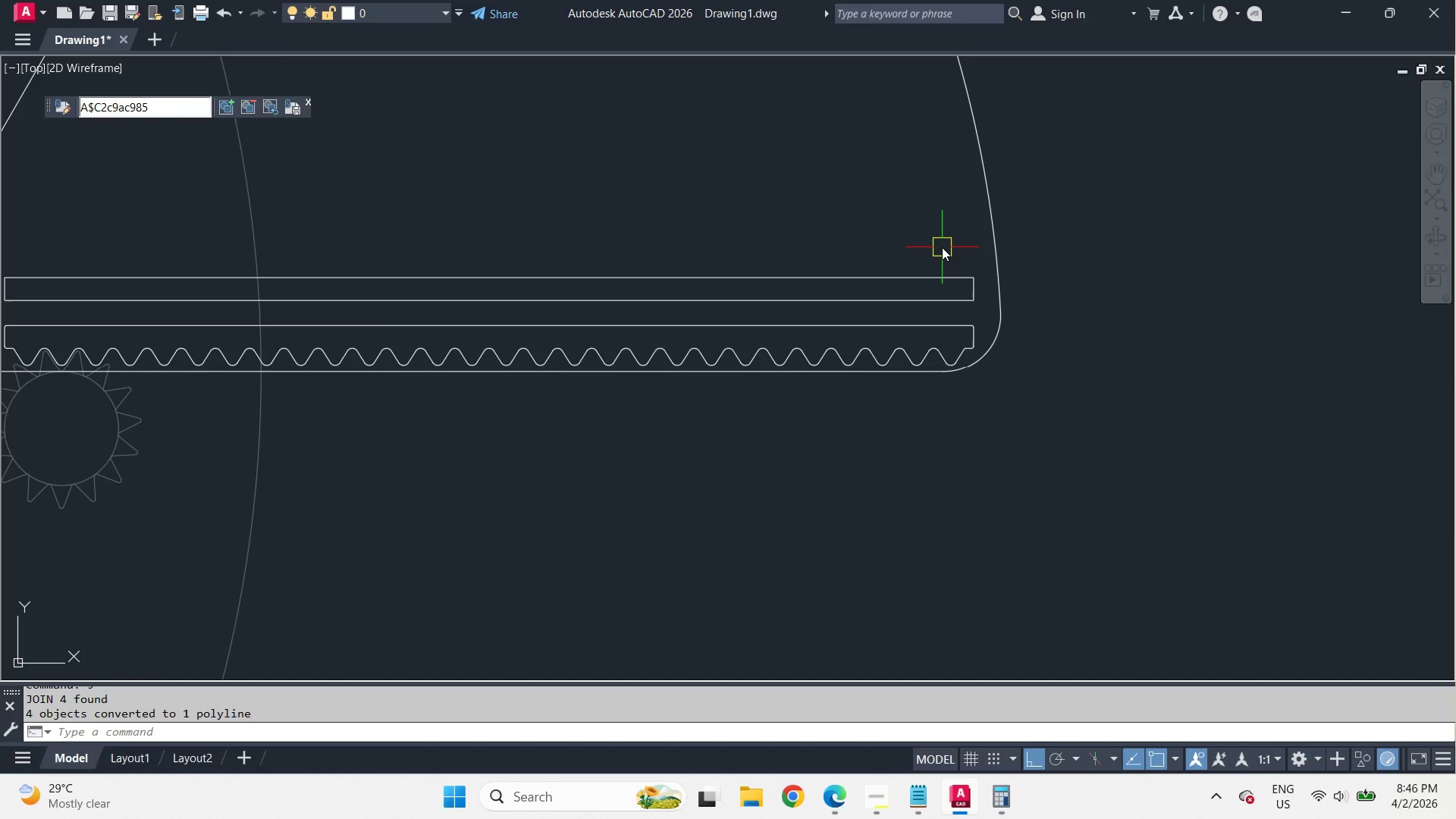 
key(Escape)
 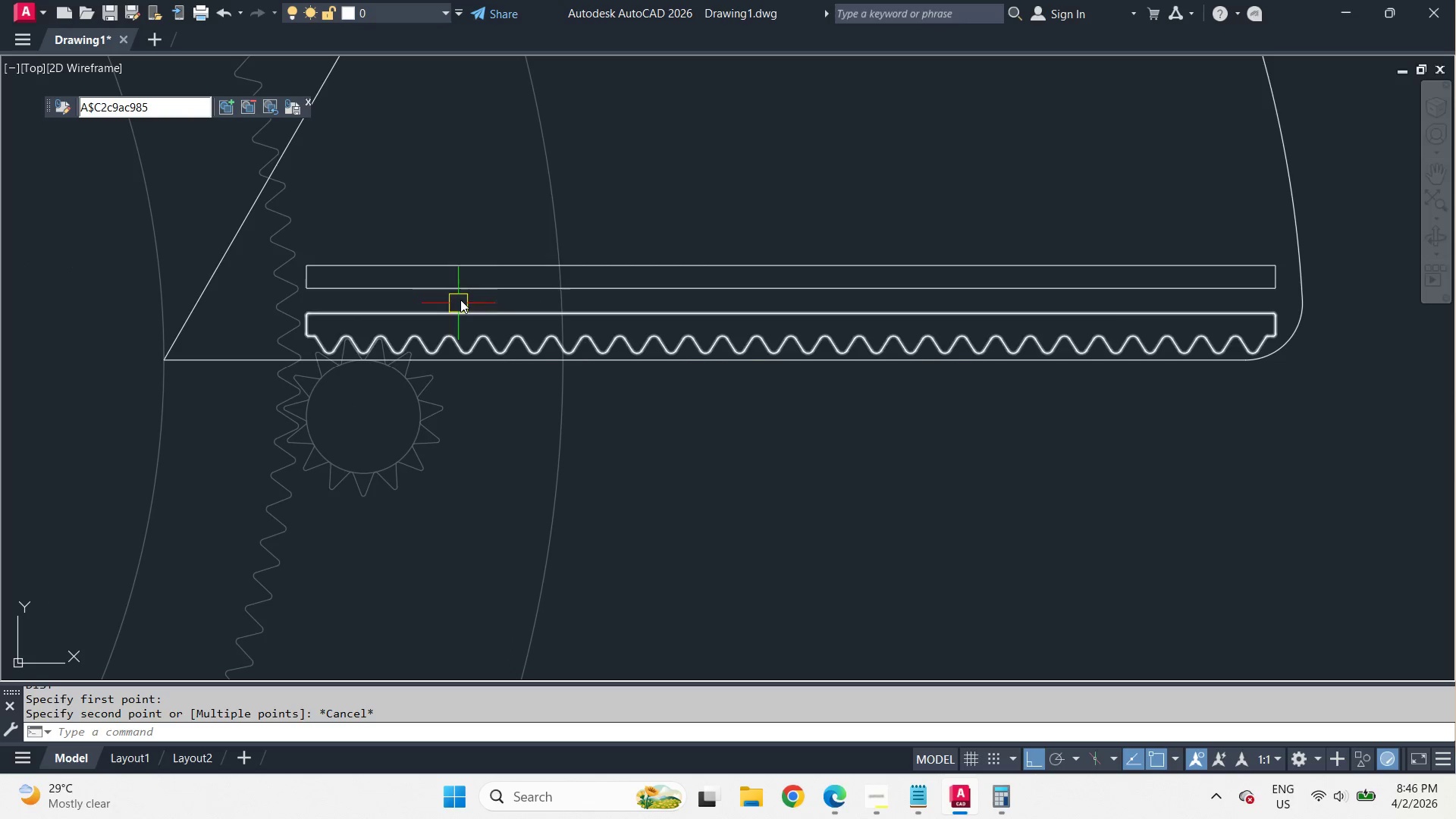 
left_click([461, 295])
 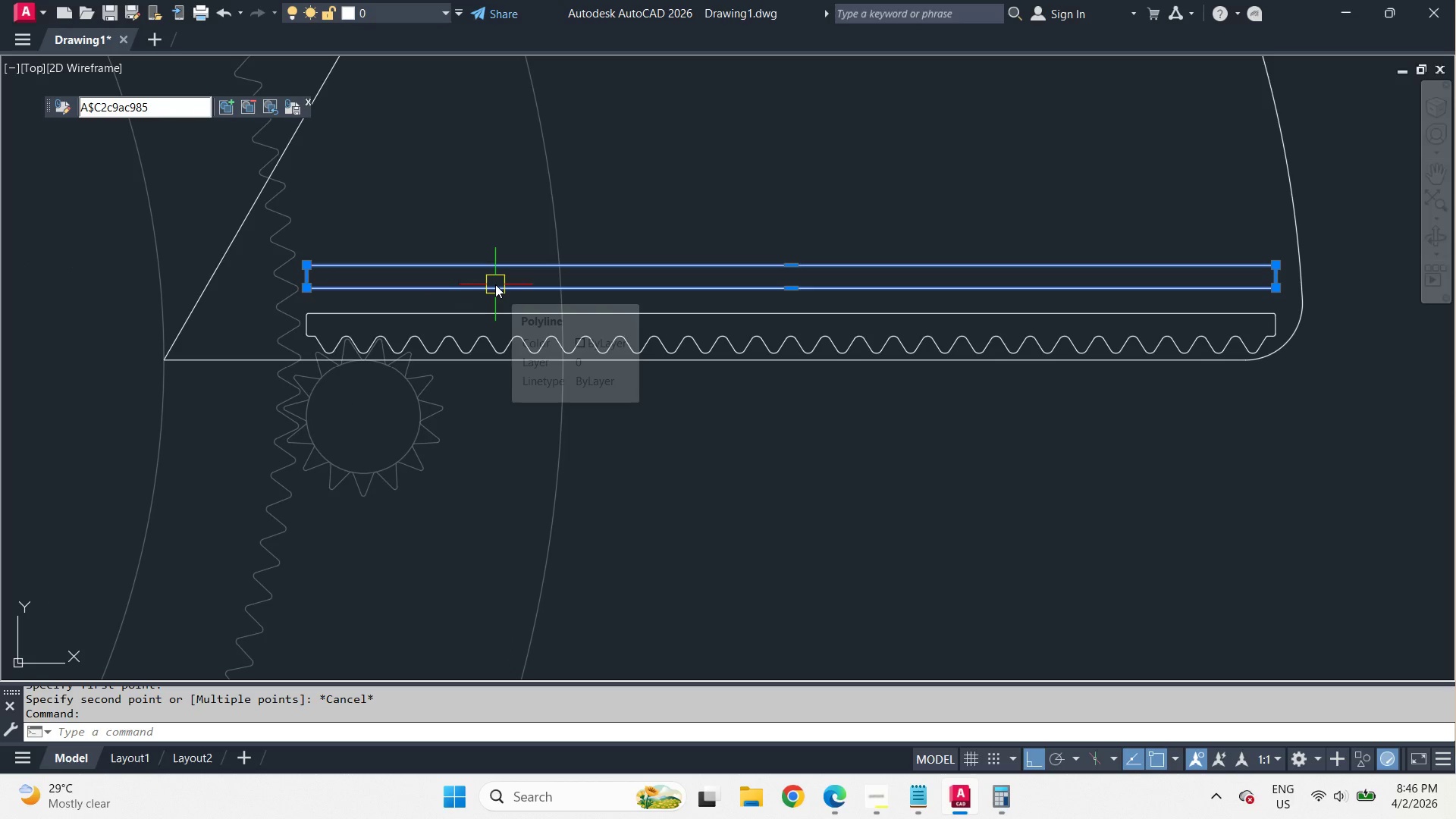 
key(M)
 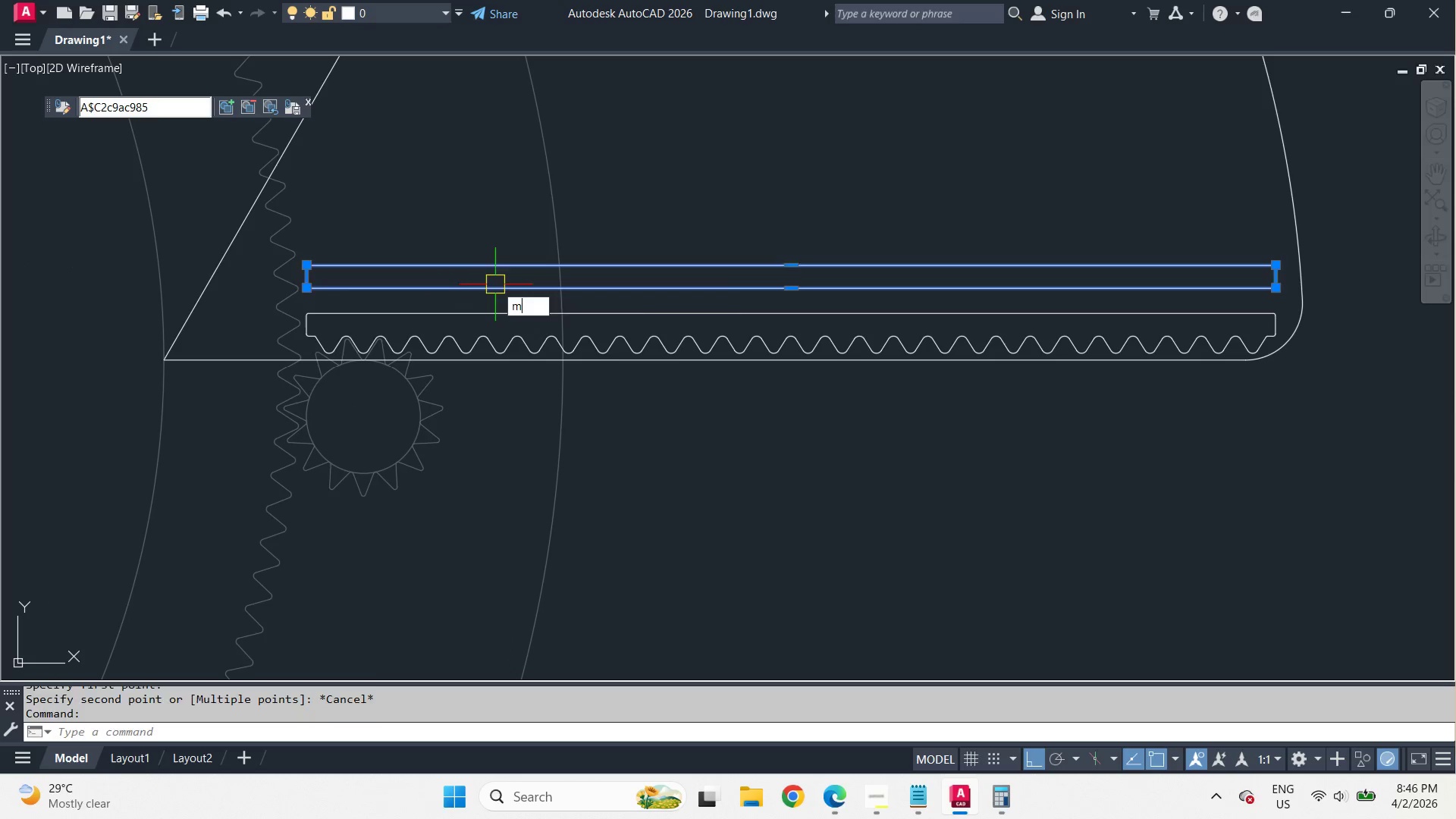 
key(Space)
 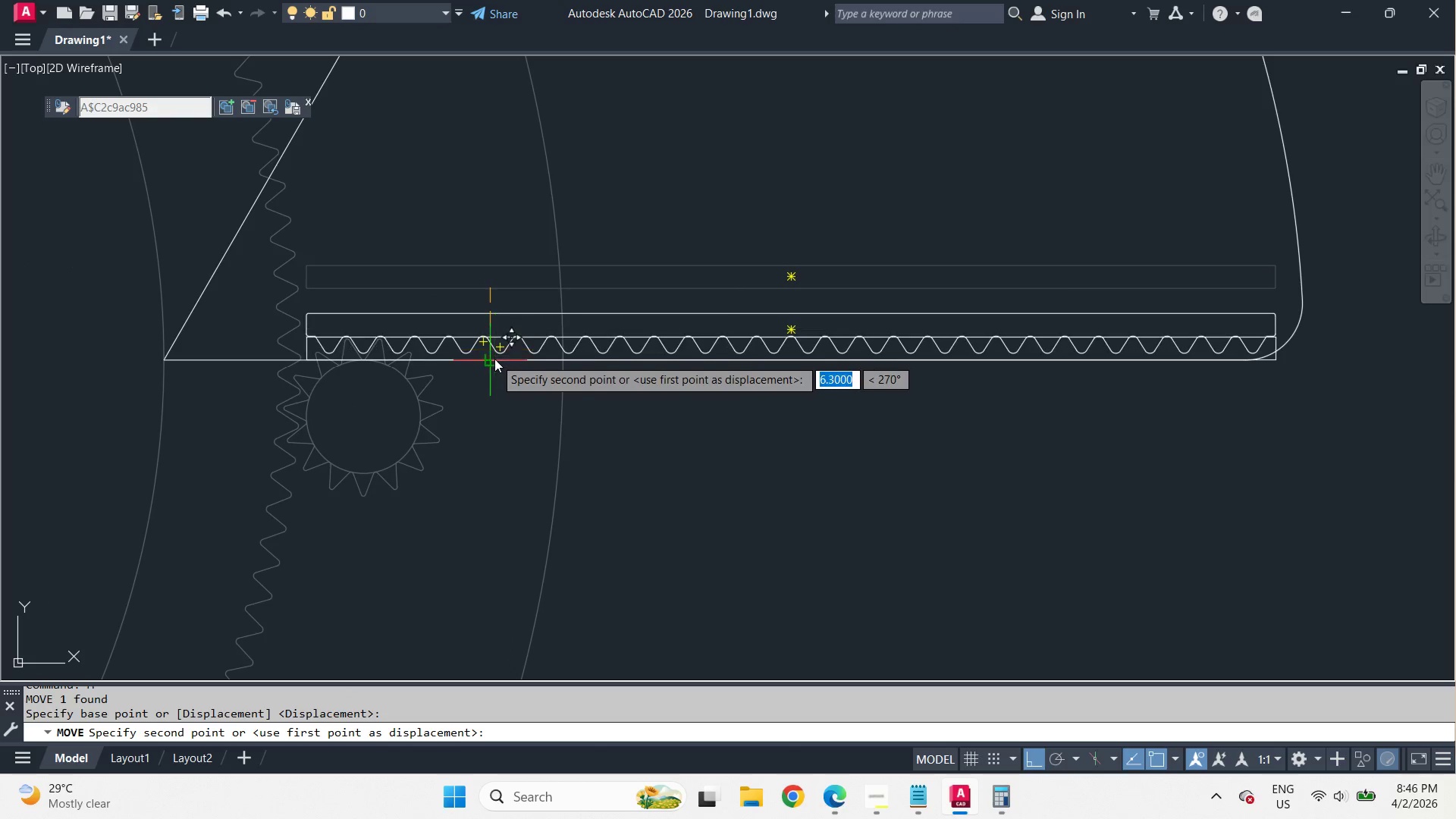 
left_click([494, 361])
 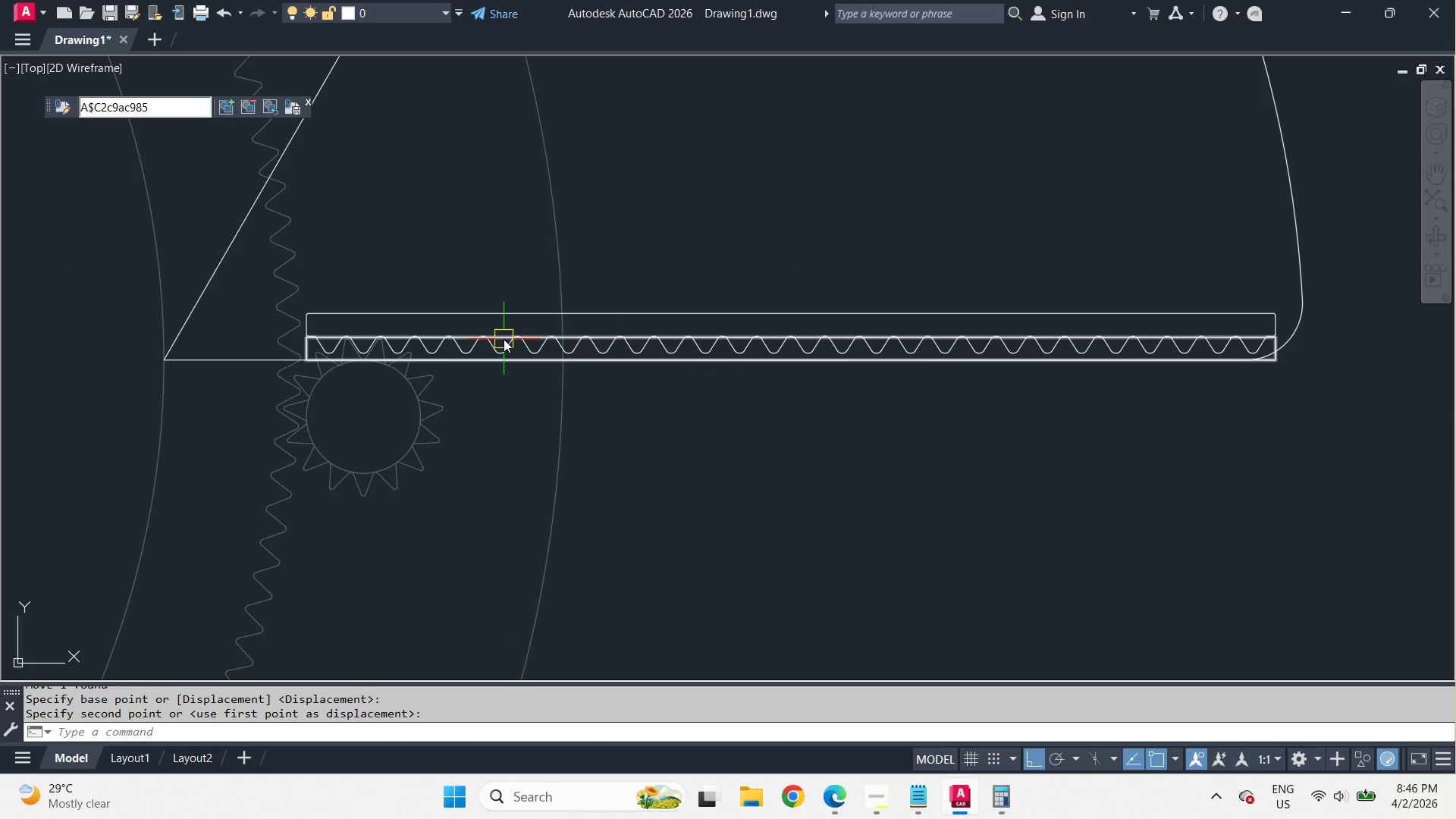 
left_click_drag(start_coordinate=[504, 339], to_coordinate=[504, 332])
 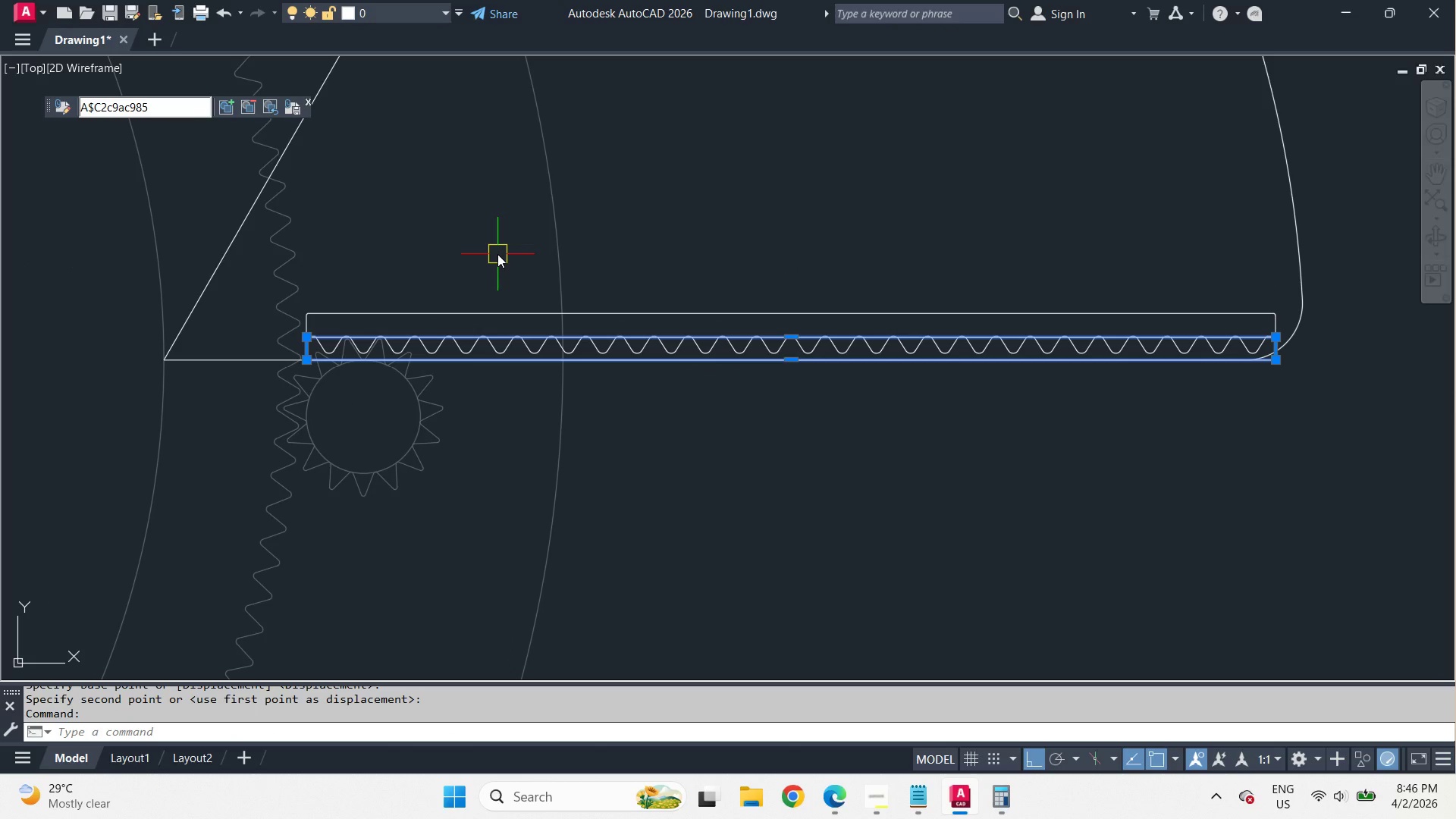 
key(M)
 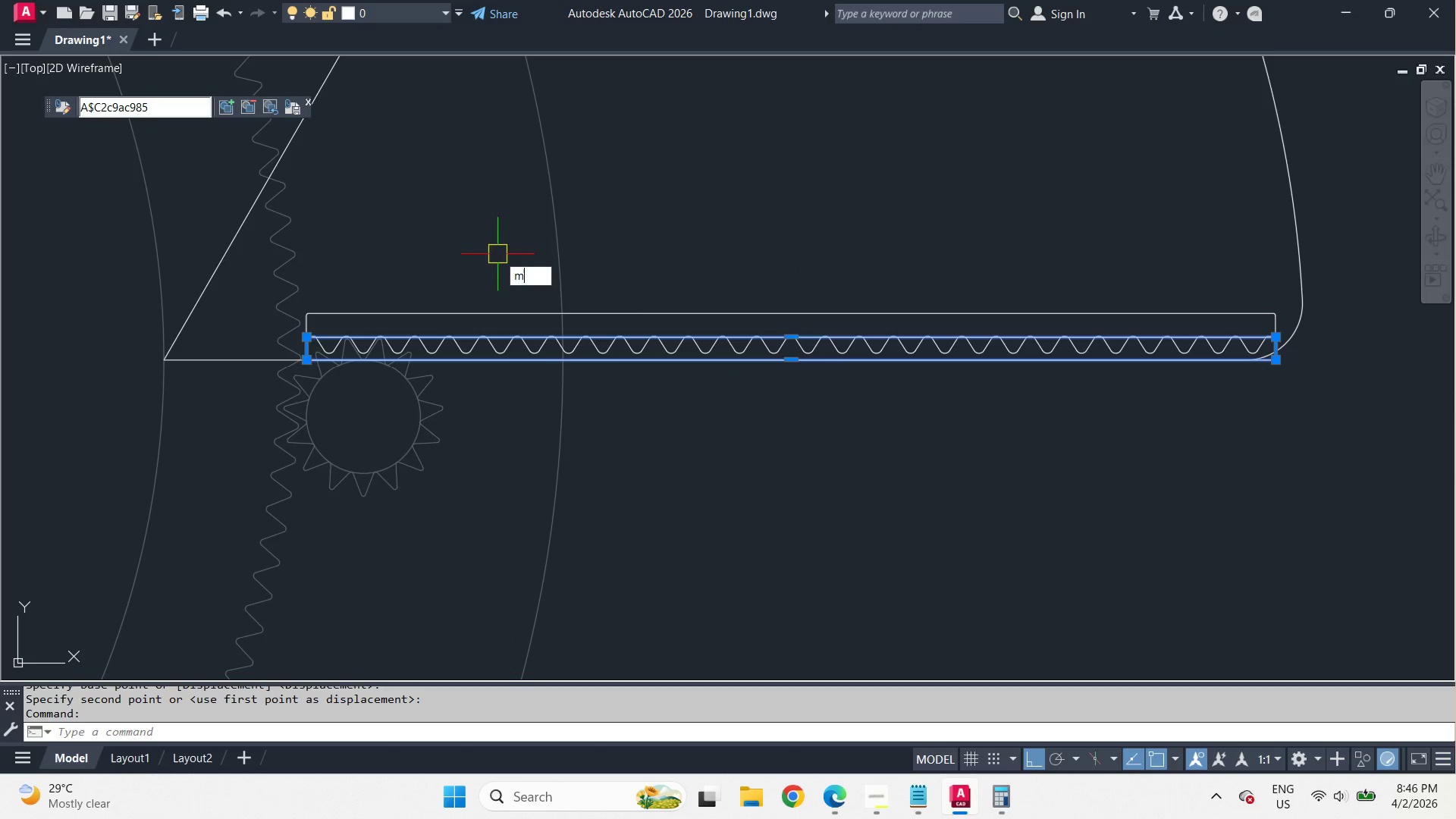 
key(Space)
 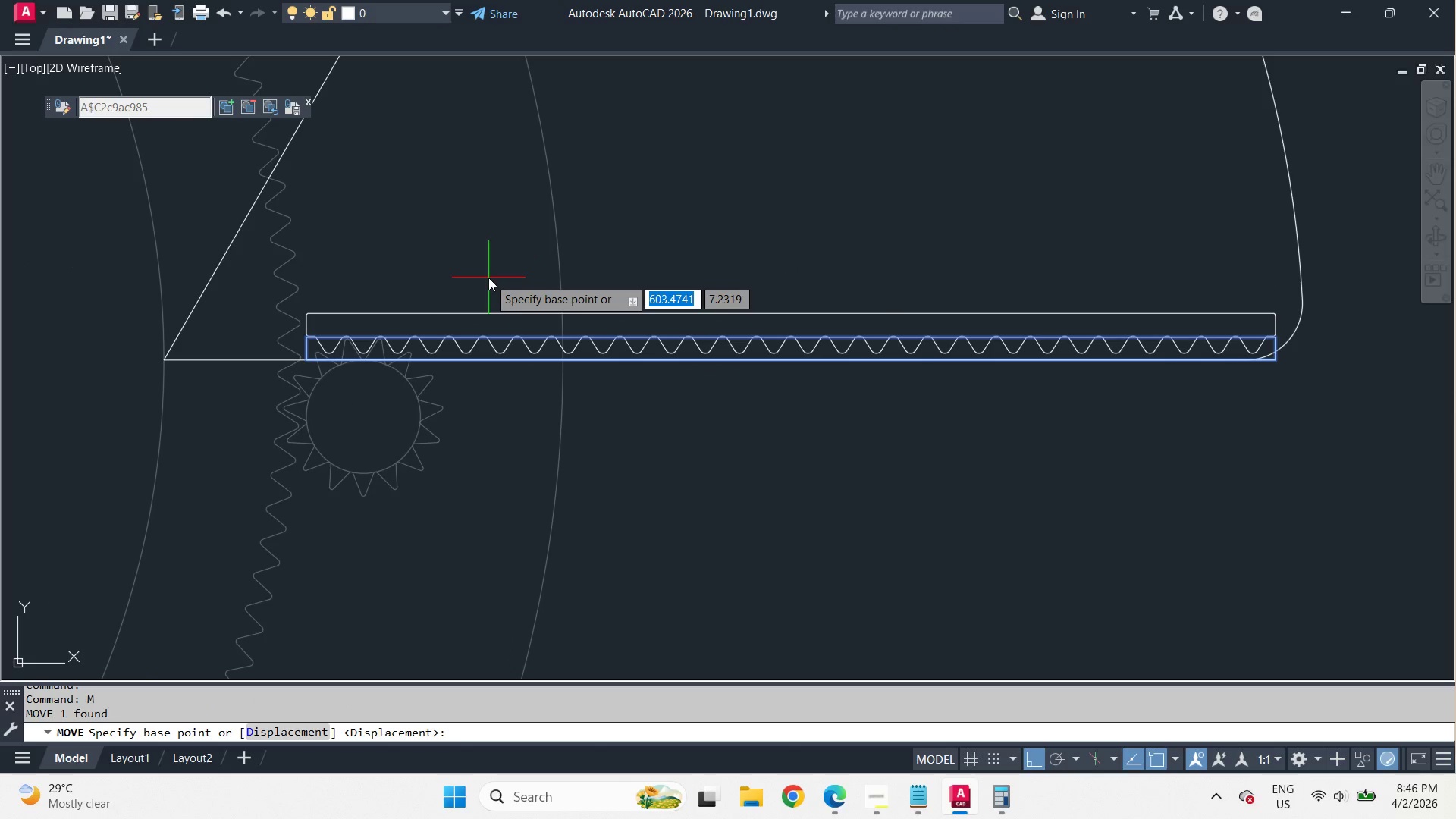 
left_click_drag(start_coordinate=[488, 278], to_coordinate=[488, 274])
 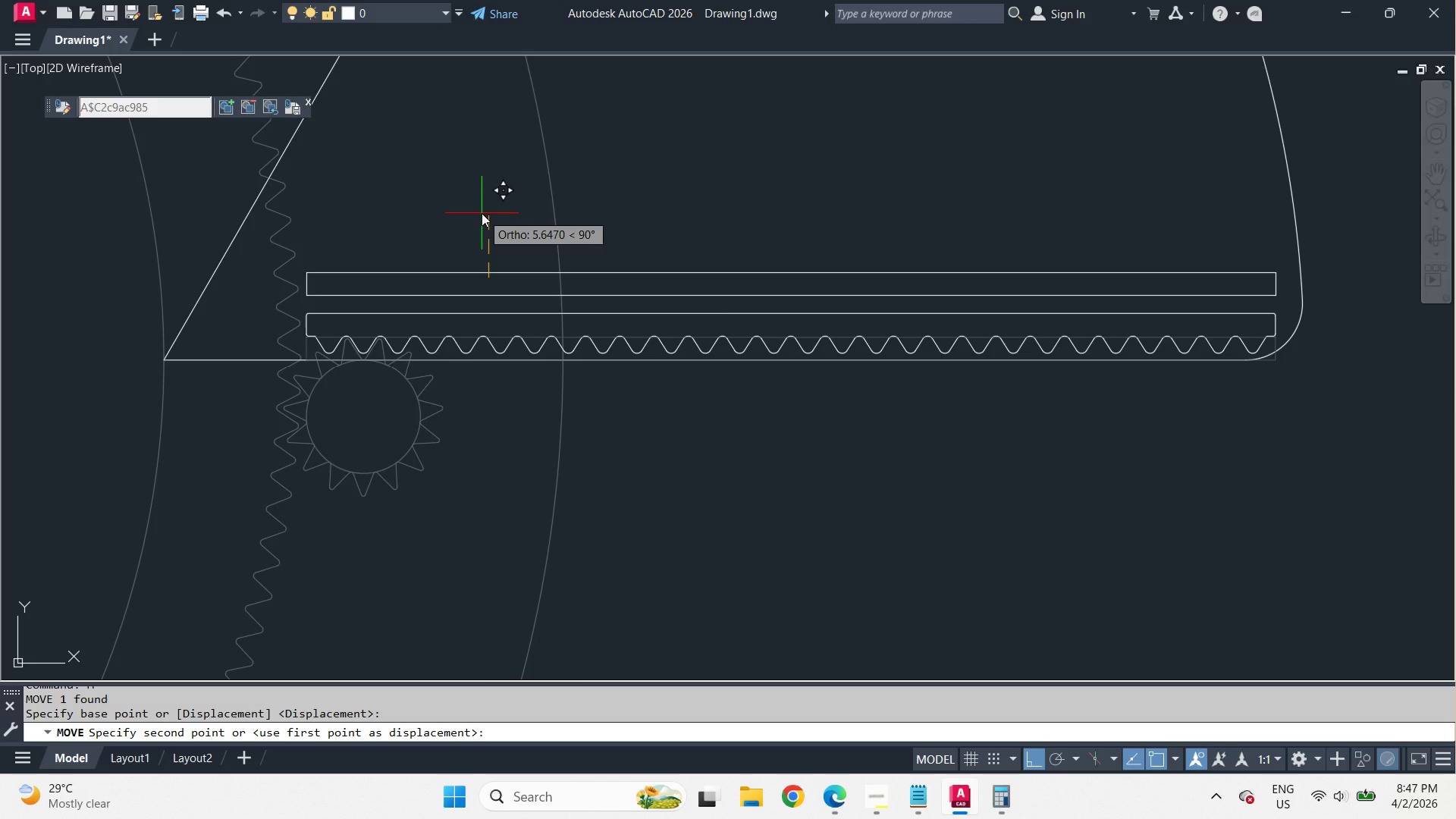 
wait(12.28)
 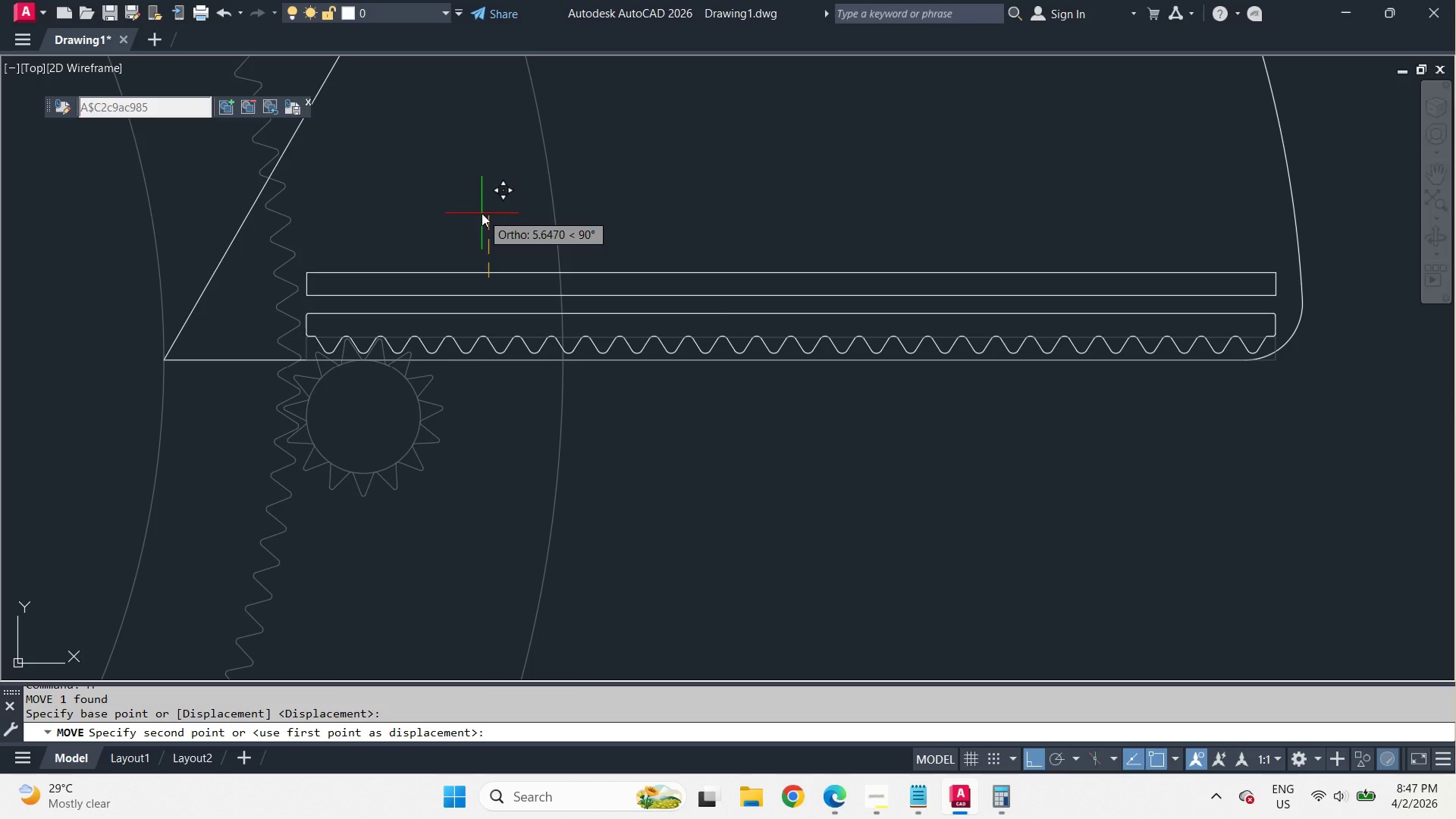 
scroll: coordinate [511, 226], scroll_direction: down, amount: 2.0
 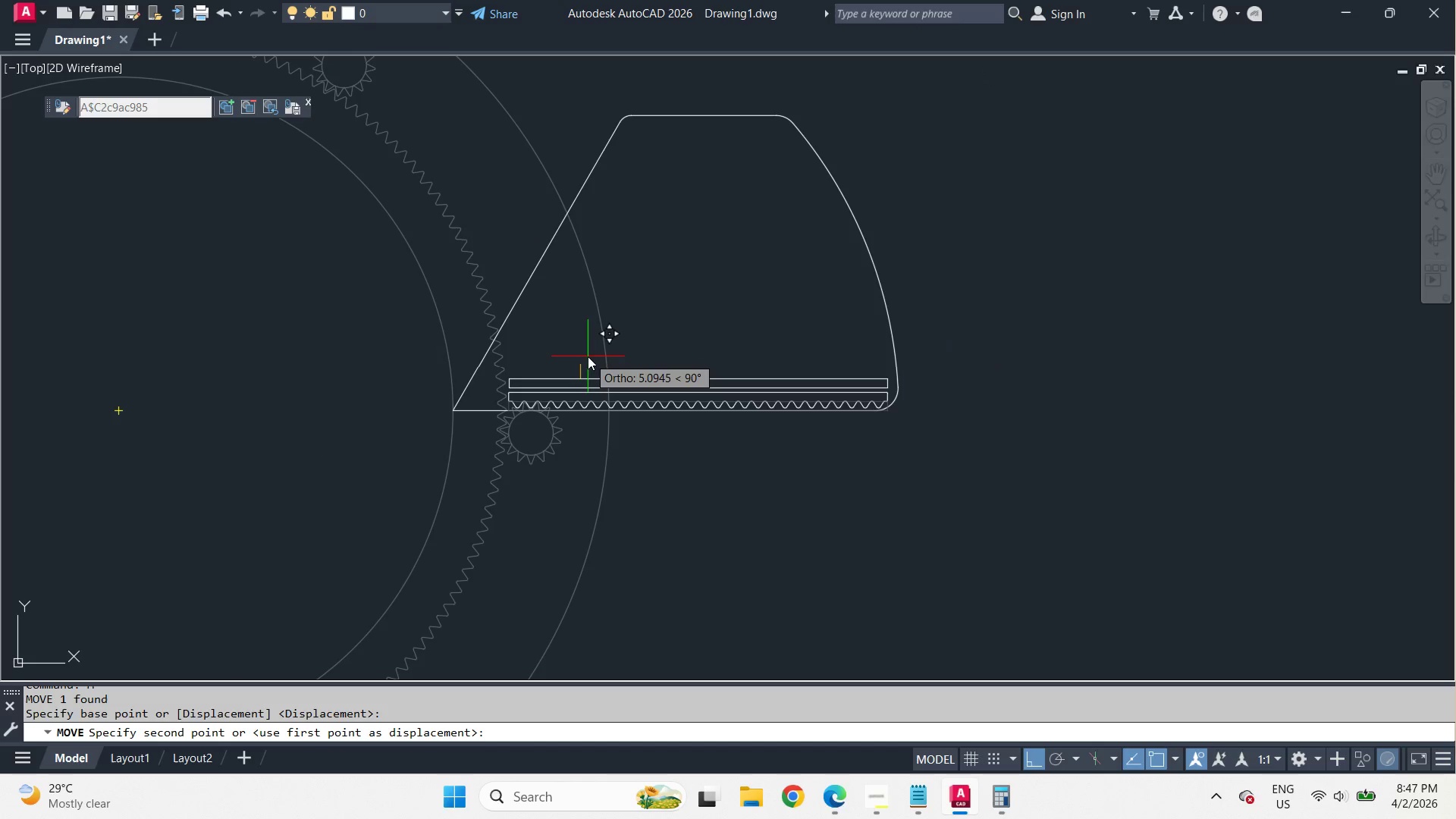 
scroll: coordinate [586, 349], scroll_direction: up, amount: 2.0
 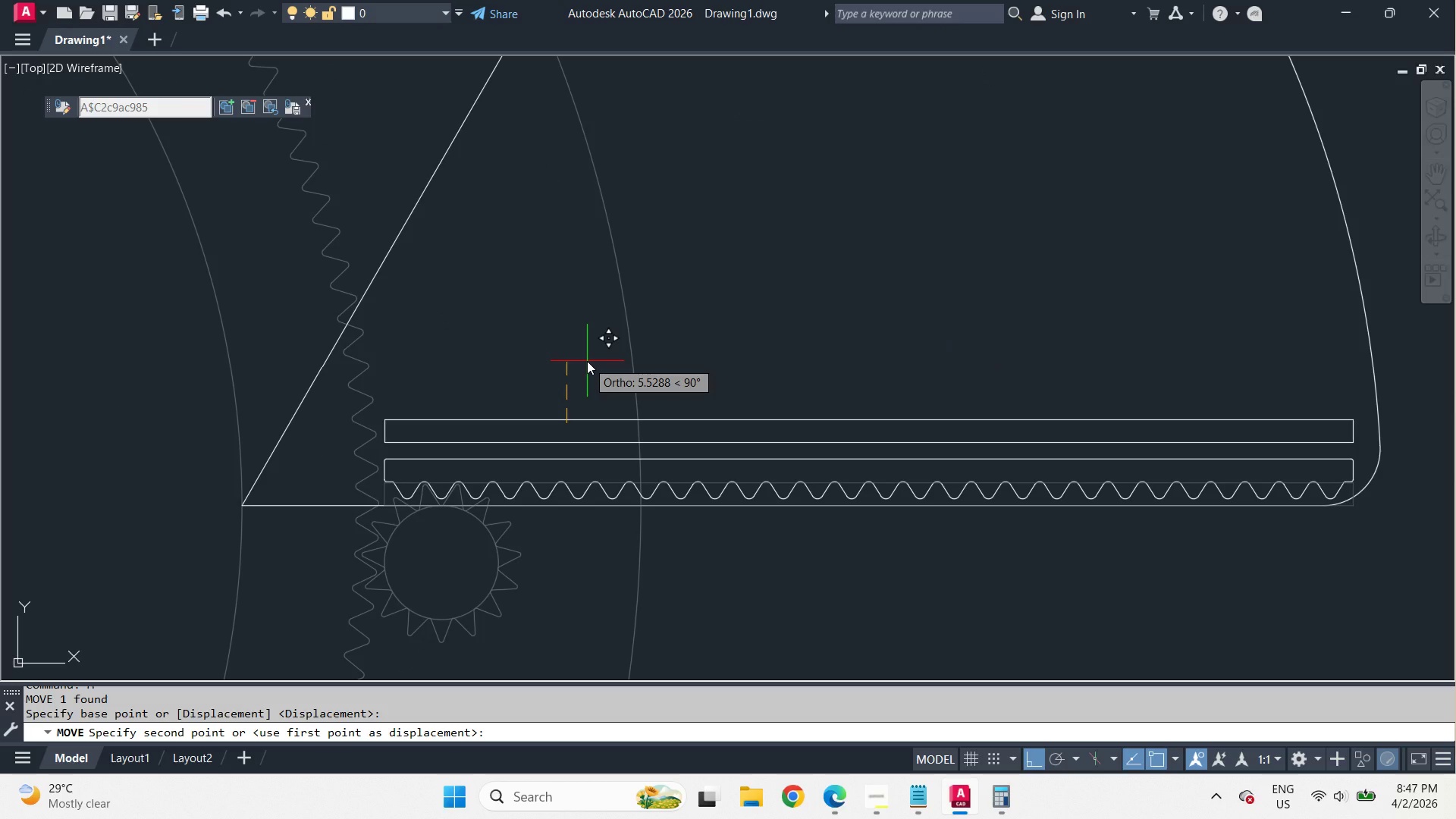 
wait(8.91)
 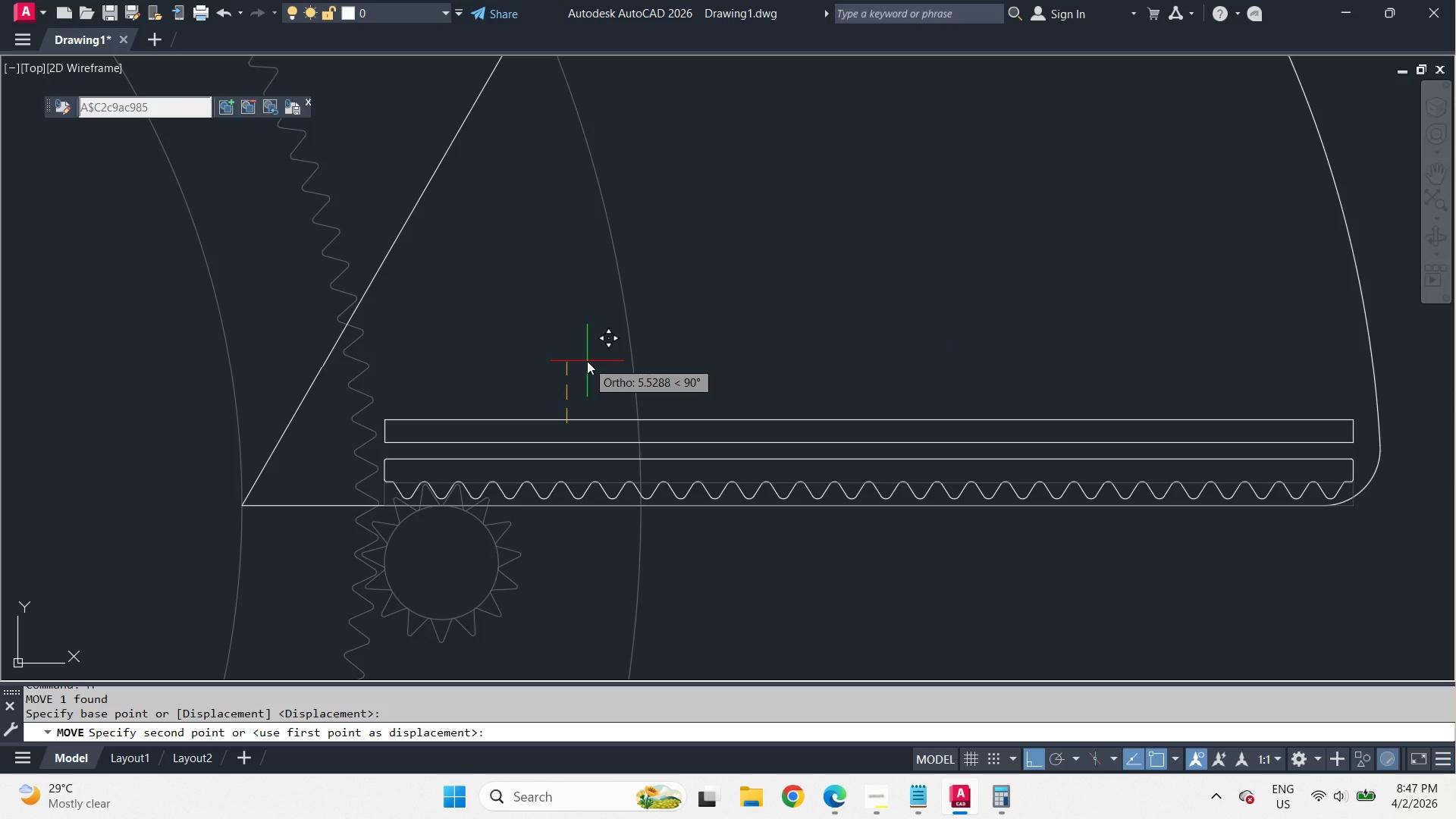 
type(5 di )
 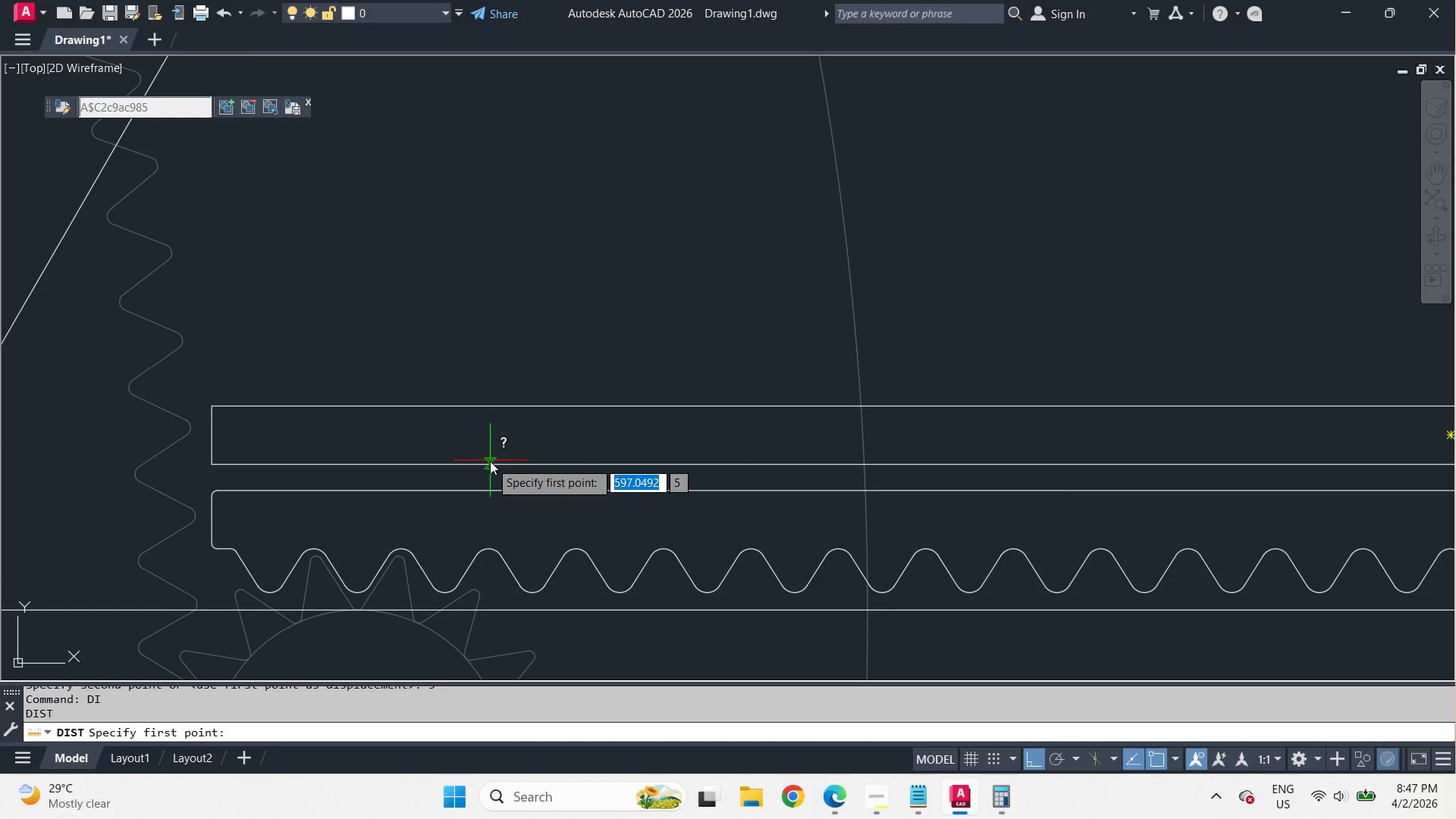 
left_click_drag(start_coordinate=[490, 461], to_coordinate=[491, 455])
 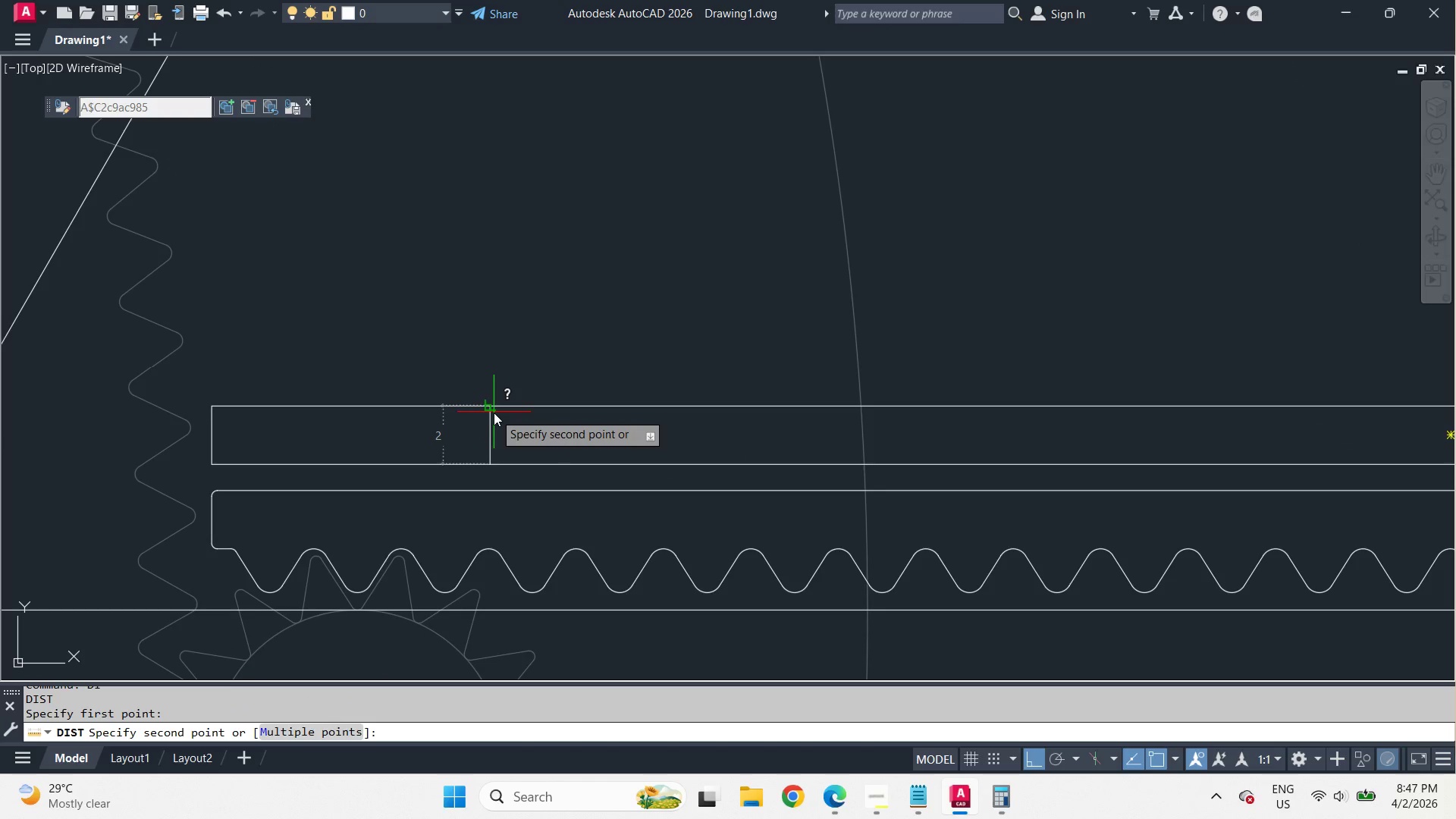 
scroll: coordinate [494, 440], scroll_direction: up, amount: 2.0
 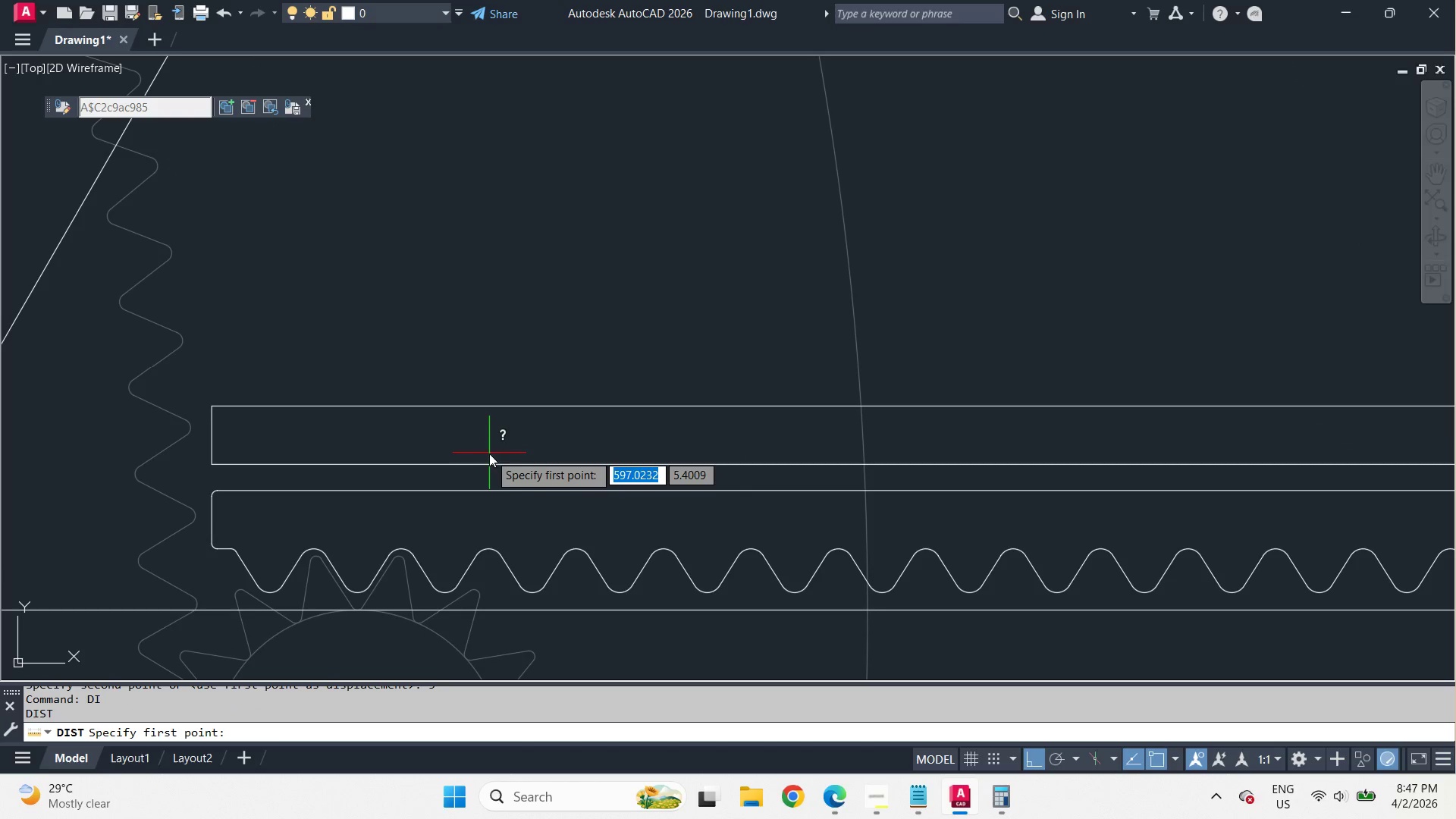 
key(Escape)
 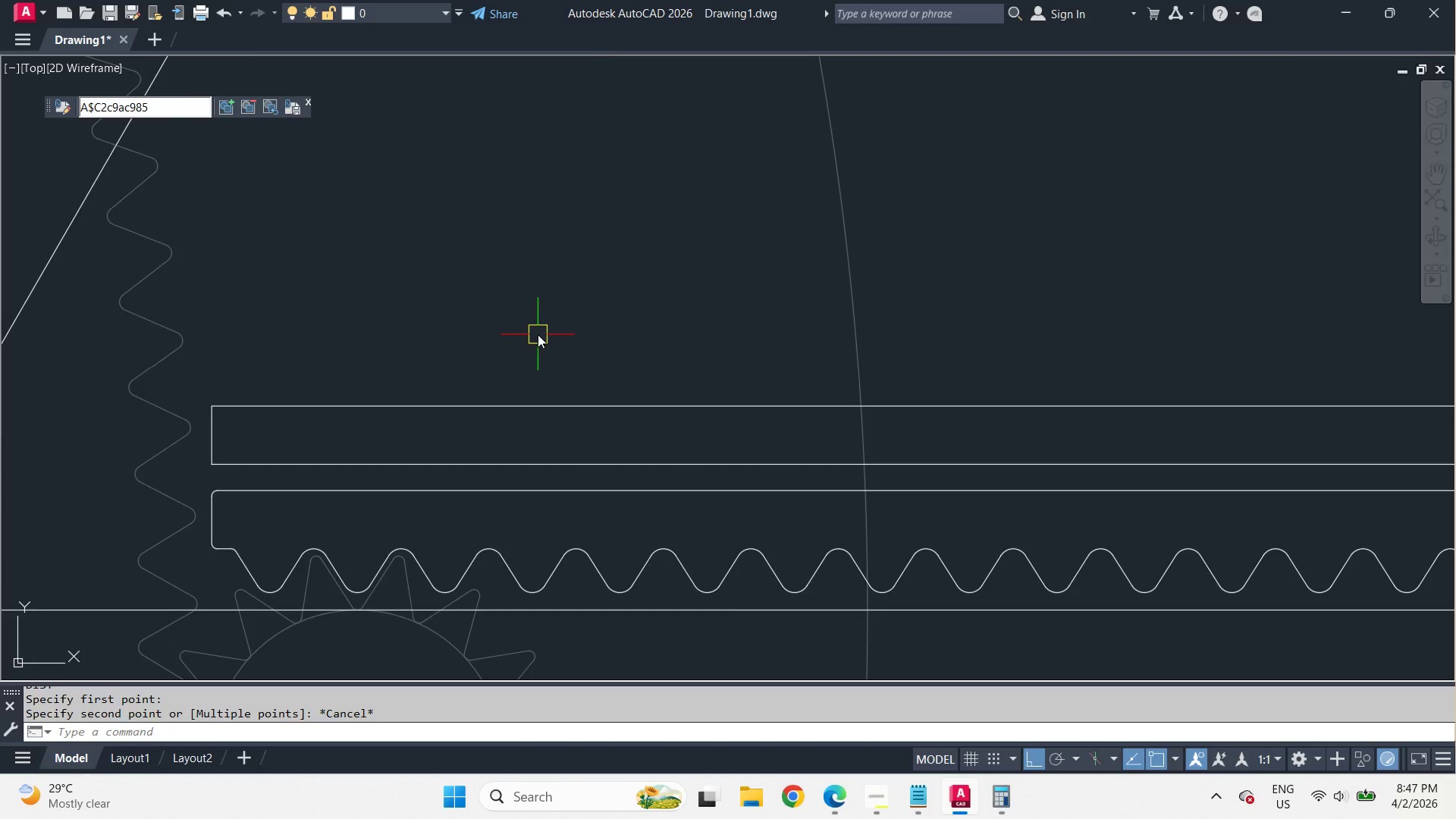 
key(C)
 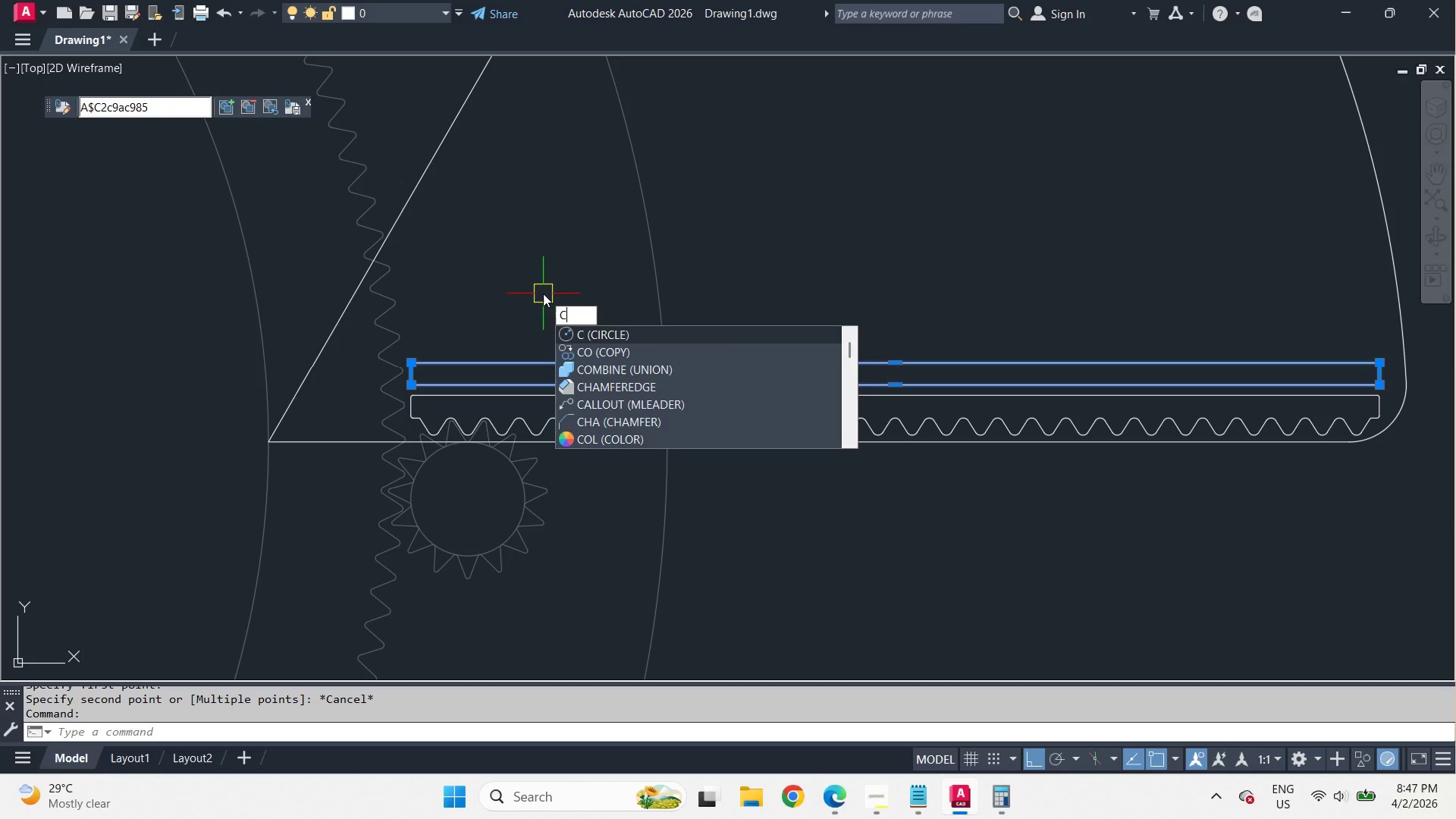 
scroll: coordinate [538, 334], scroll_direction: down, amount: 2.0
 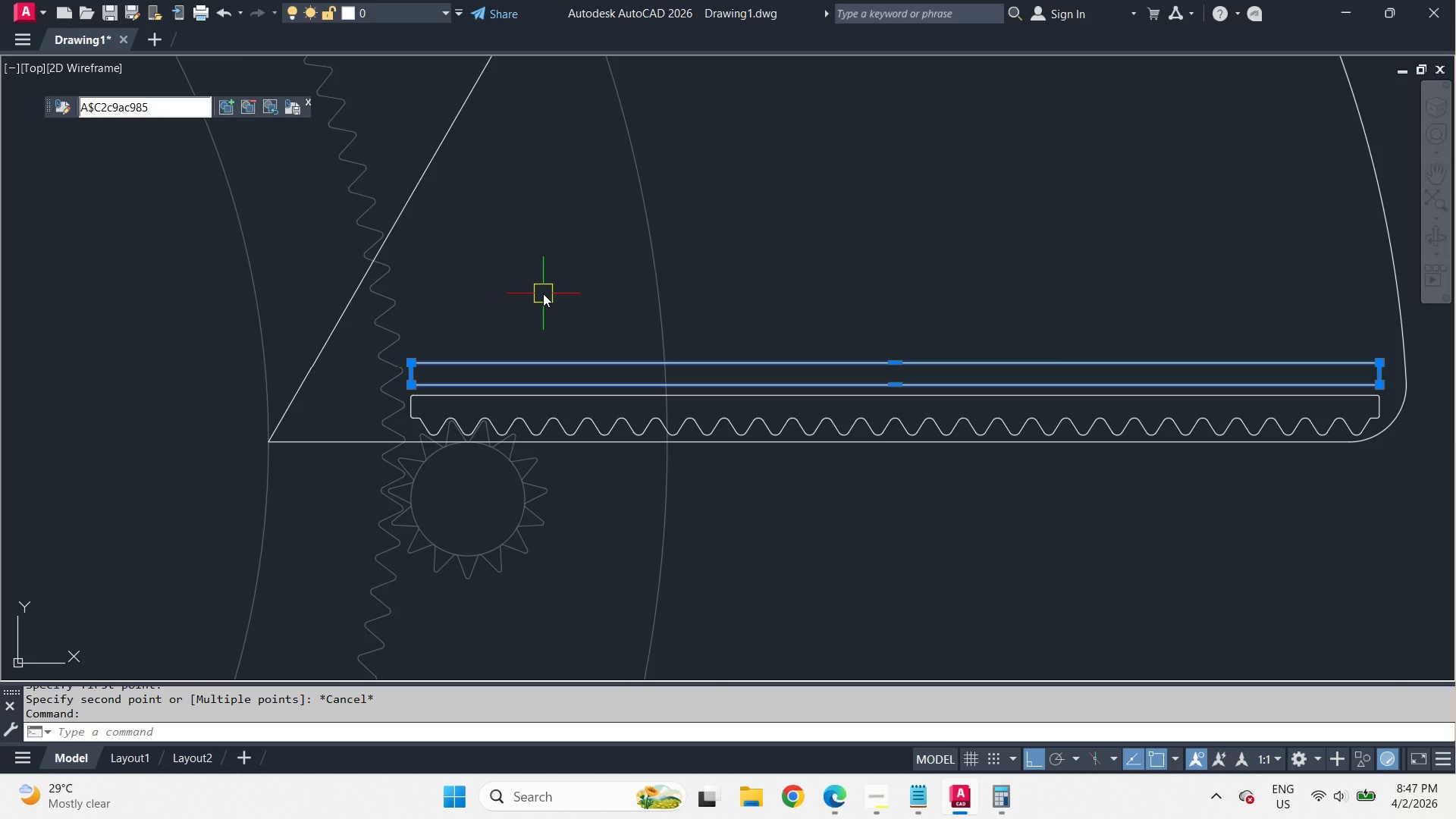 
key(O)
 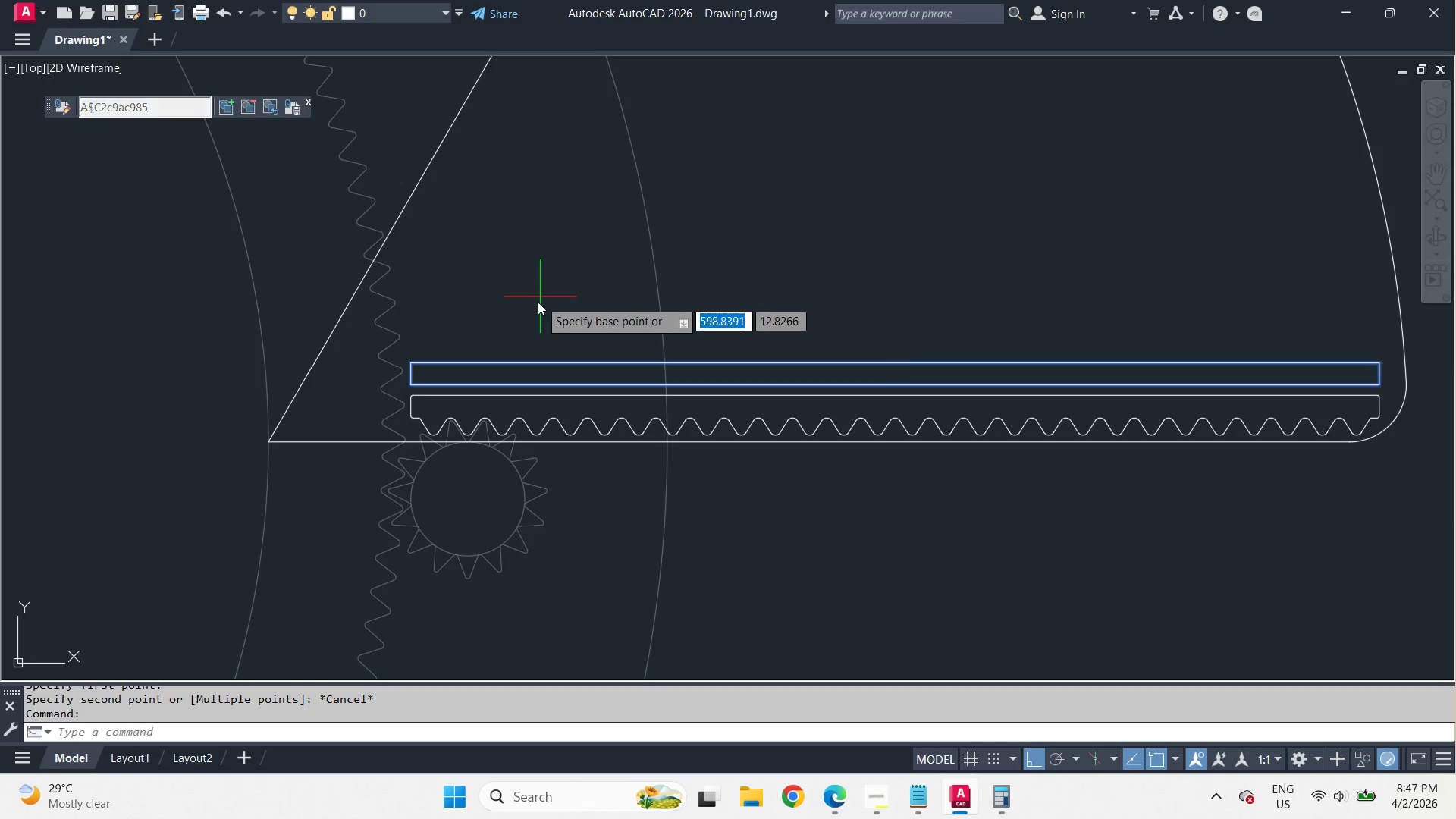 
key(Space)
 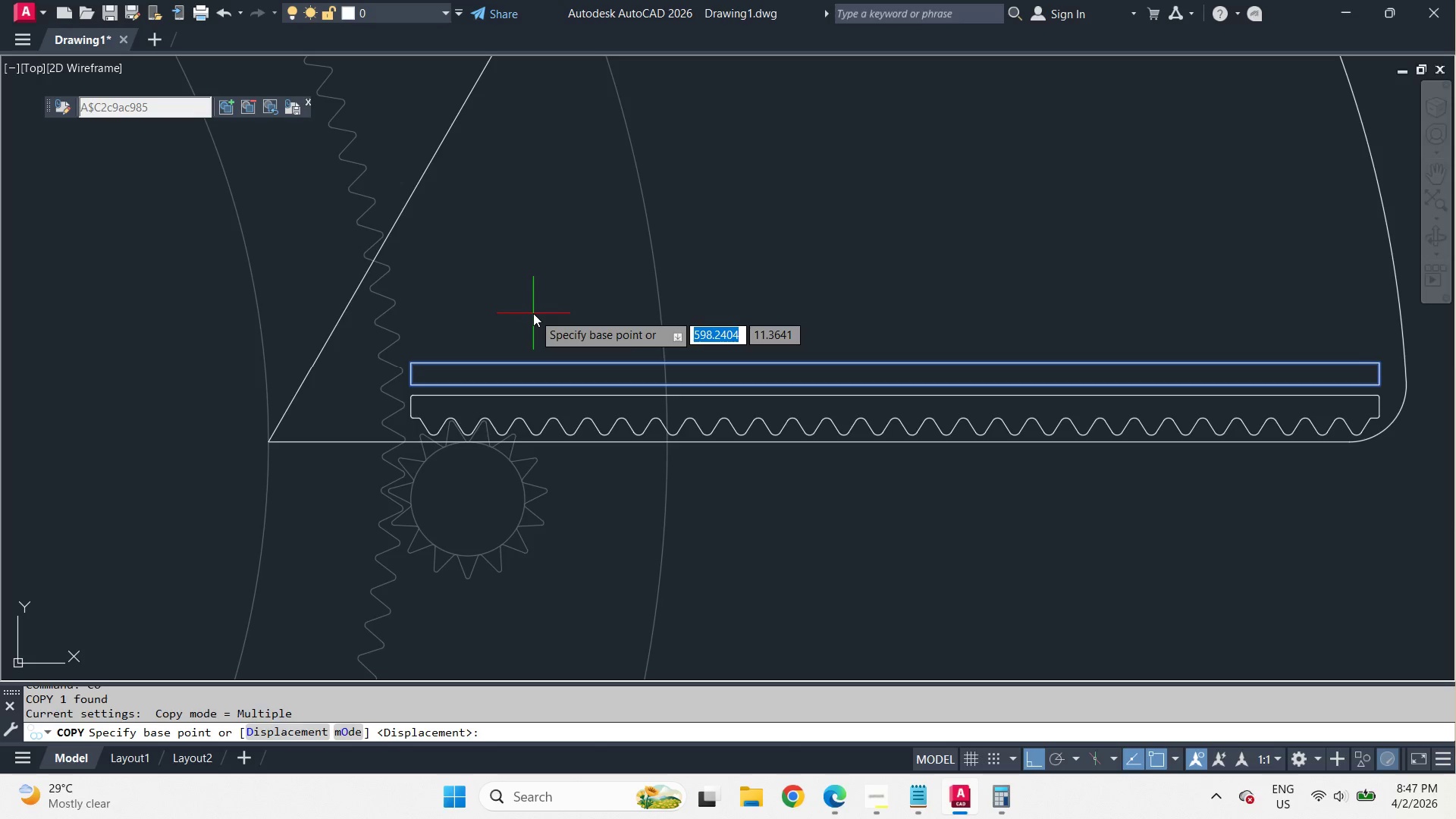 
left_click([533, 313])
 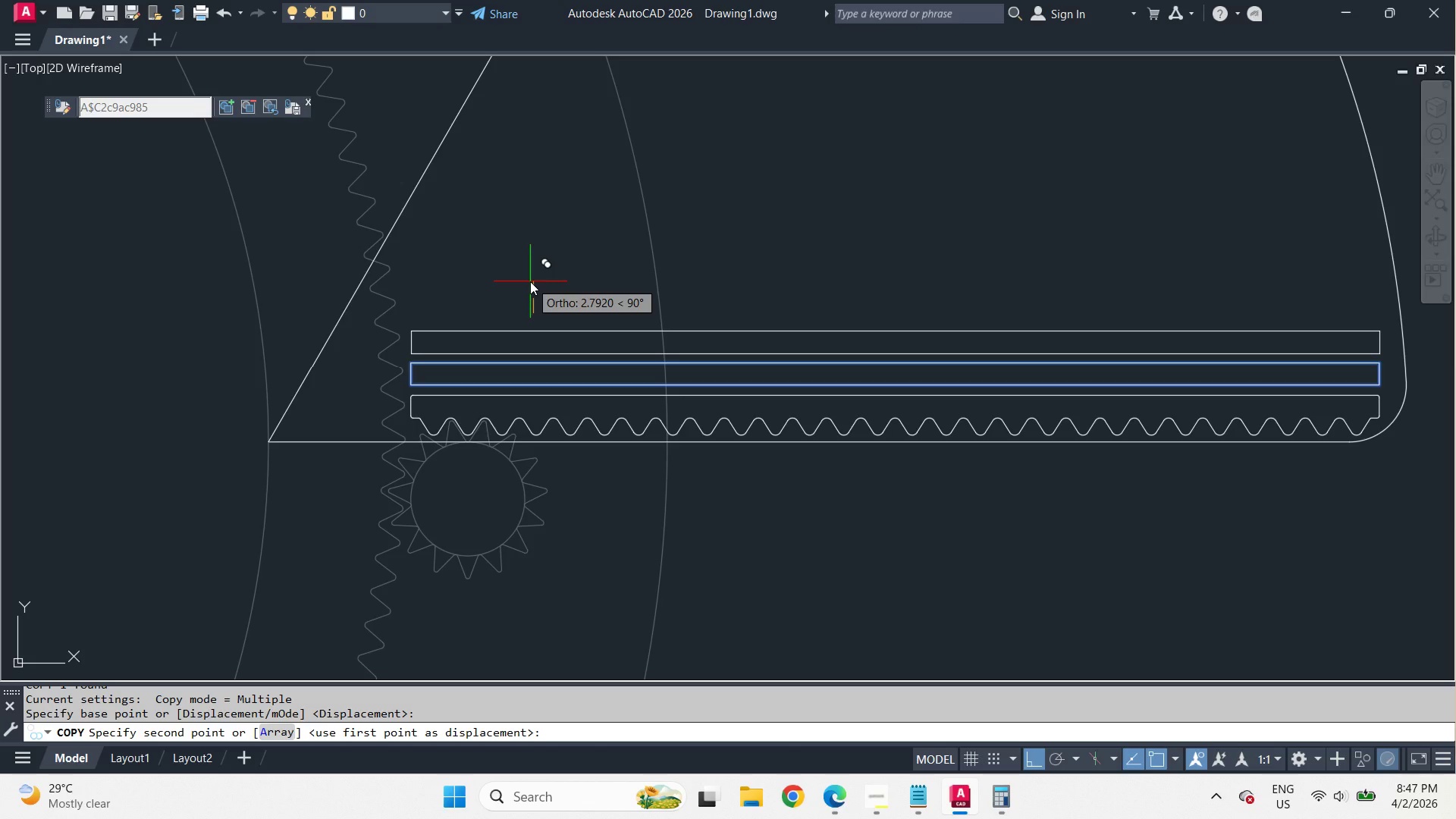 
key(Numpad2)
 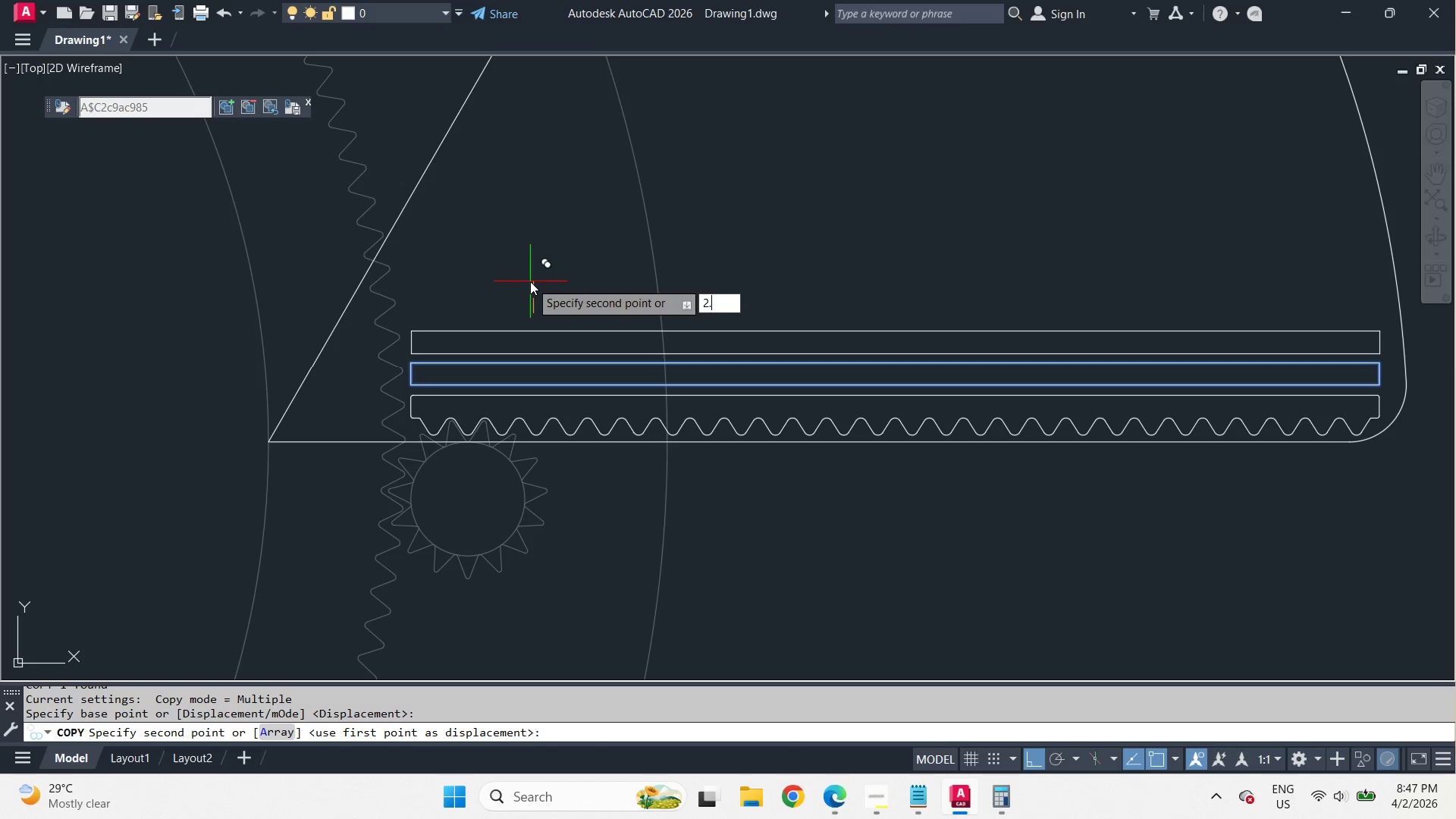 
key(NumpadDecimal)
 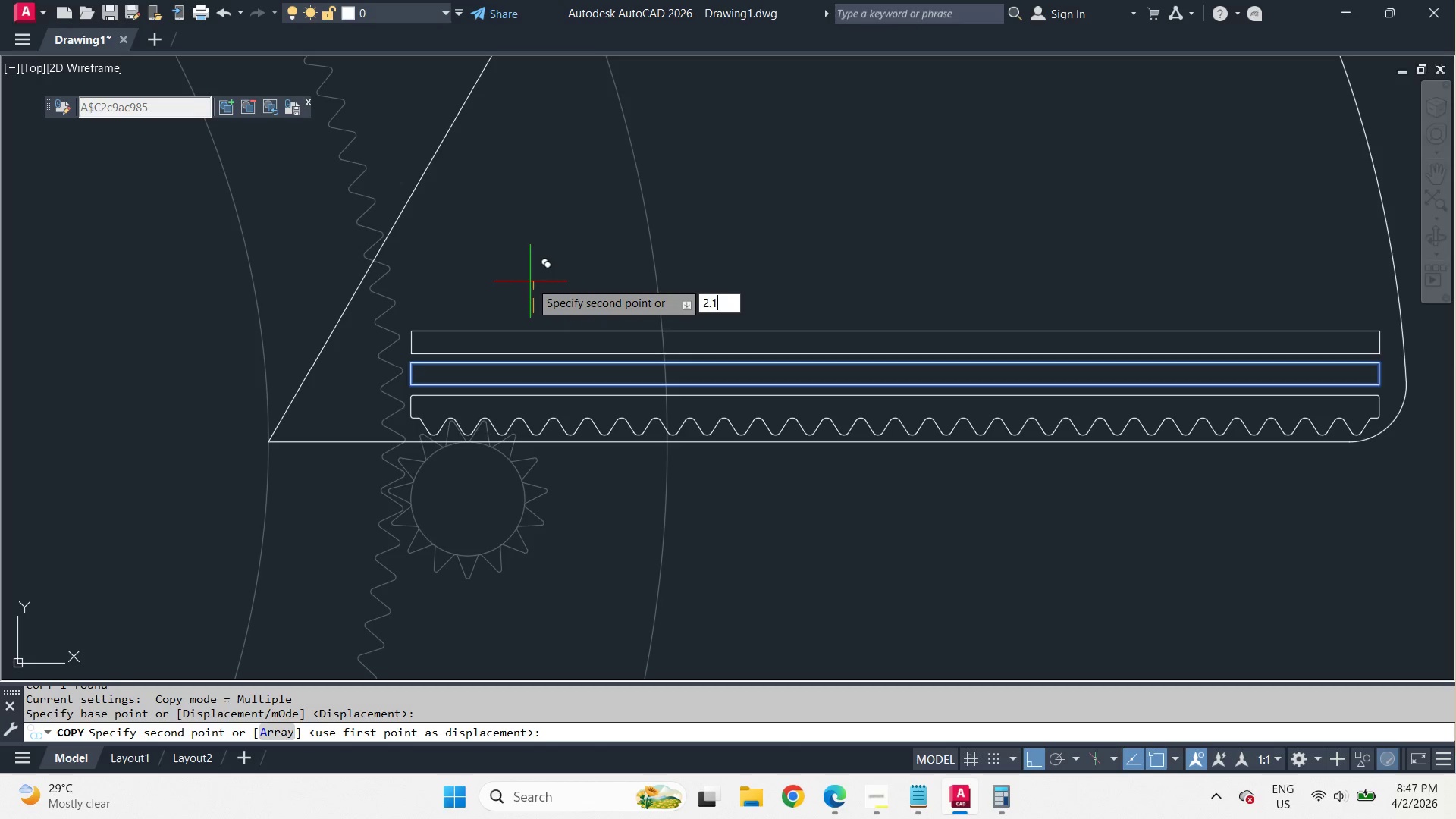 
key(Numpad1)
 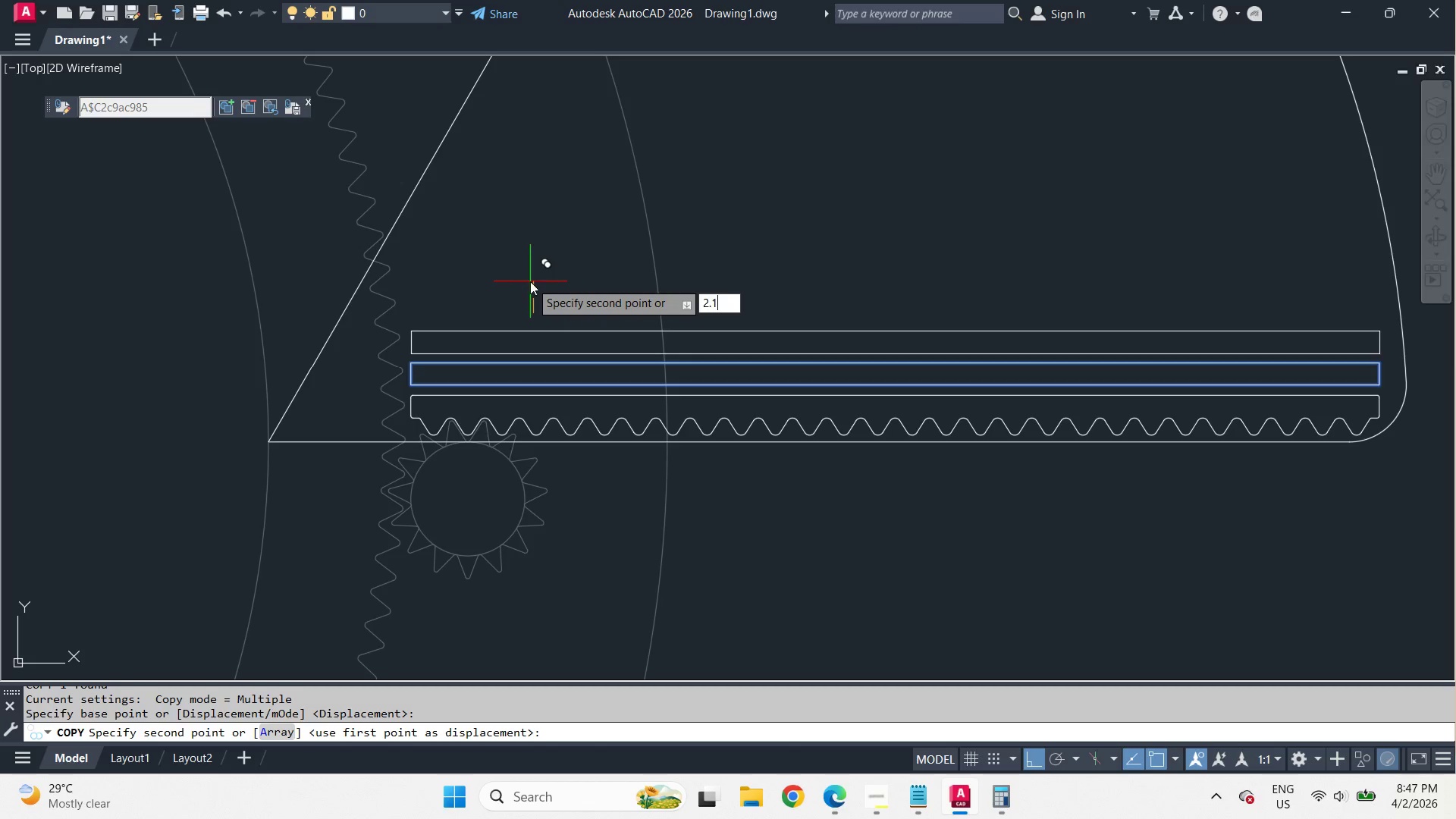 
key(NumpadEnter)
 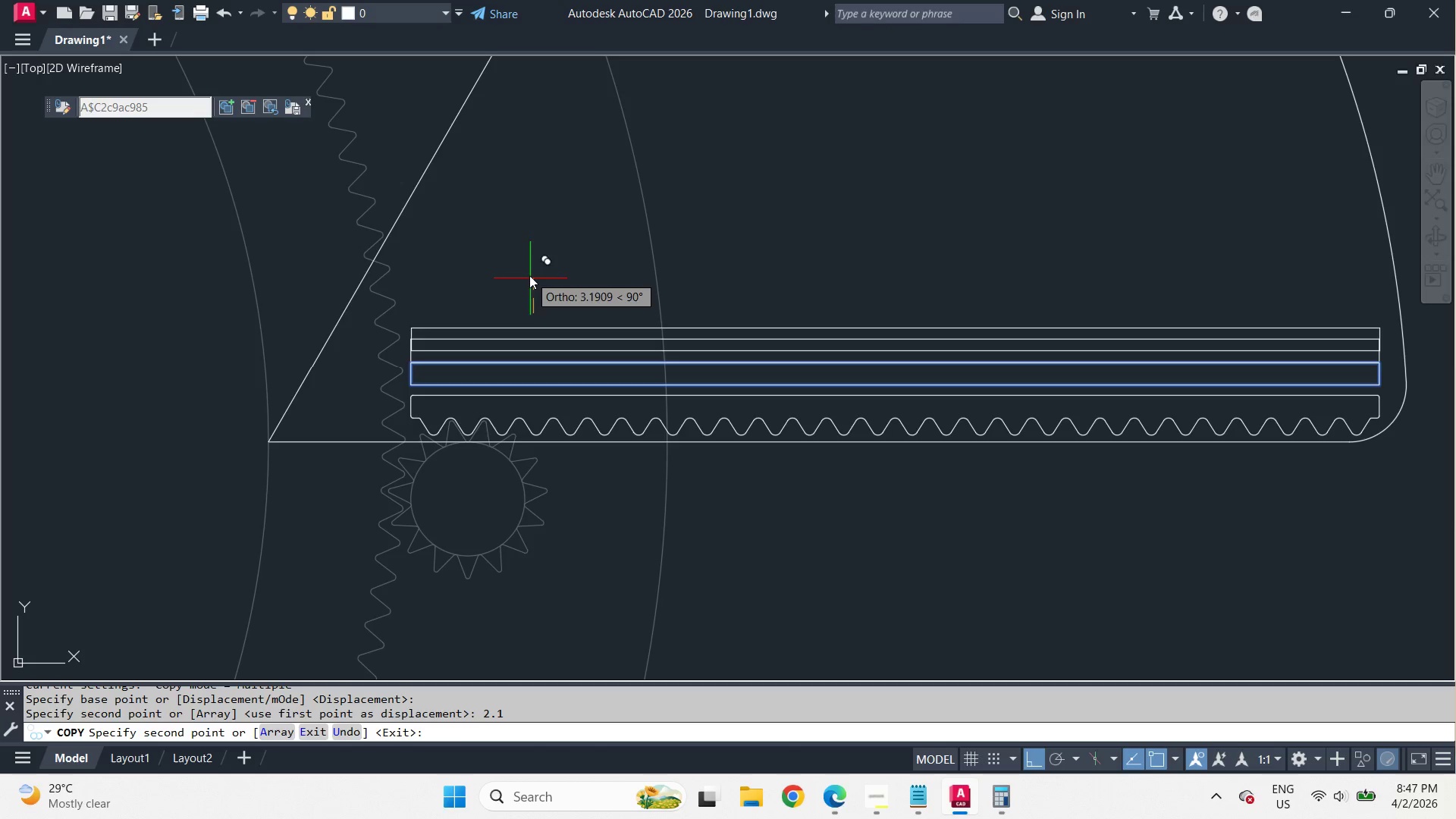 
key(Space)
 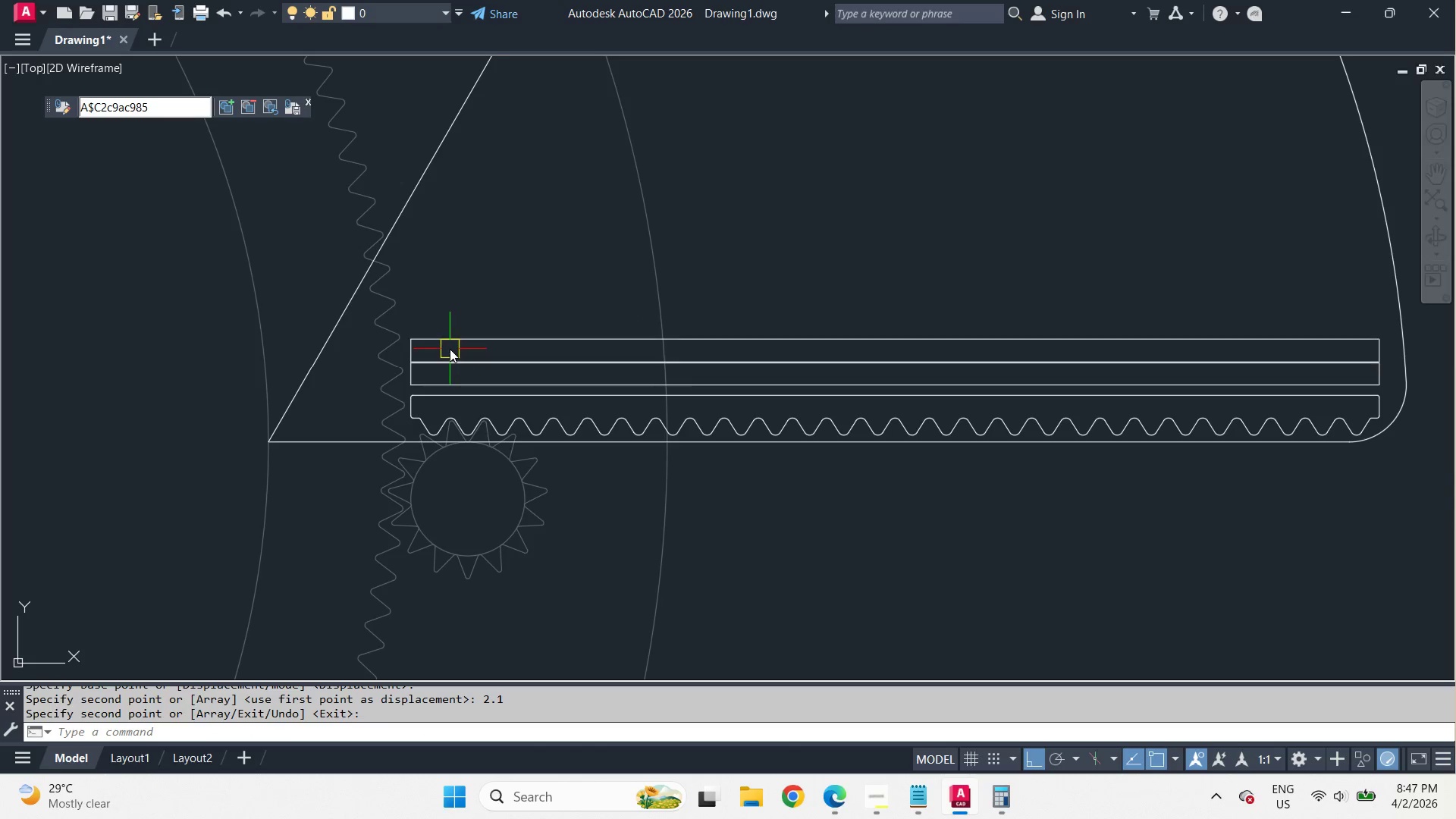 
left_click([431, 397])
 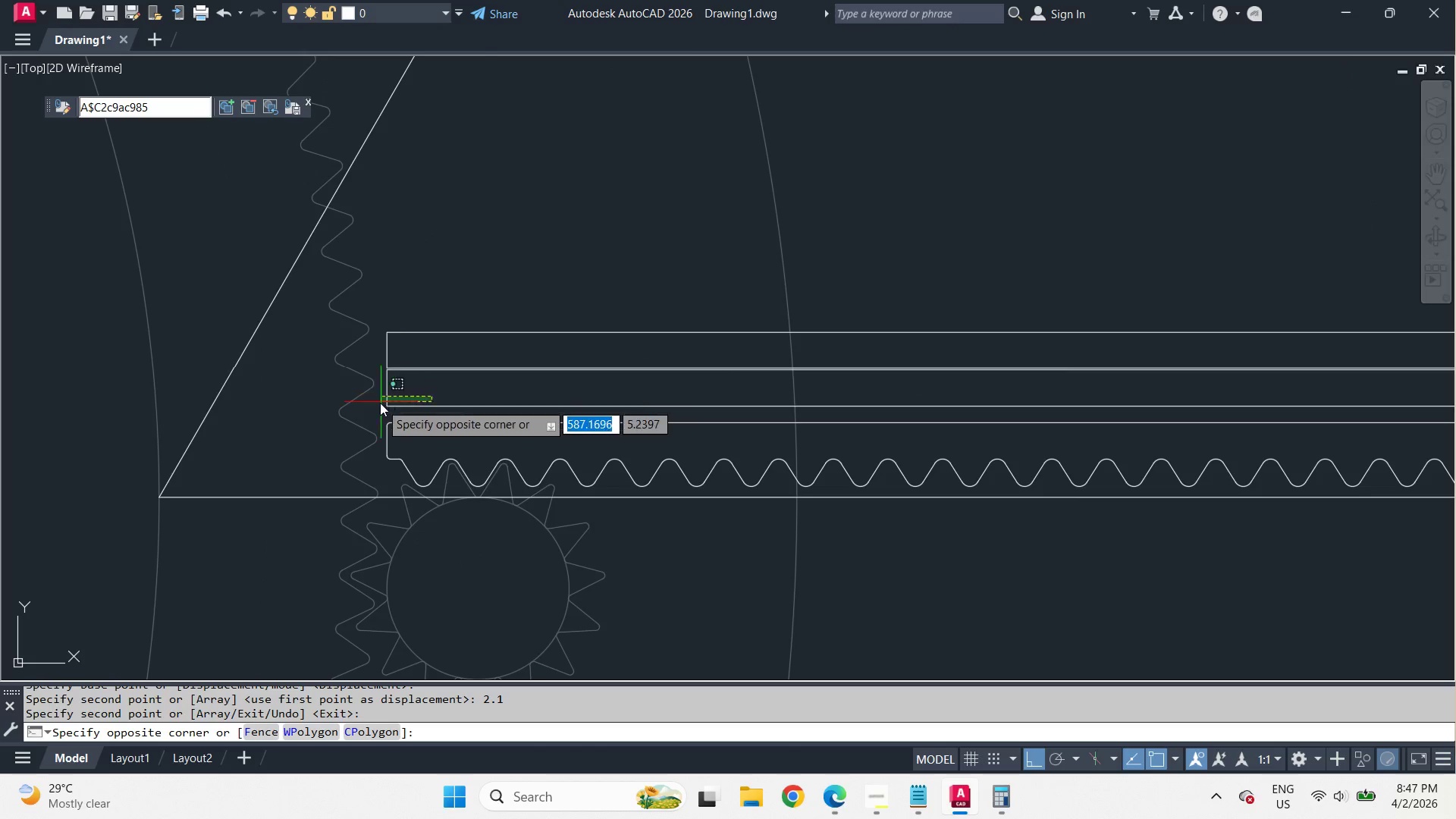 
left_click([380, 403])
 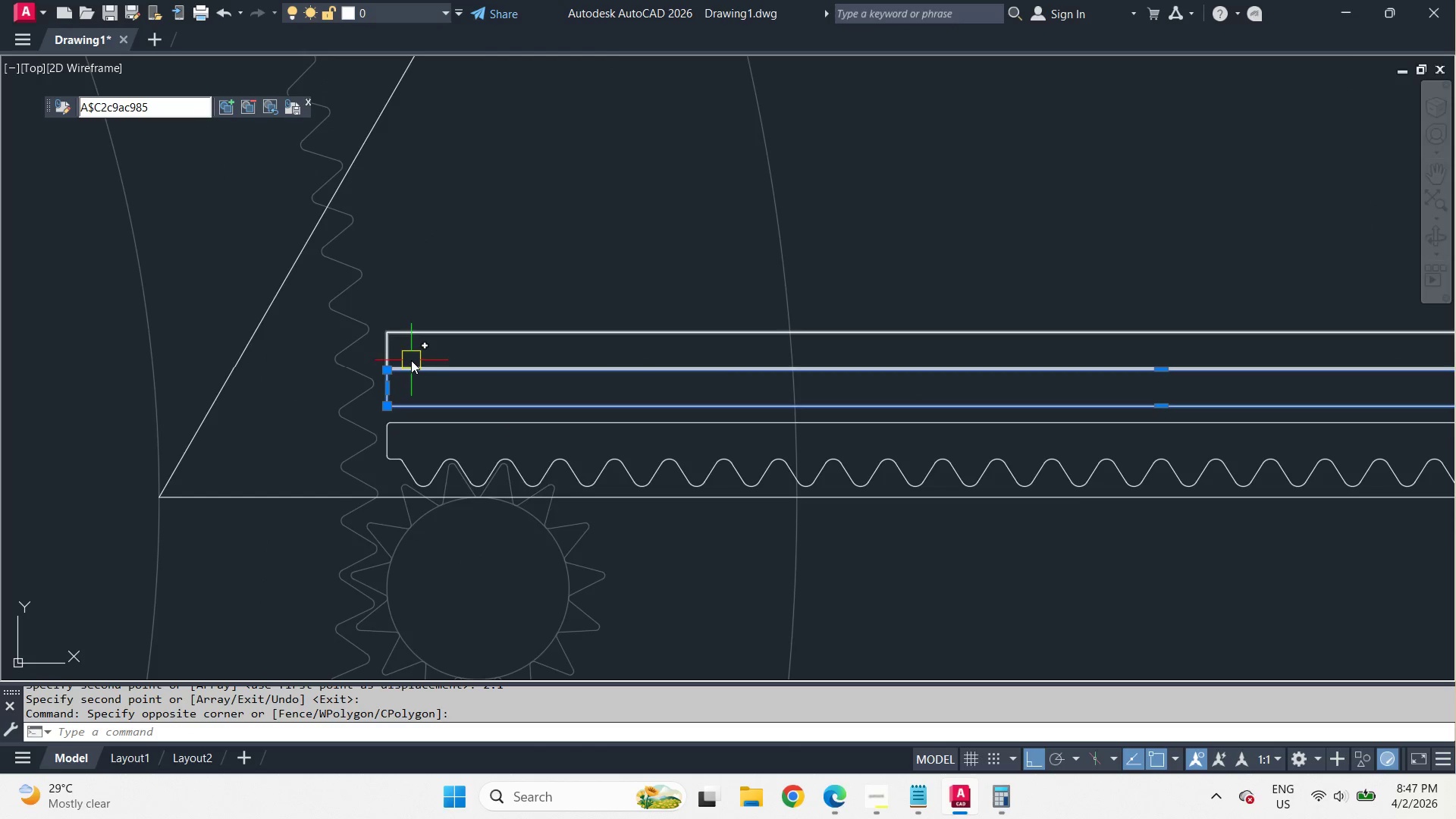 
scroll: coordinate [450, 349], scroll_direction: up, amount: 1.0
 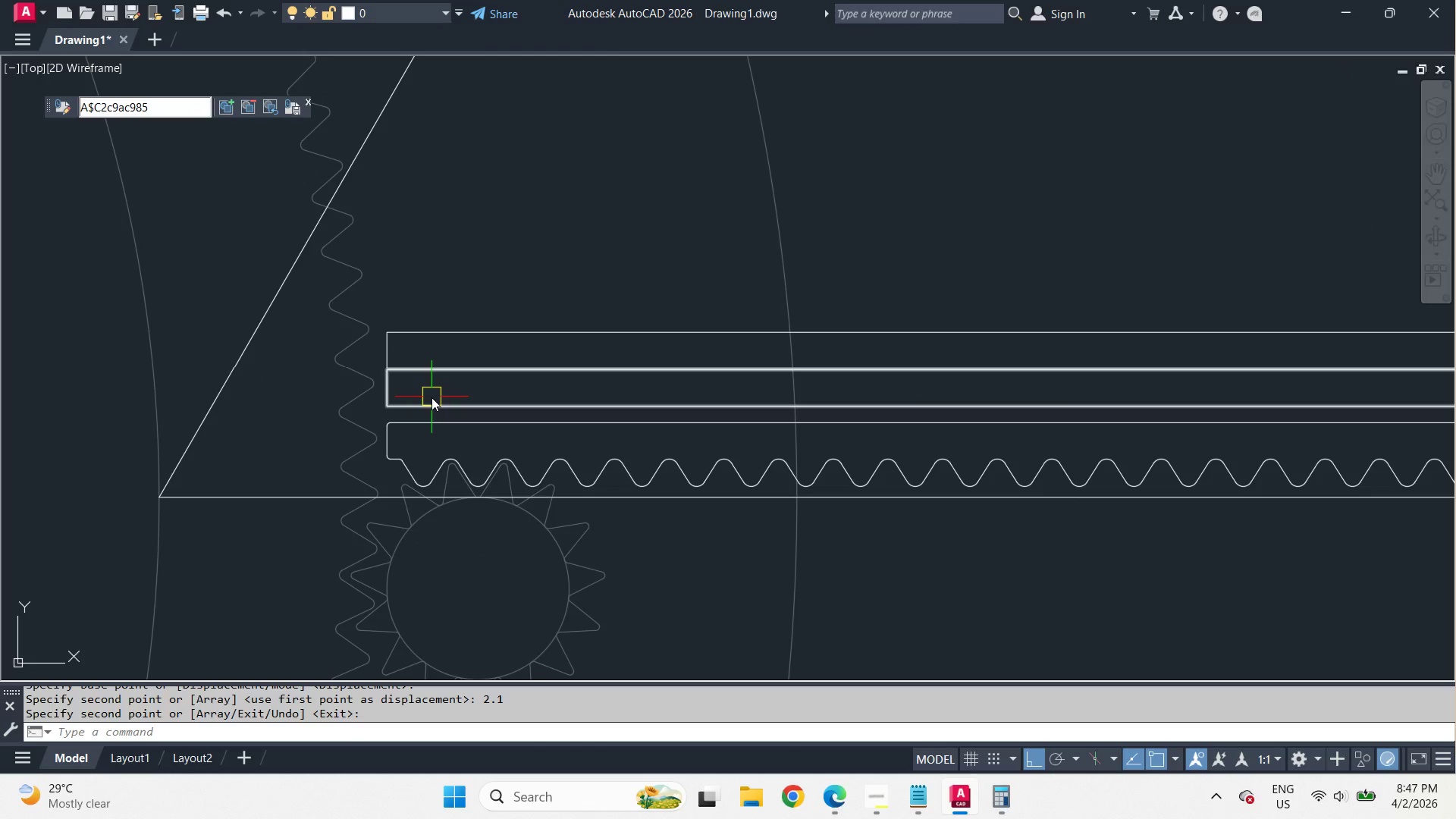 
type(mi )
 